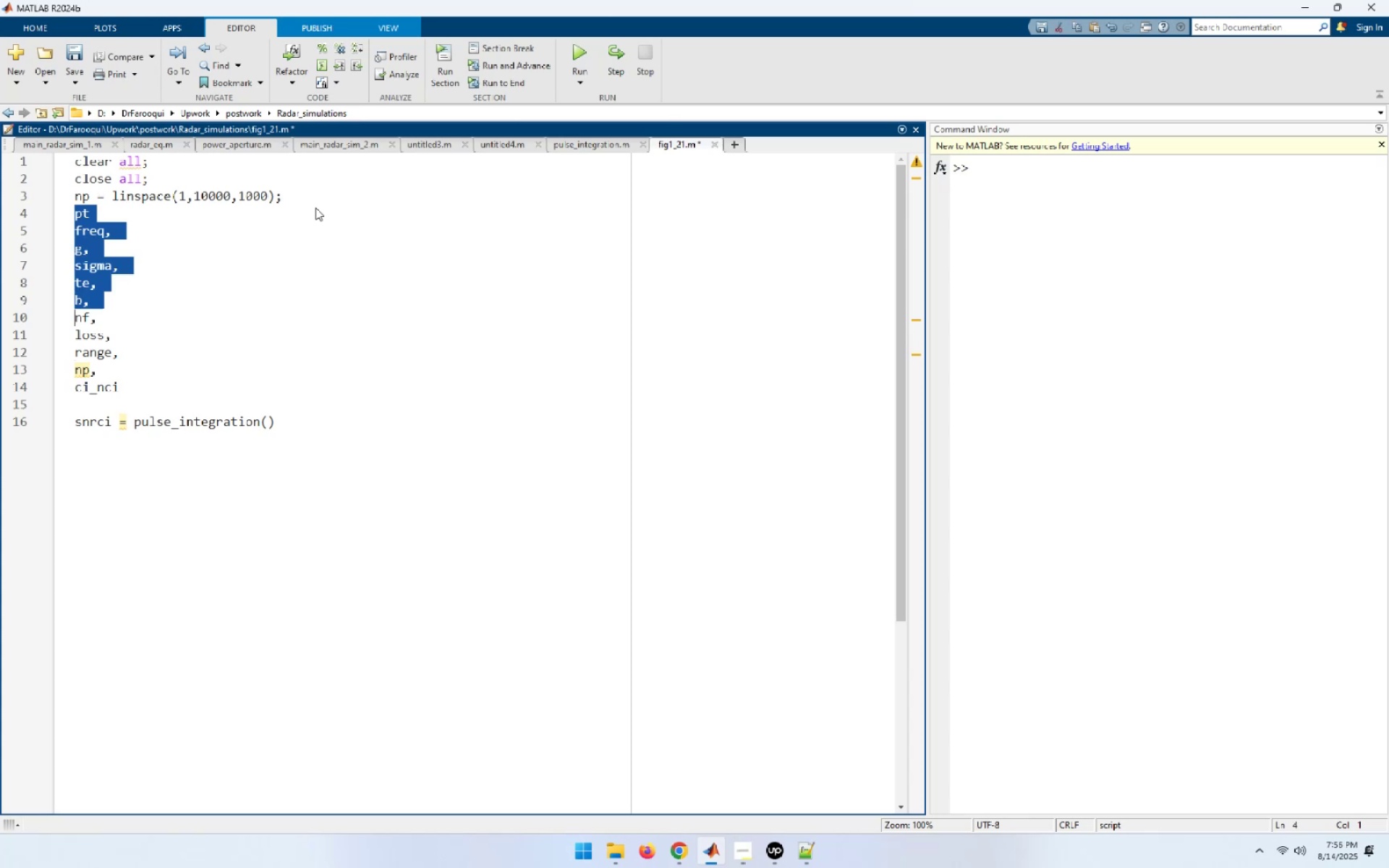 
key(Shift+ArrowDown)
 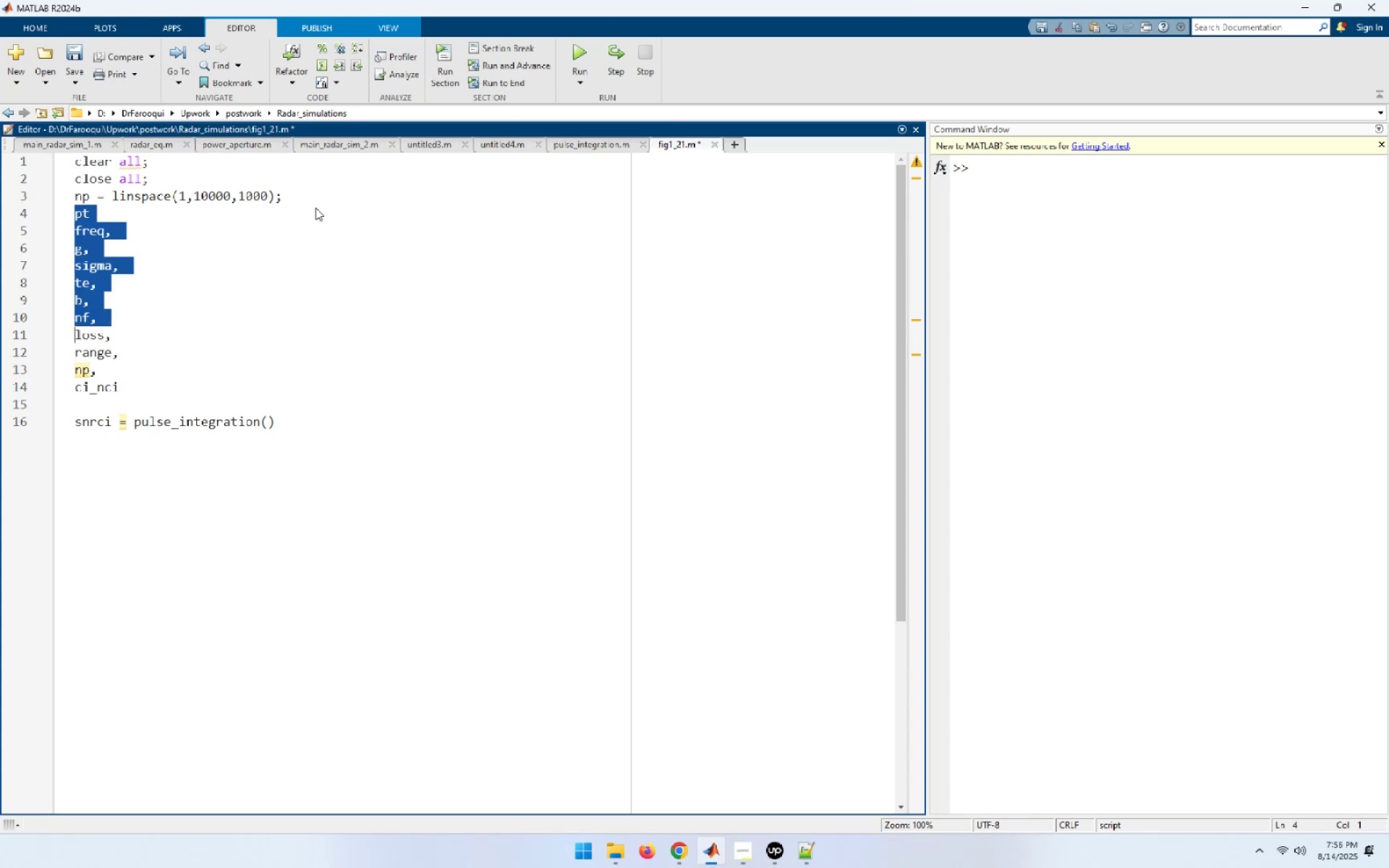 
key(Shift+ArrowDown)
 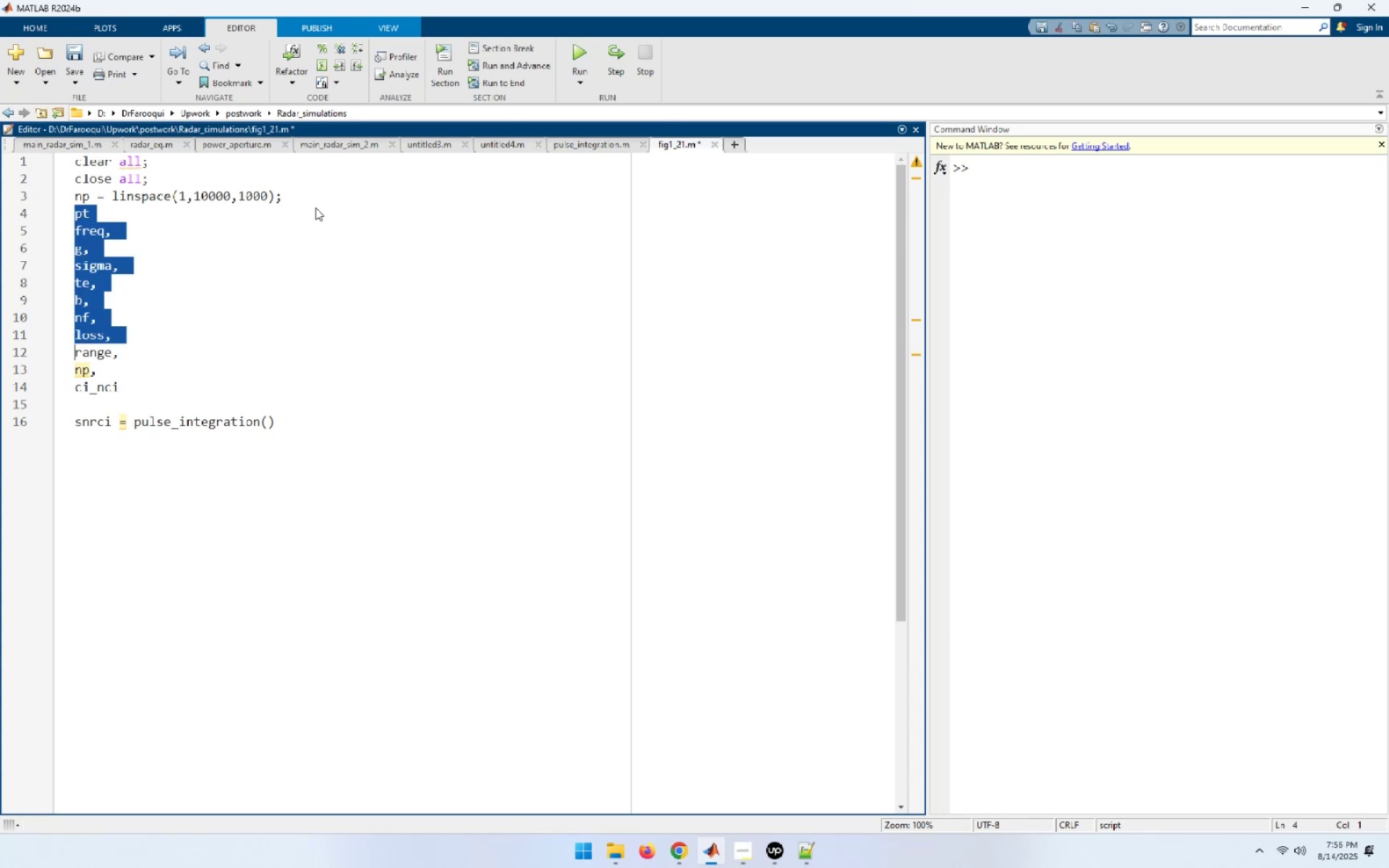 
key(Shift+ArrowDown)
 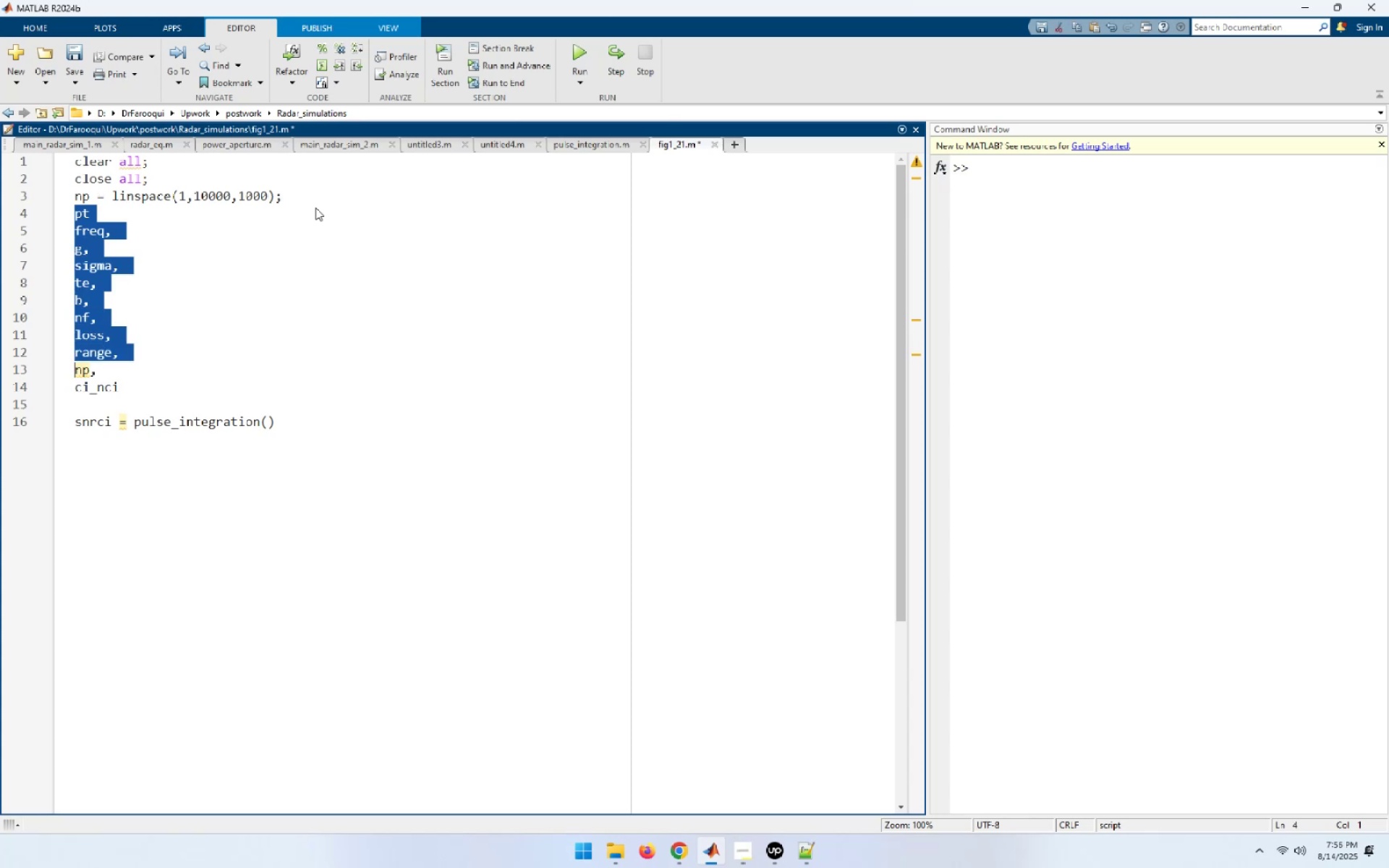 
key(Shift+ArrowDown)
 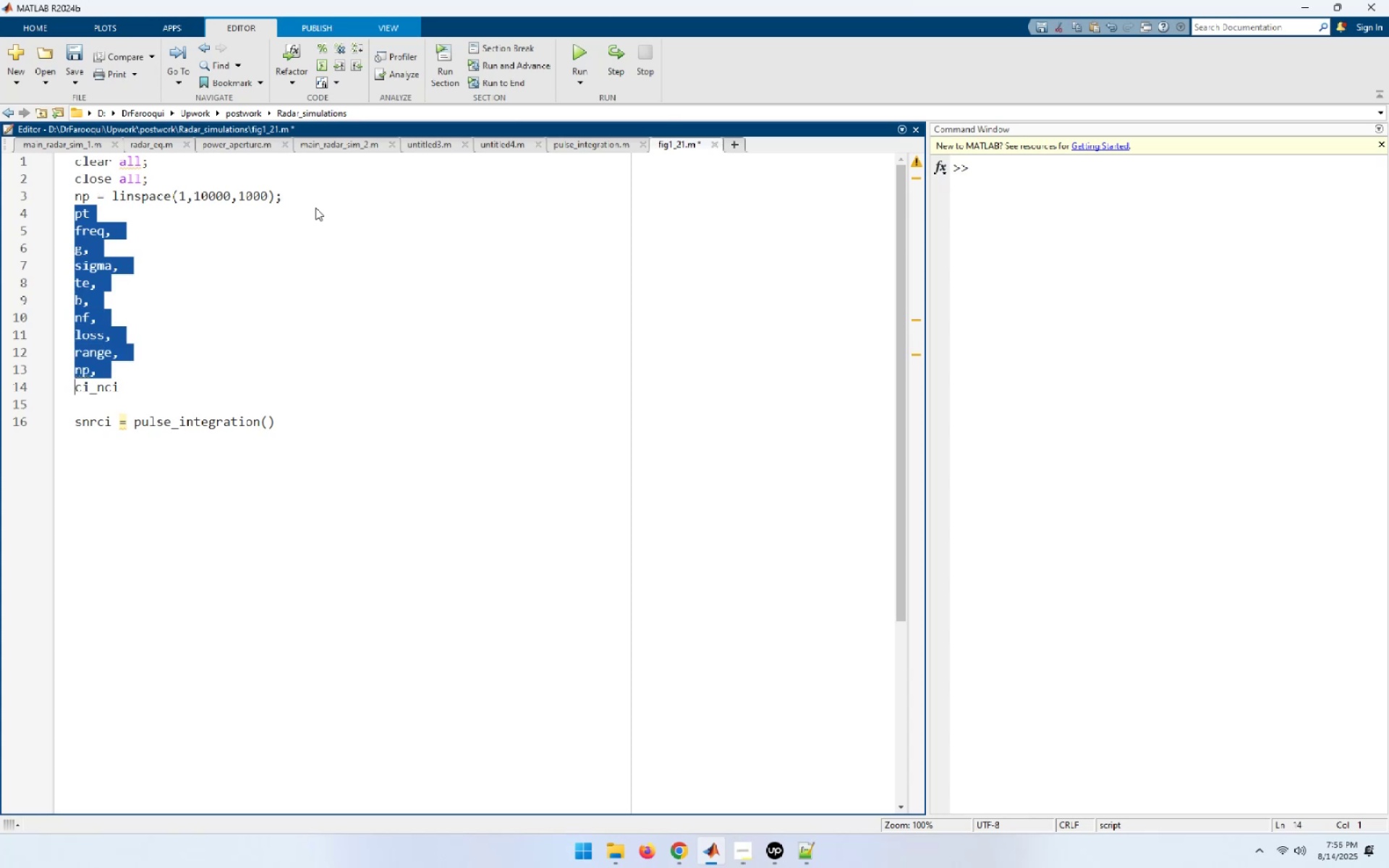 
key(Shift+ArrowDown)
 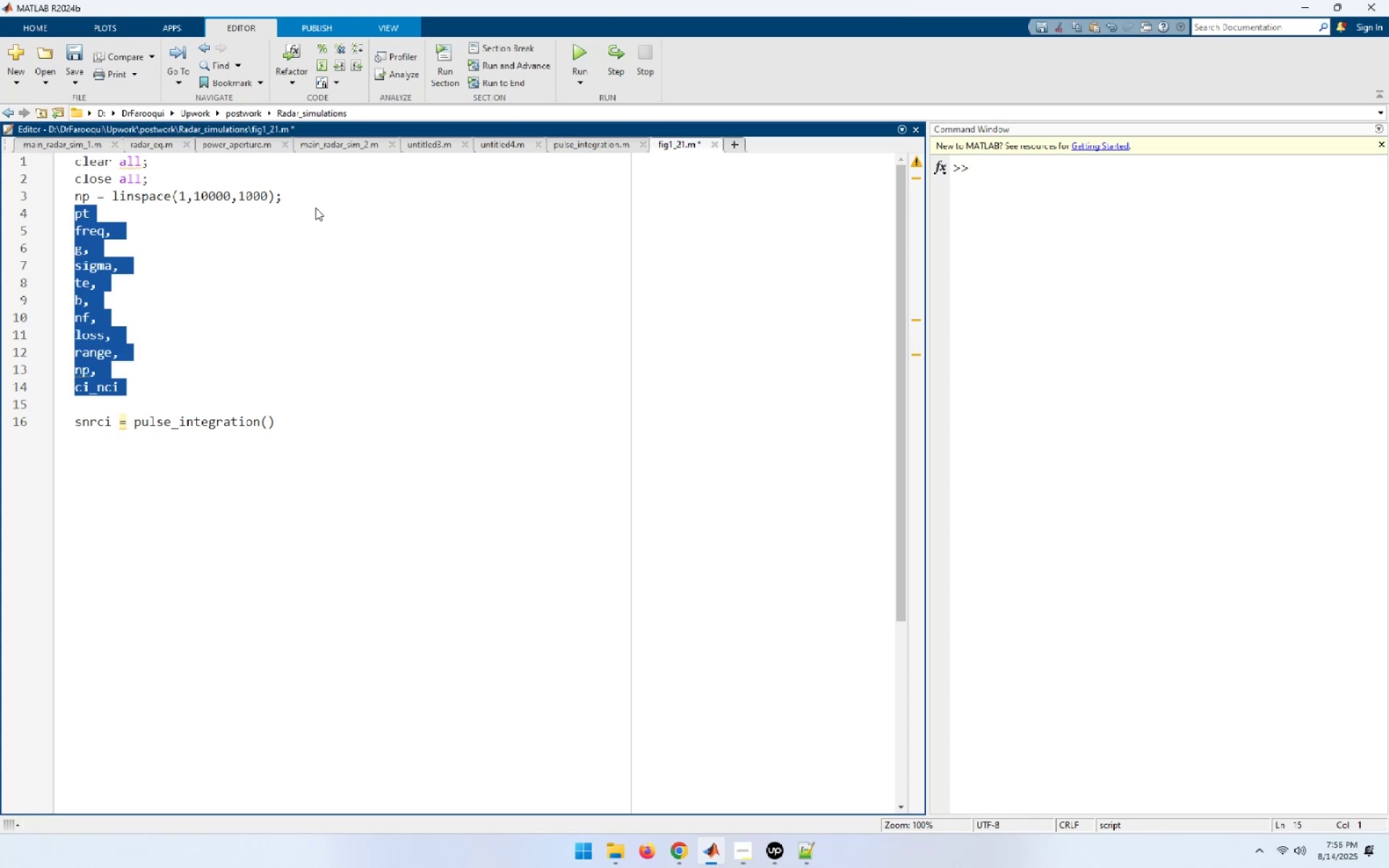 
key(ArrowUp)
 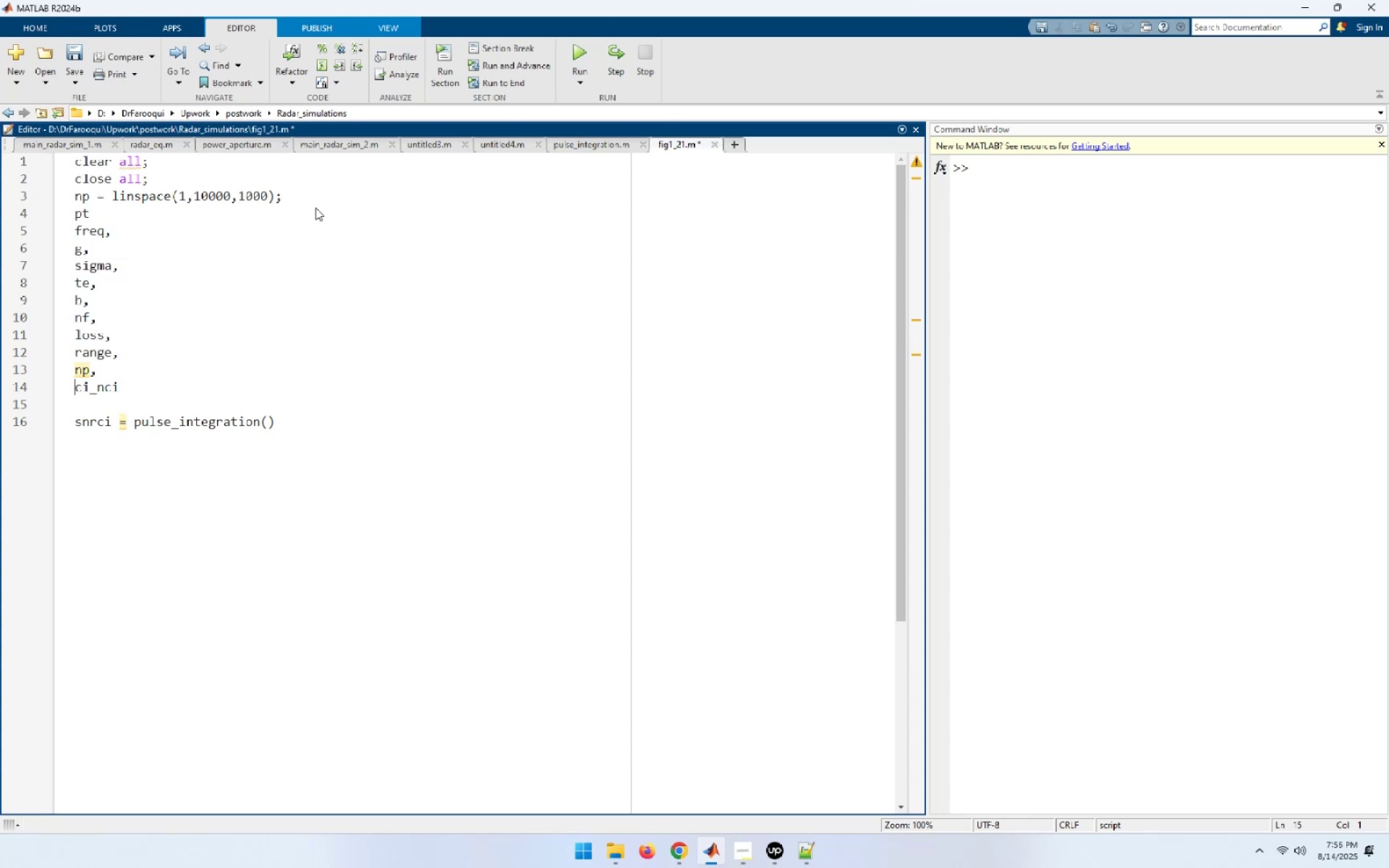 
key(ArrowDown)
 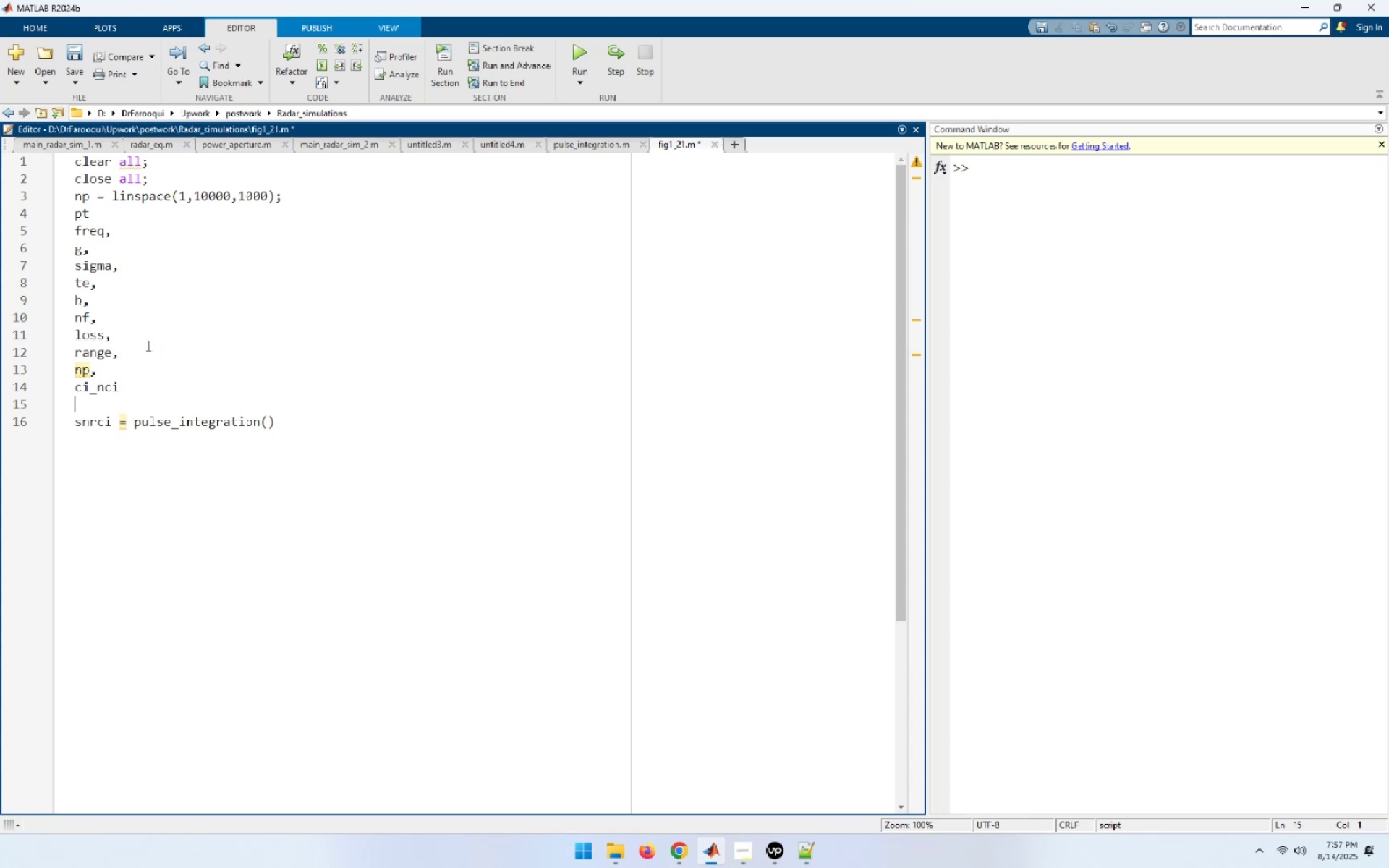 
wait(6.84)
 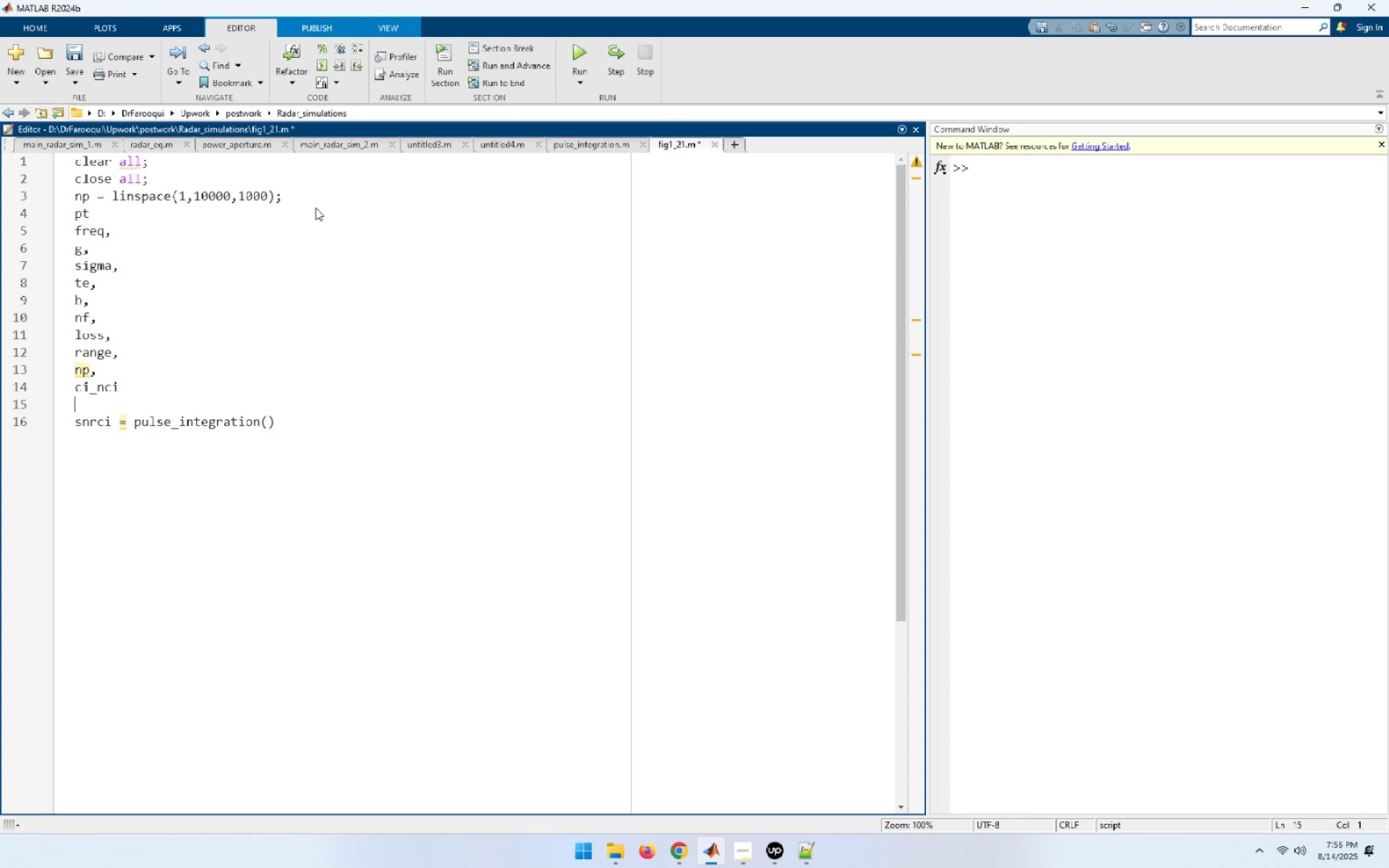 
left_click([102, 221])
 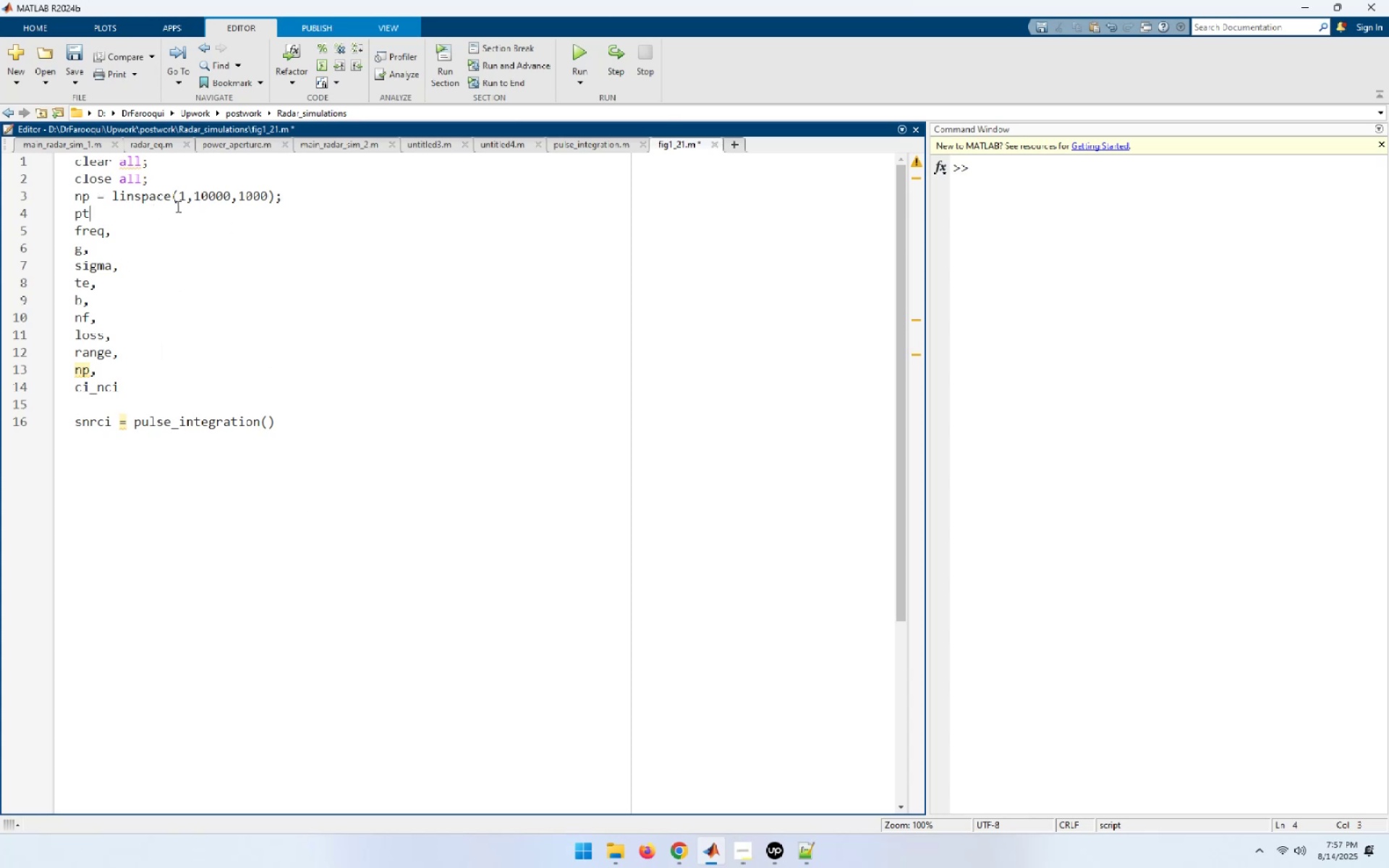 
key(Space)
 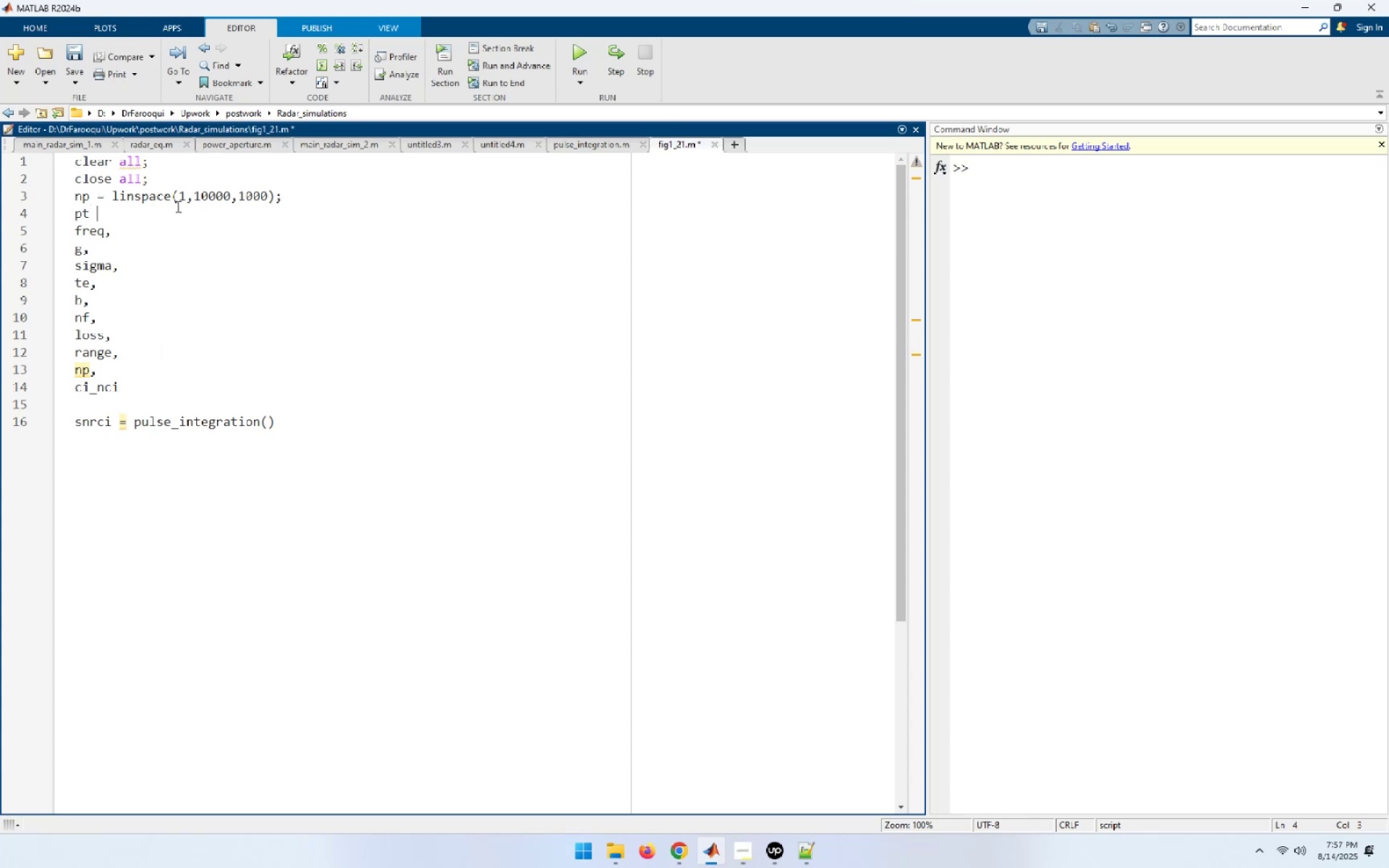 
key(Equal)
 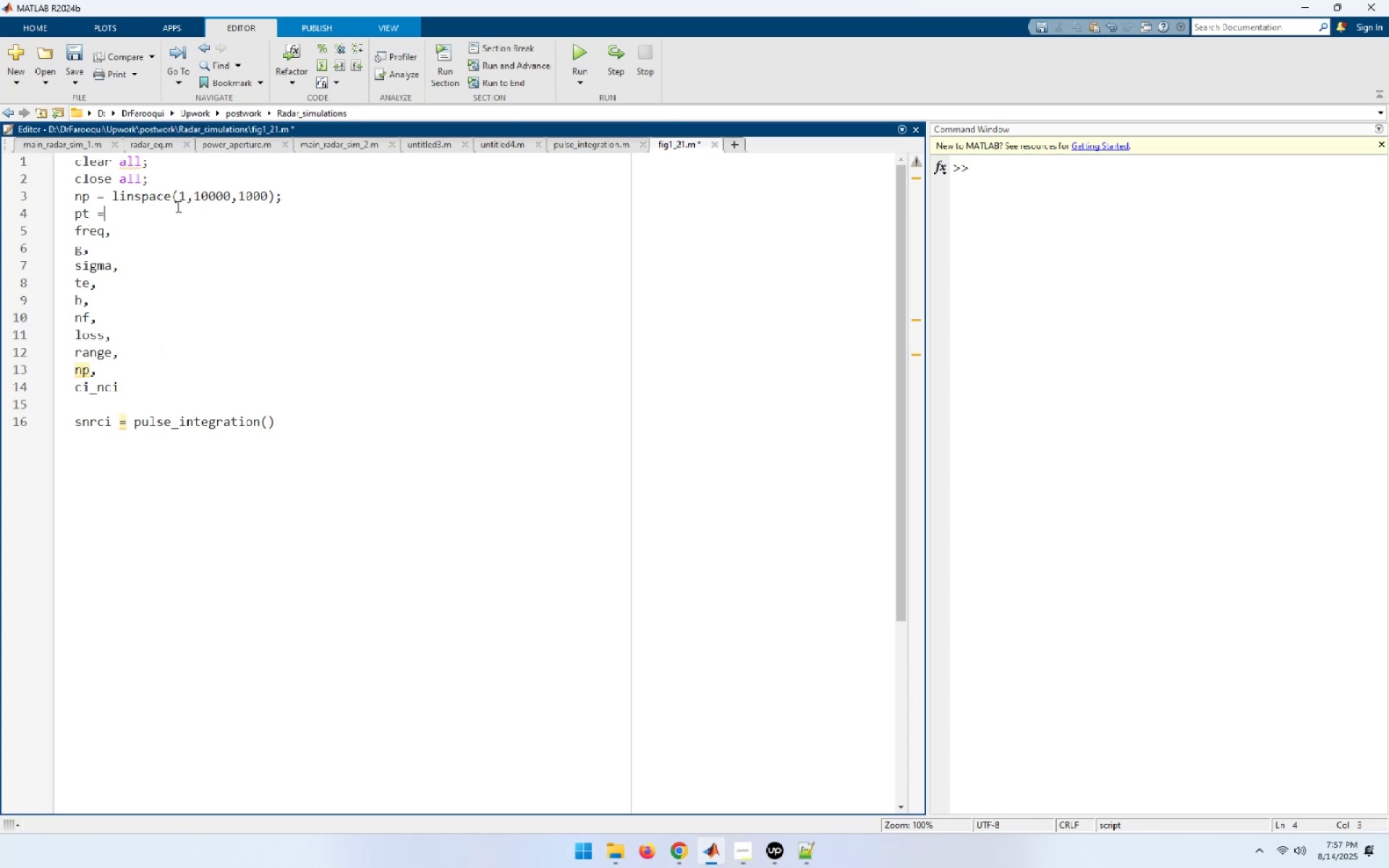 
key(Space)
 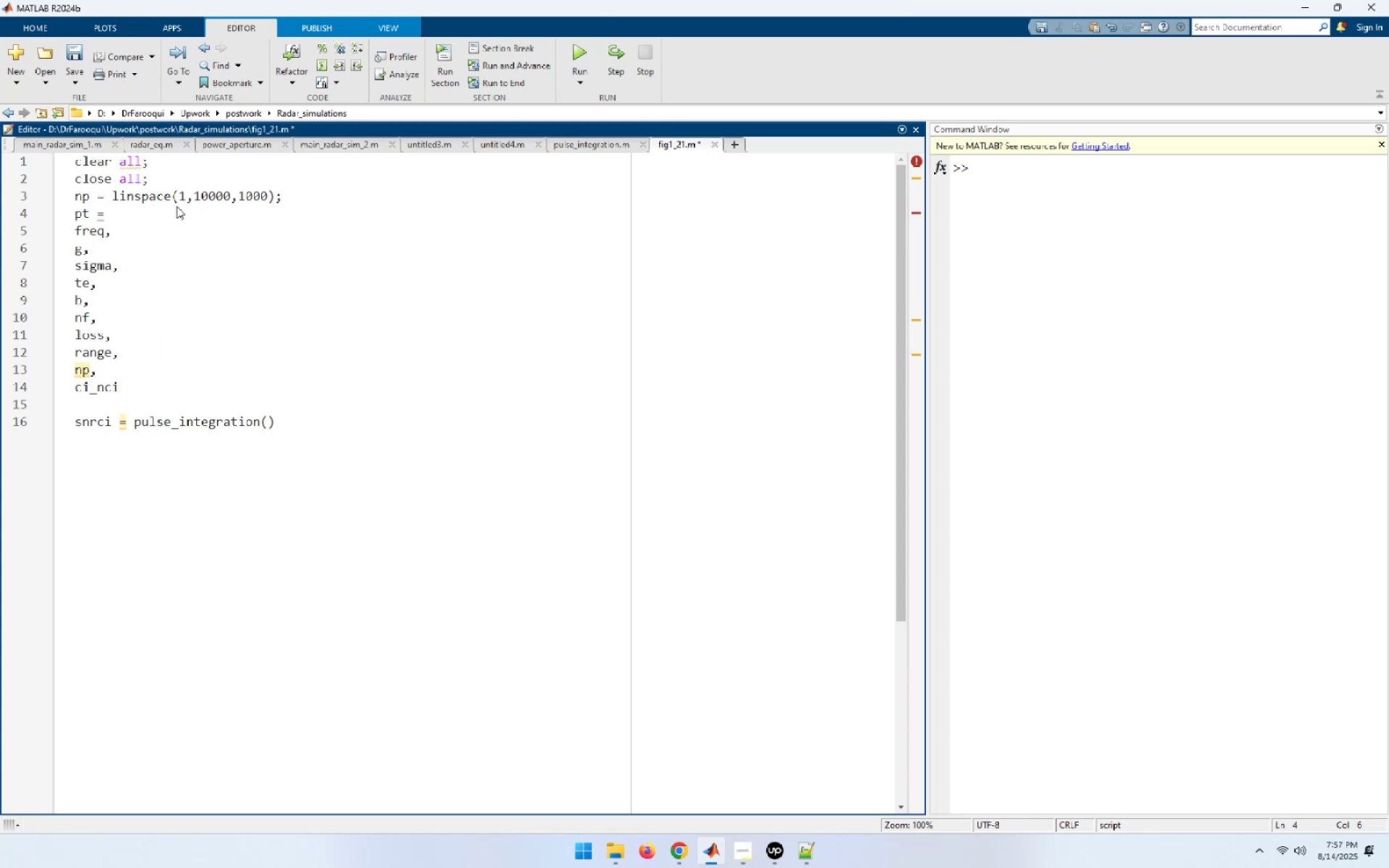 
key(Numpad4)
 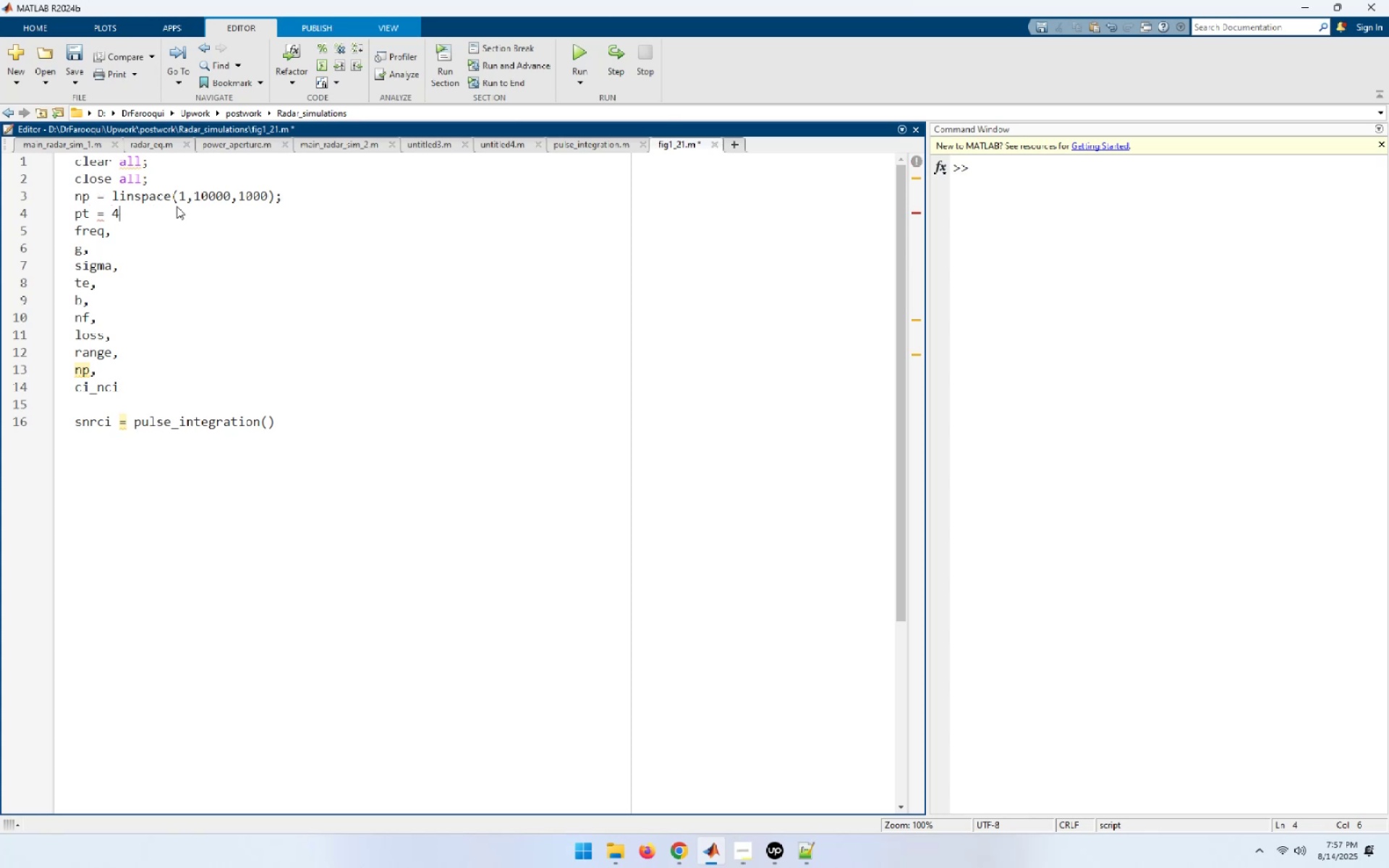 
key(NumpadDecimal)
 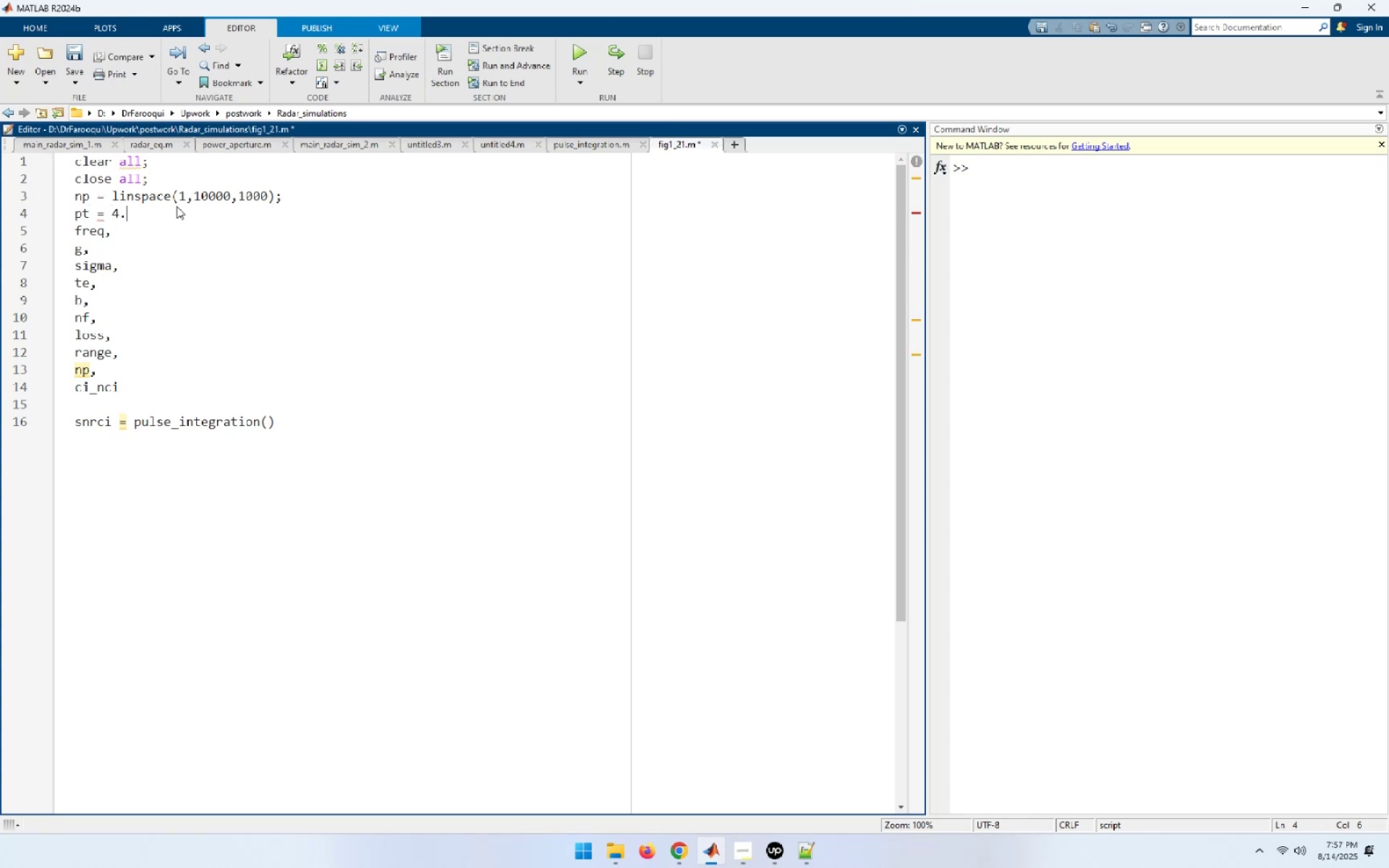 
key(Numpad9)
 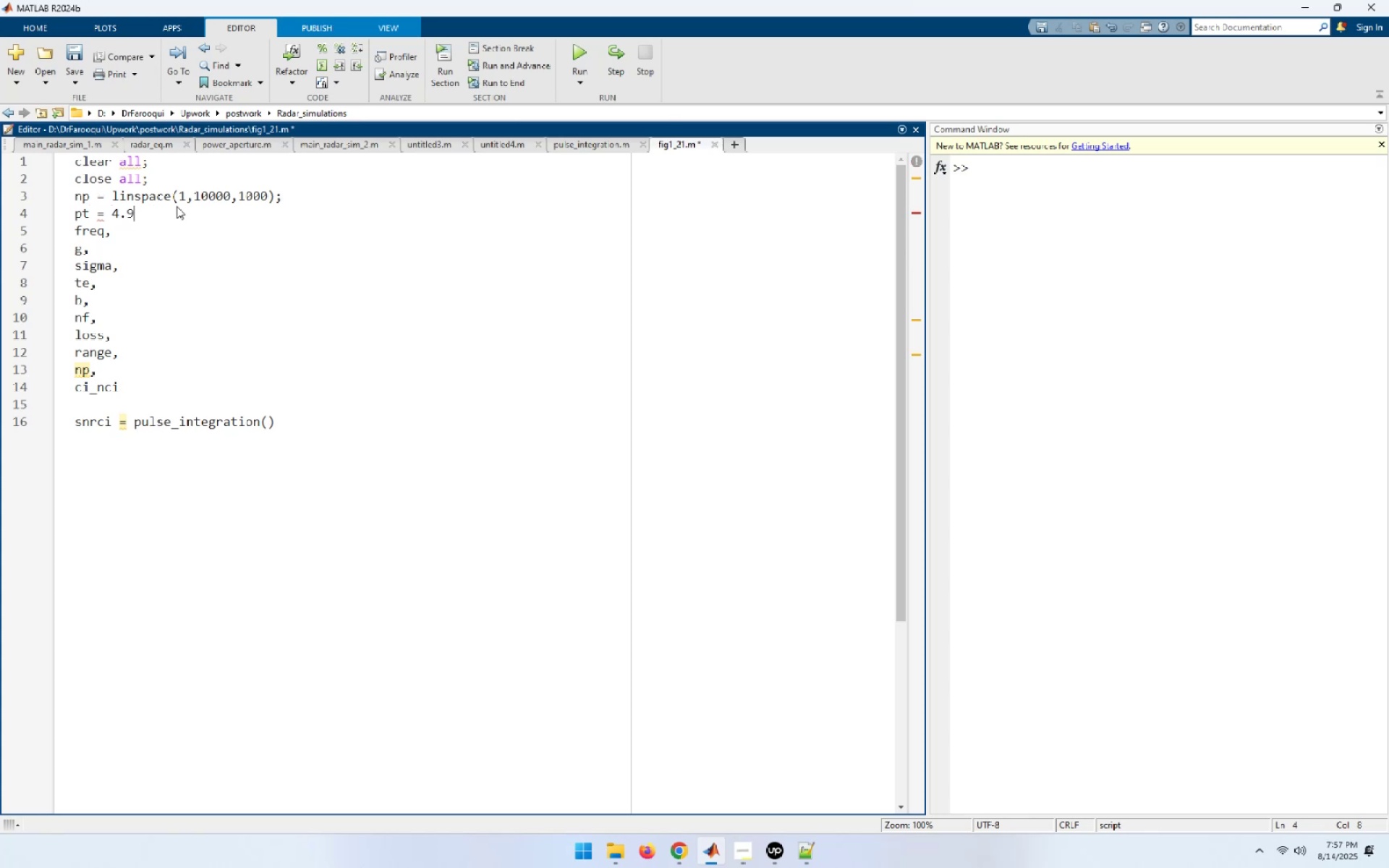 
key(Numpad4)
 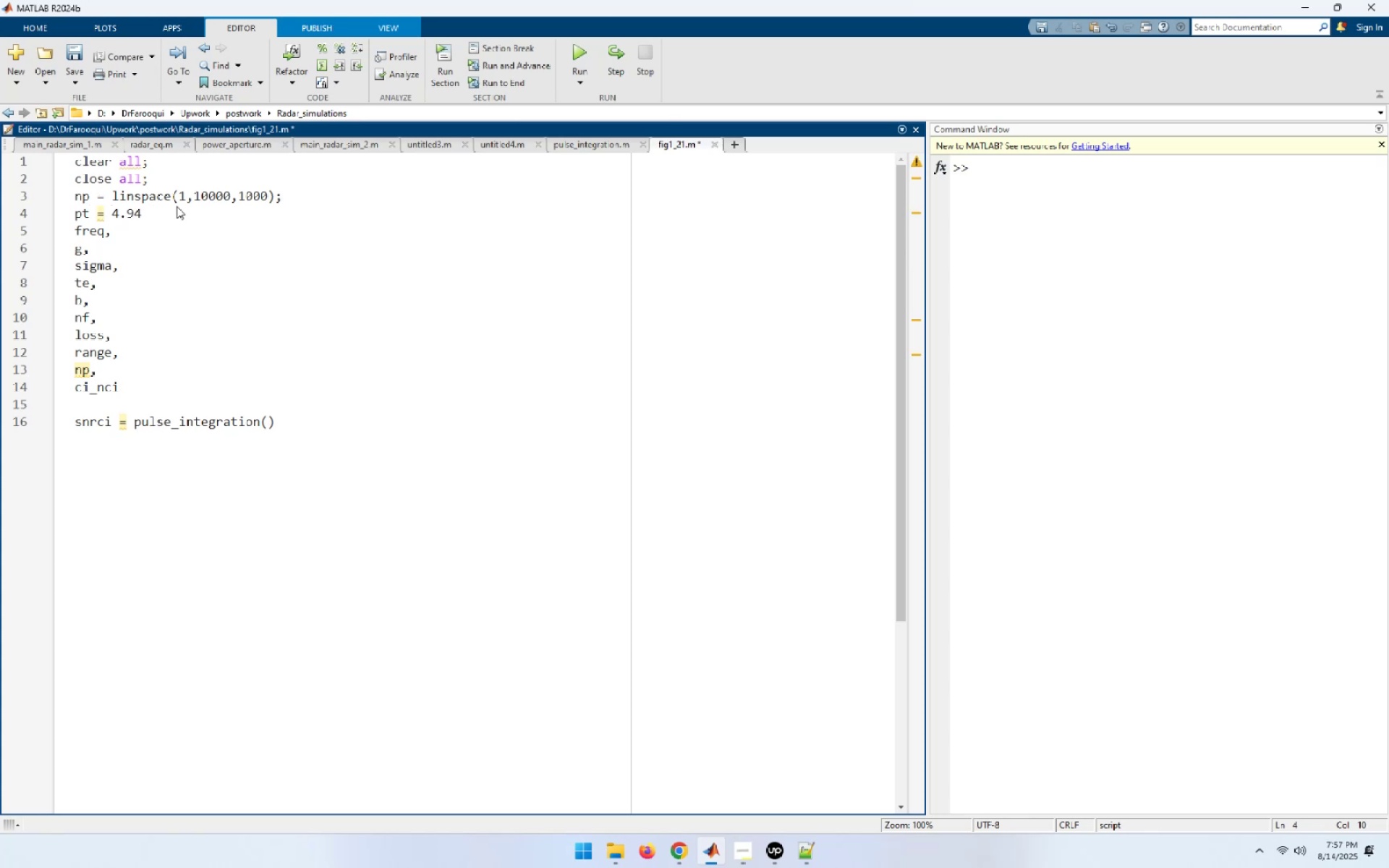 
wait(6.05)
 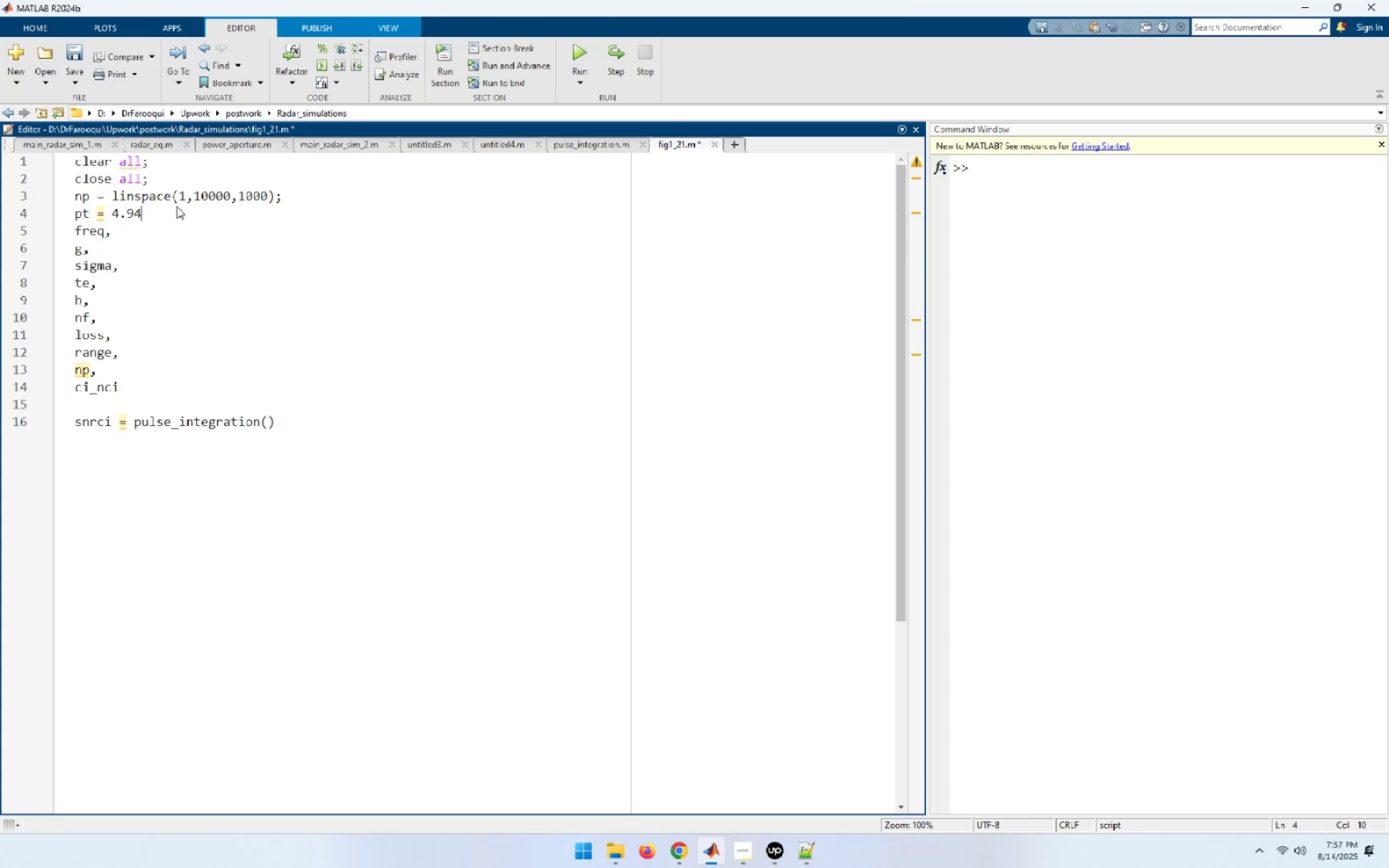 
key(ArrowLeft)
 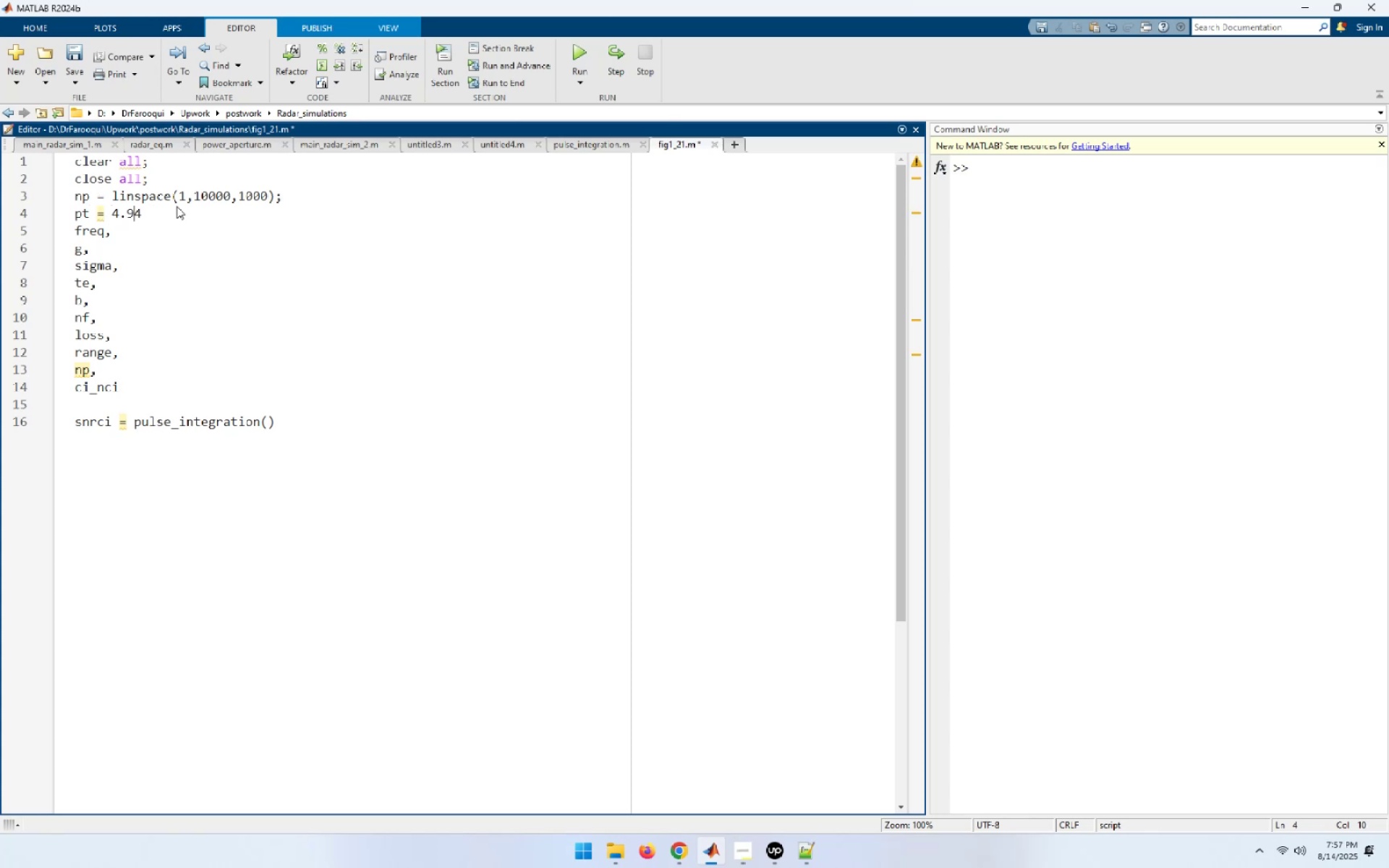 
key(ArrowLeft)
 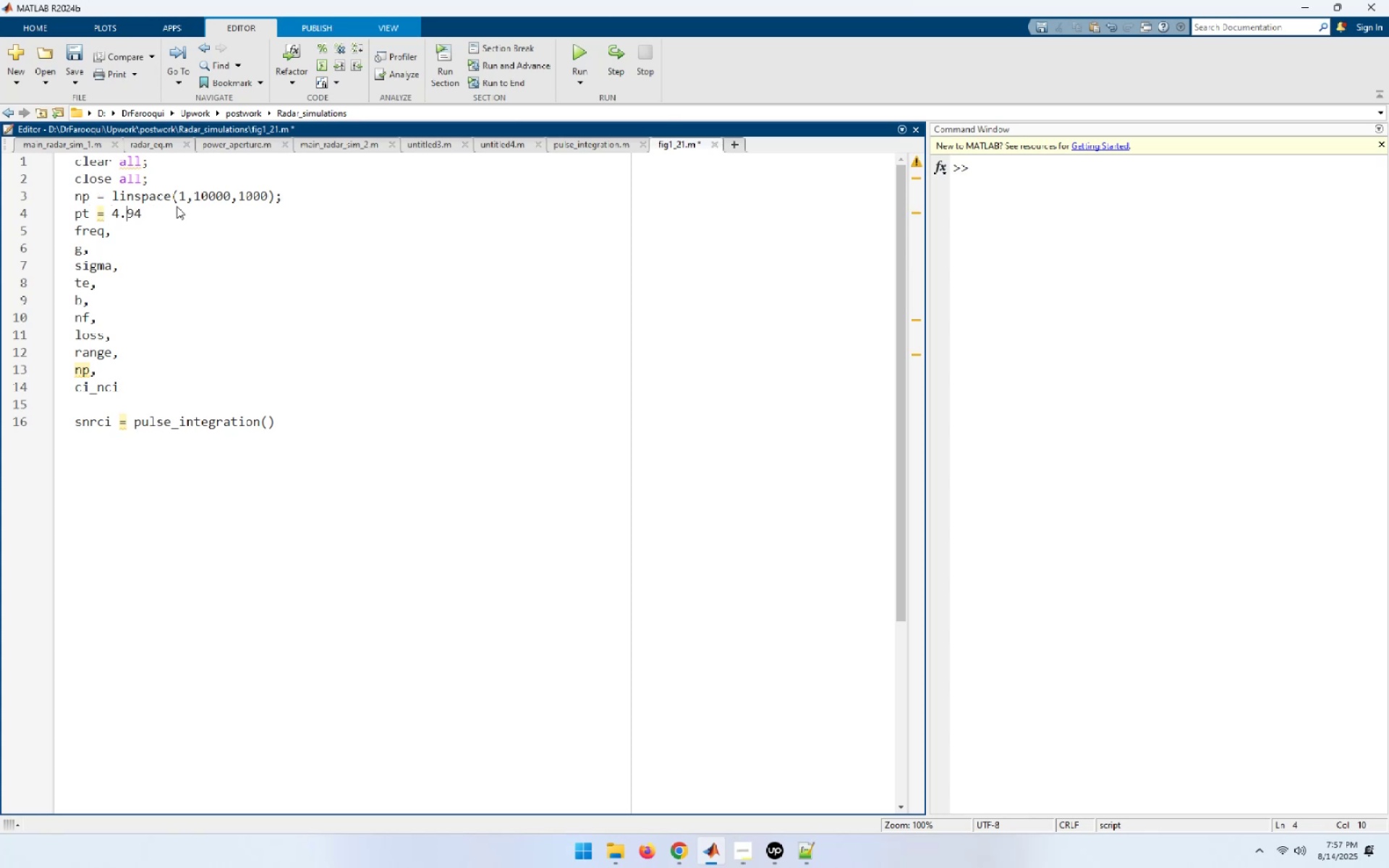 
key(ArrowLeft)
 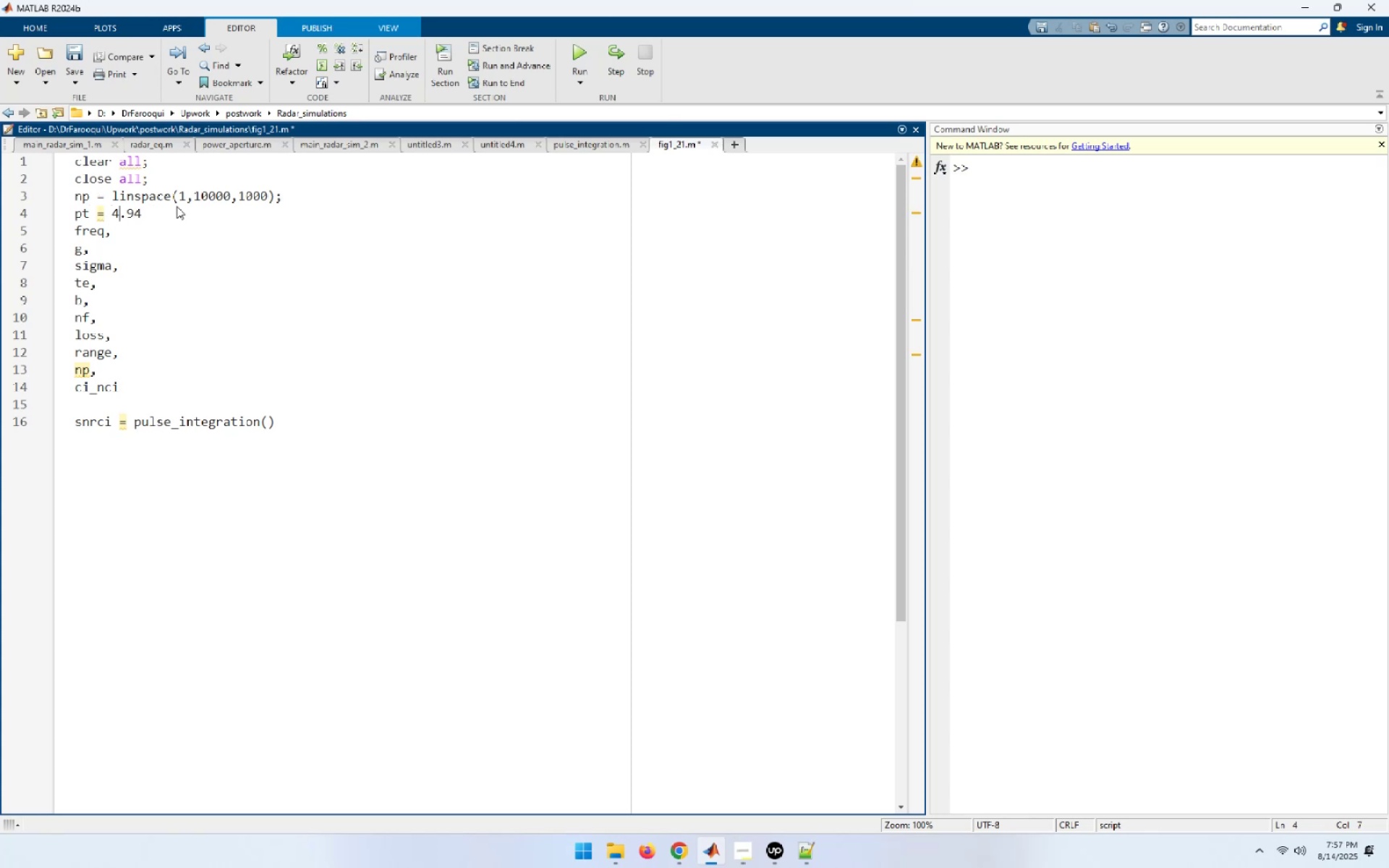 
key(Delete)
 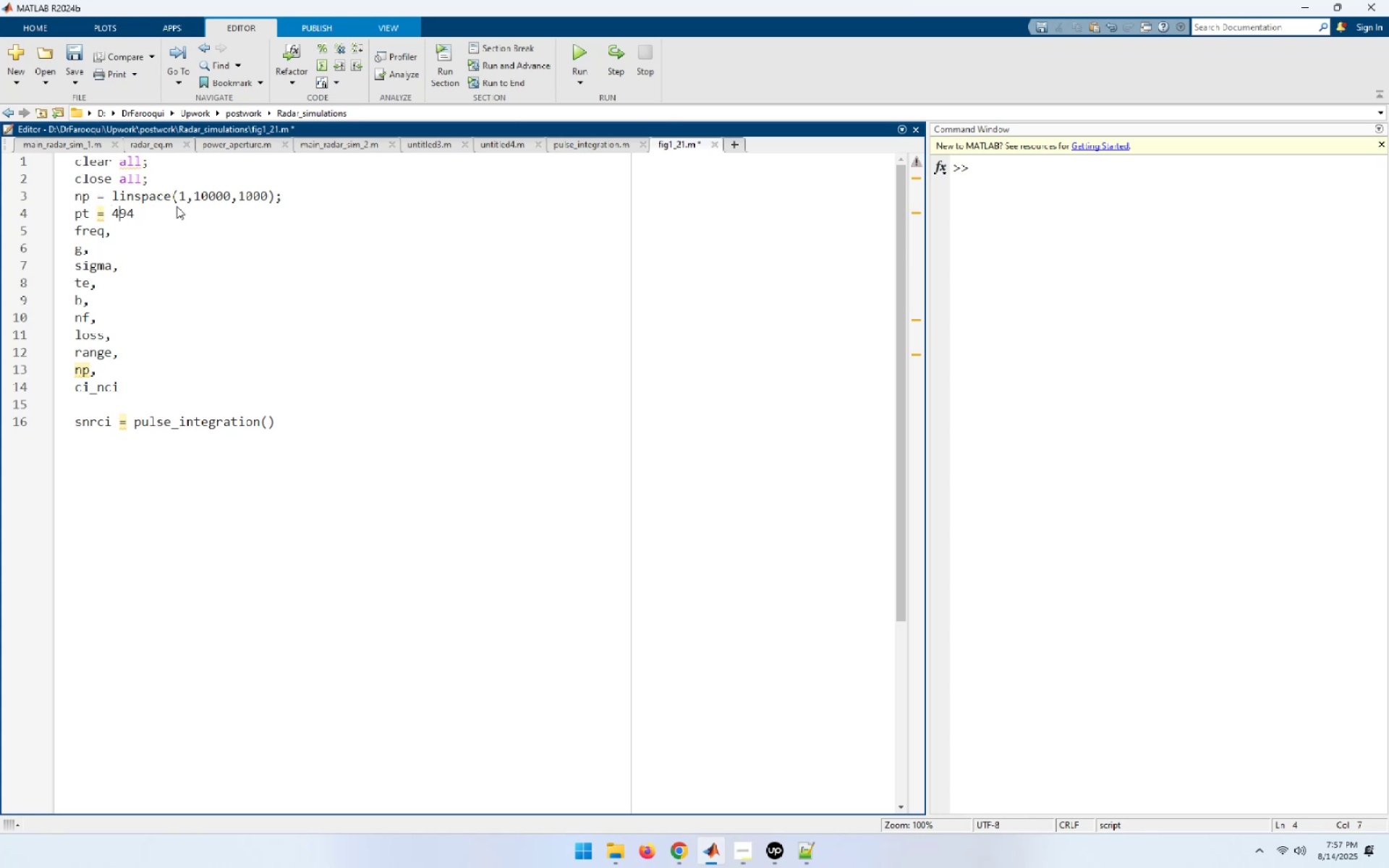 
key(Delete)
 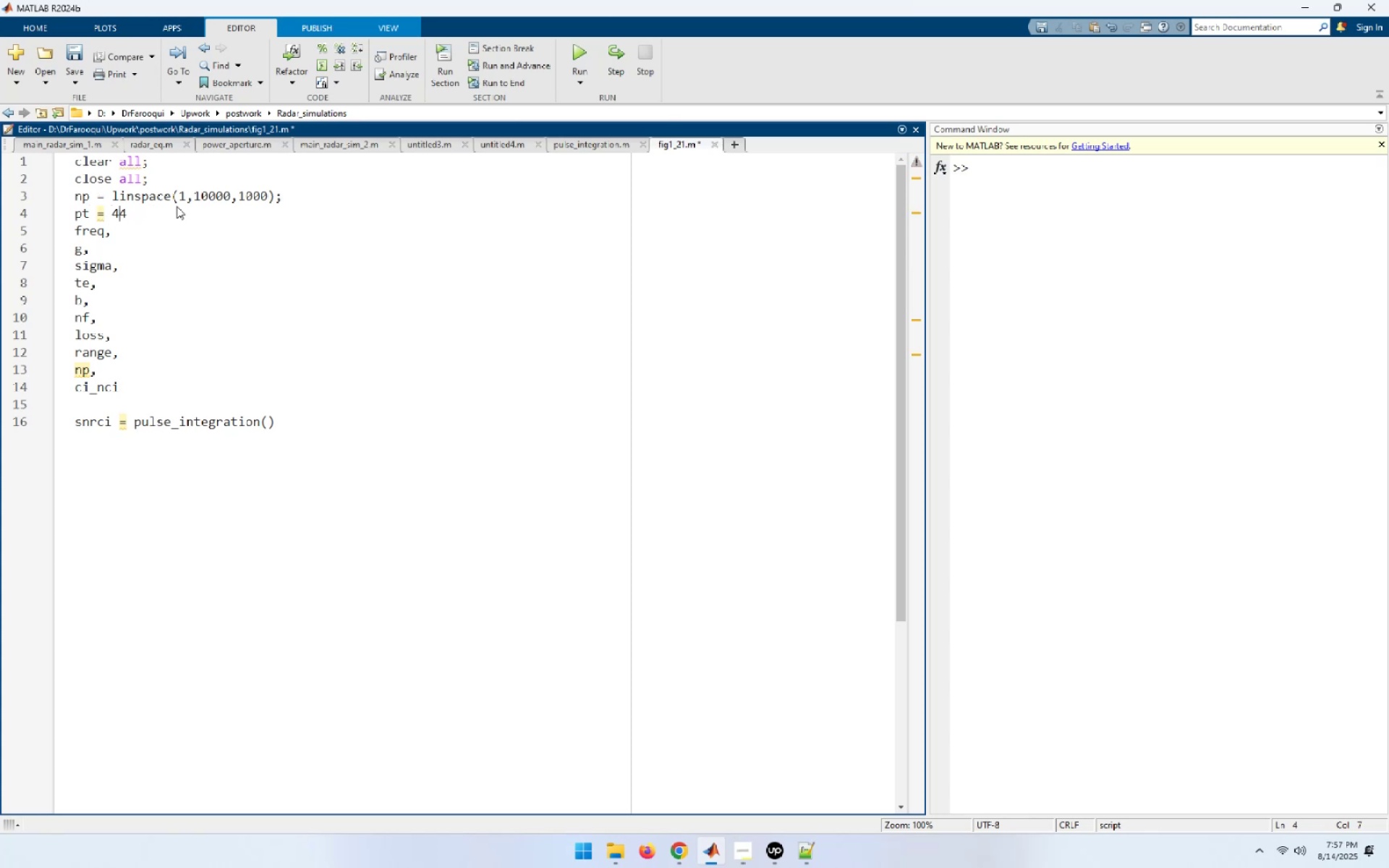 
key(Delete)
 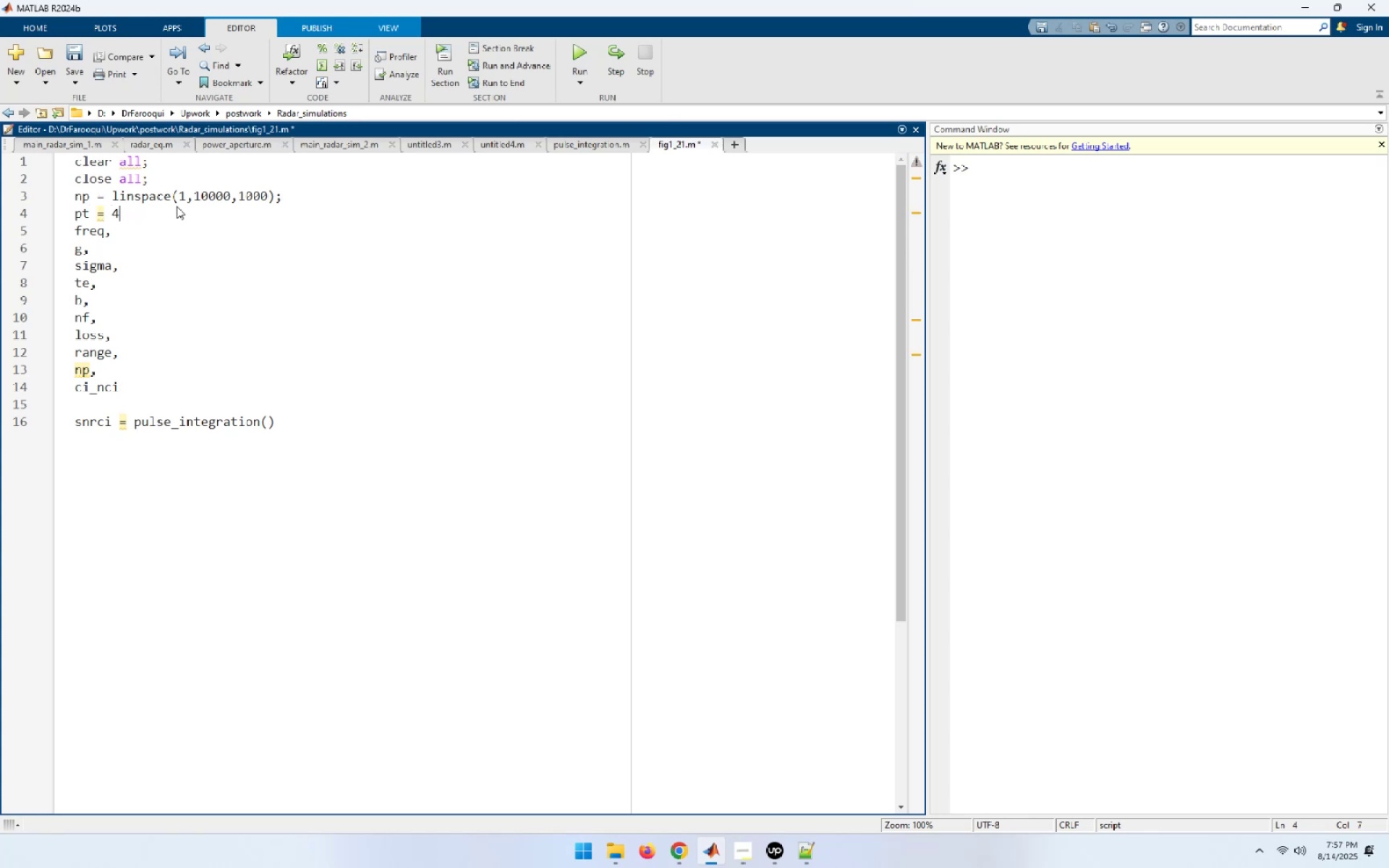 
key(ArrowDown)
 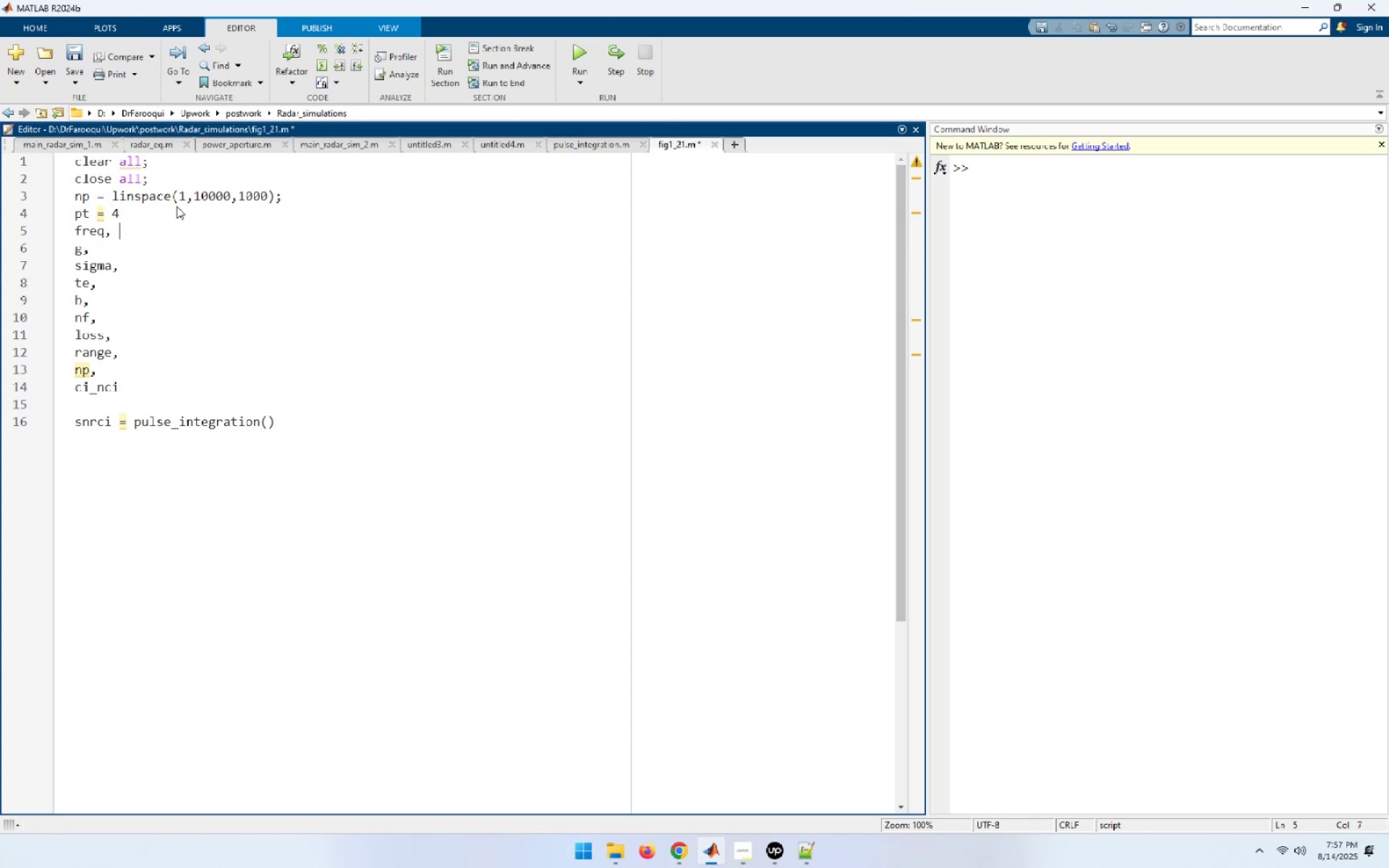 
key(ArrowLeft)
 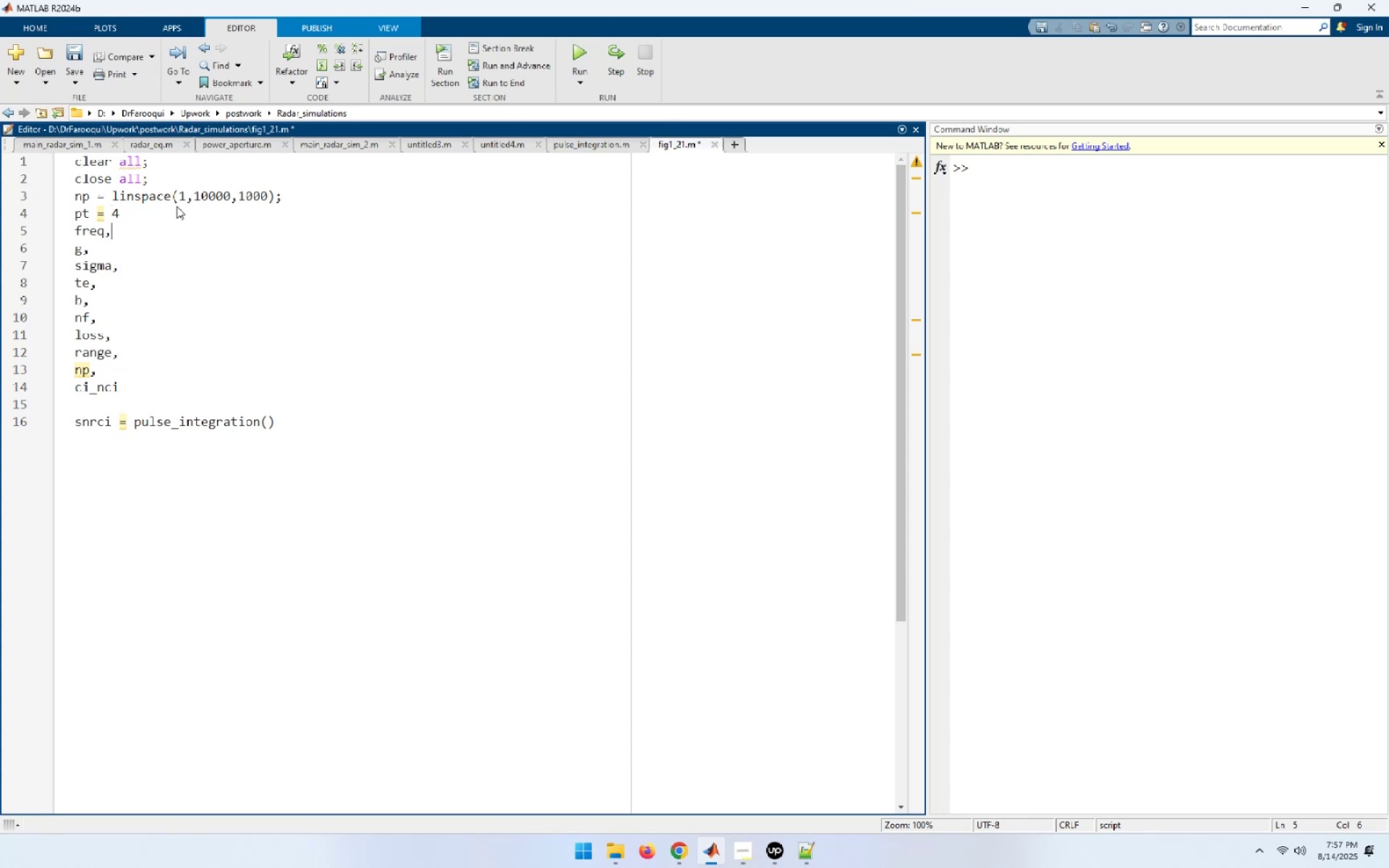 
key(Backspace)
 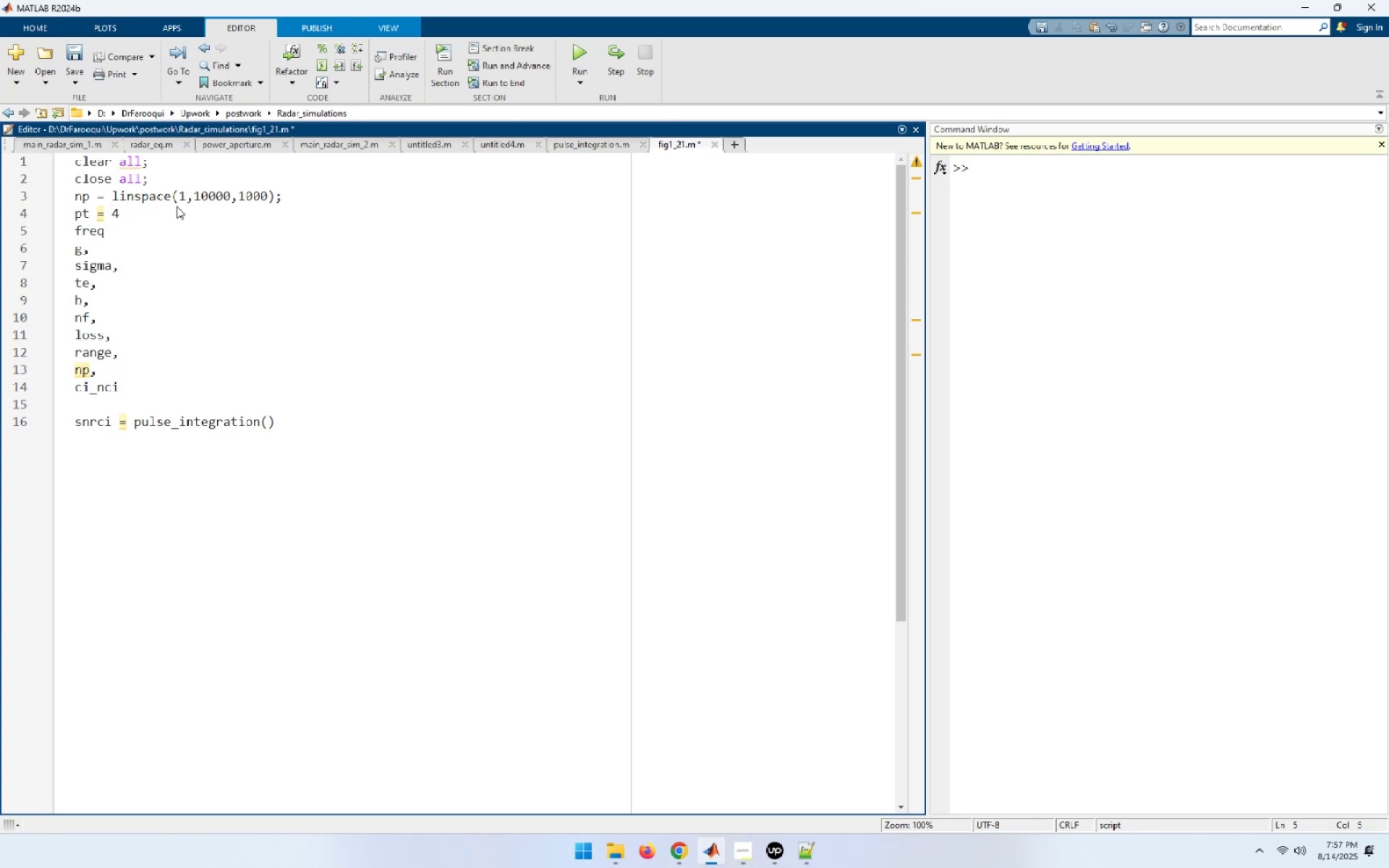 
key(Space)
 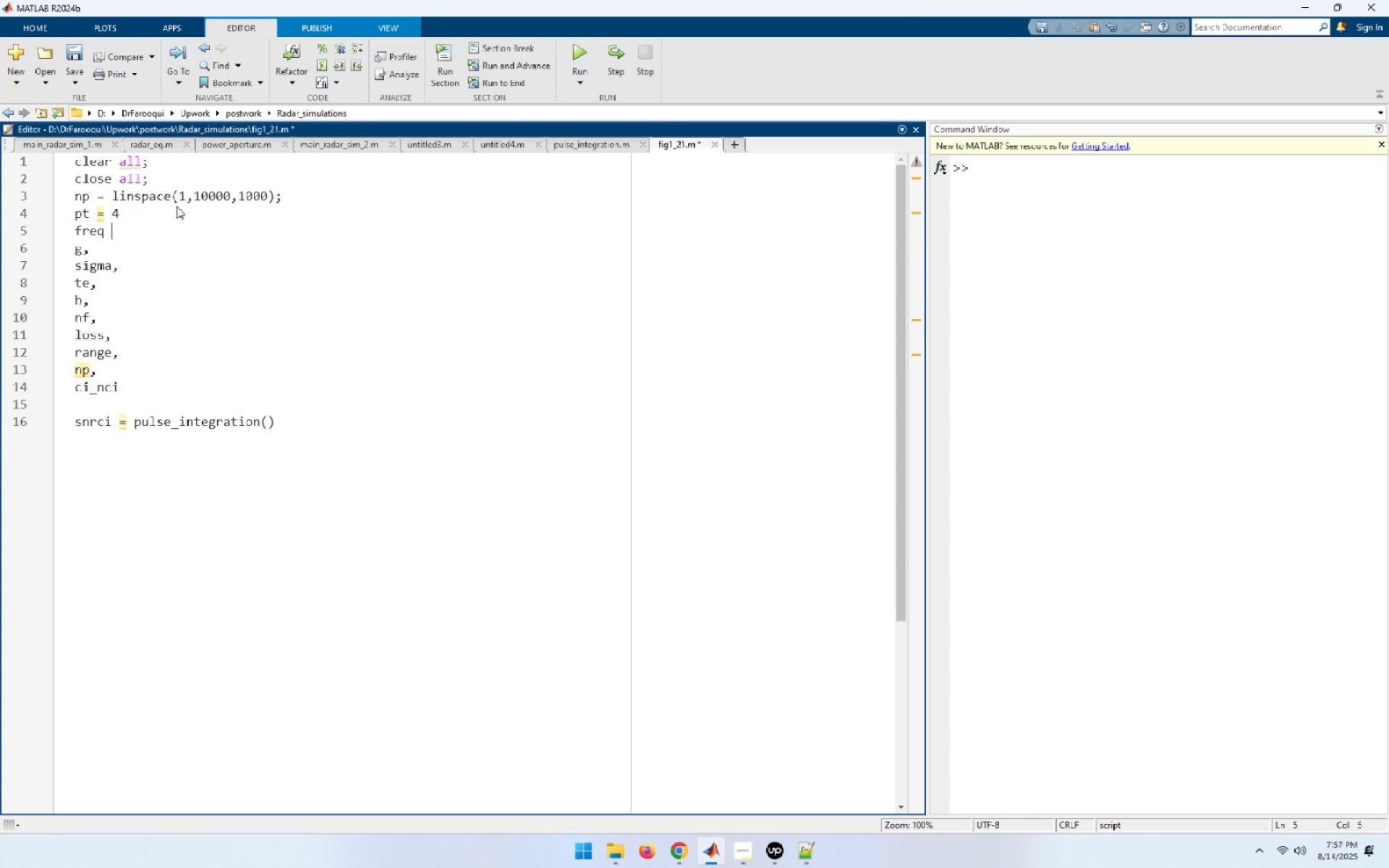 
key(Equal)
 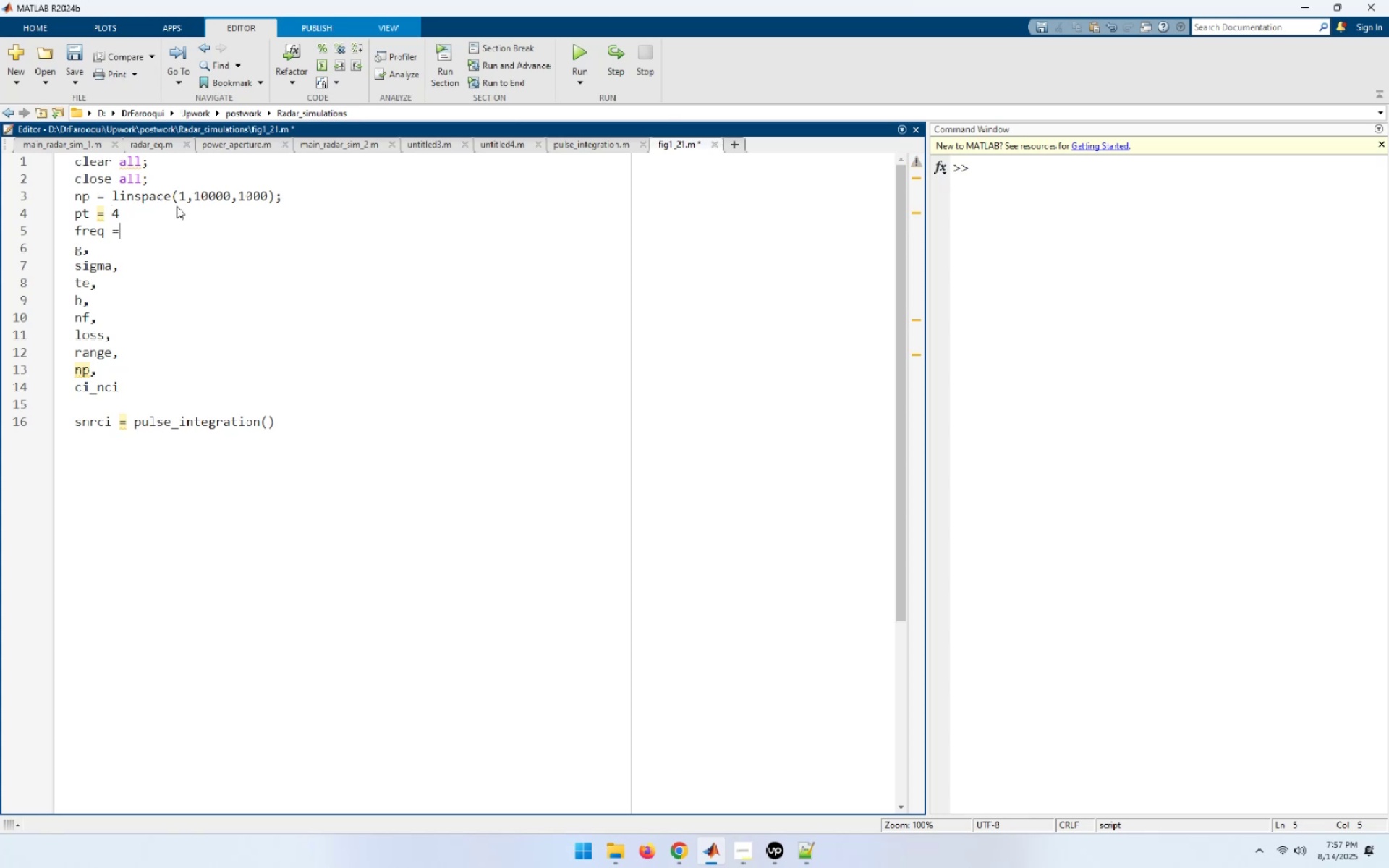 
key(Space)
 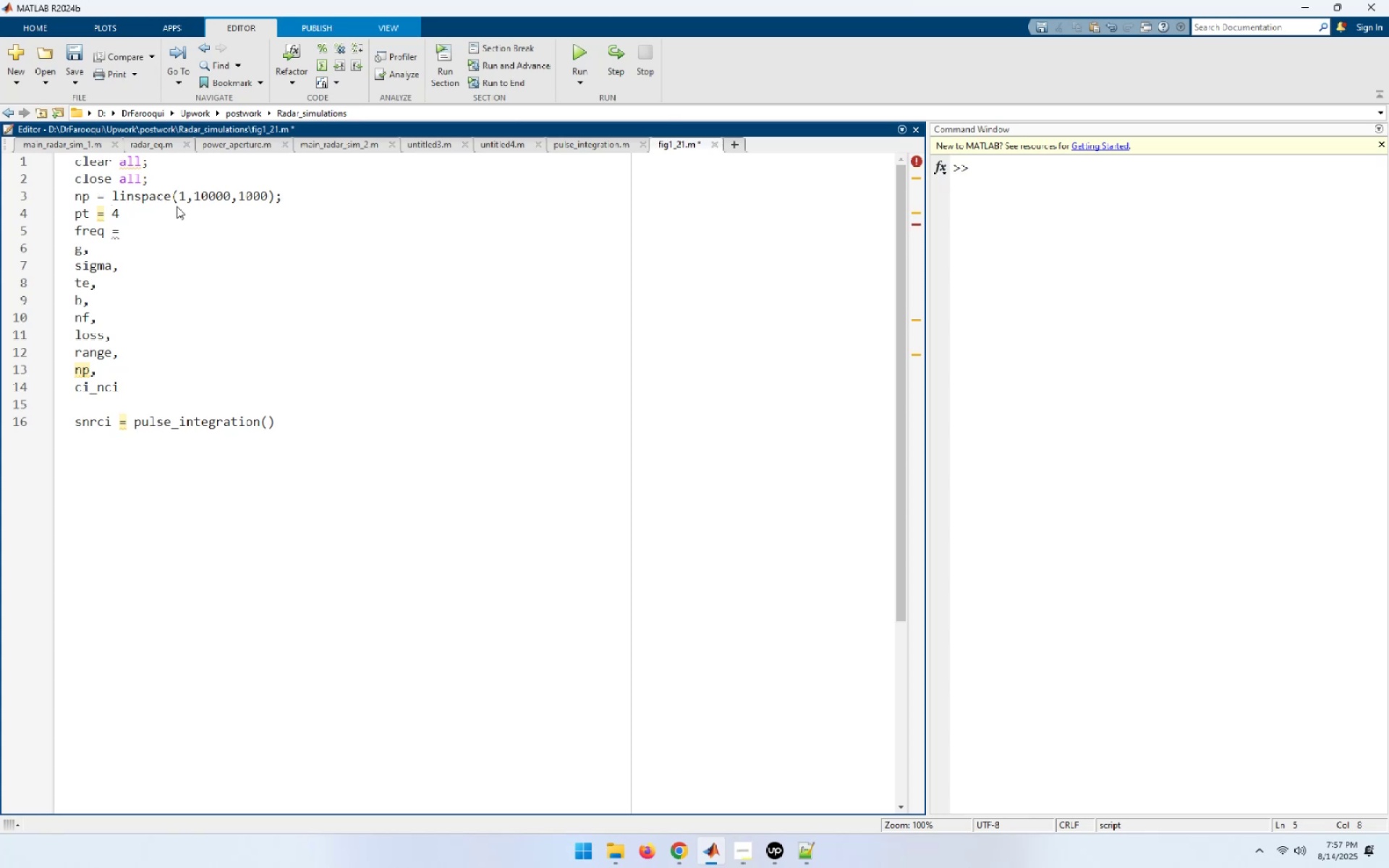 
key(Numpad9)
 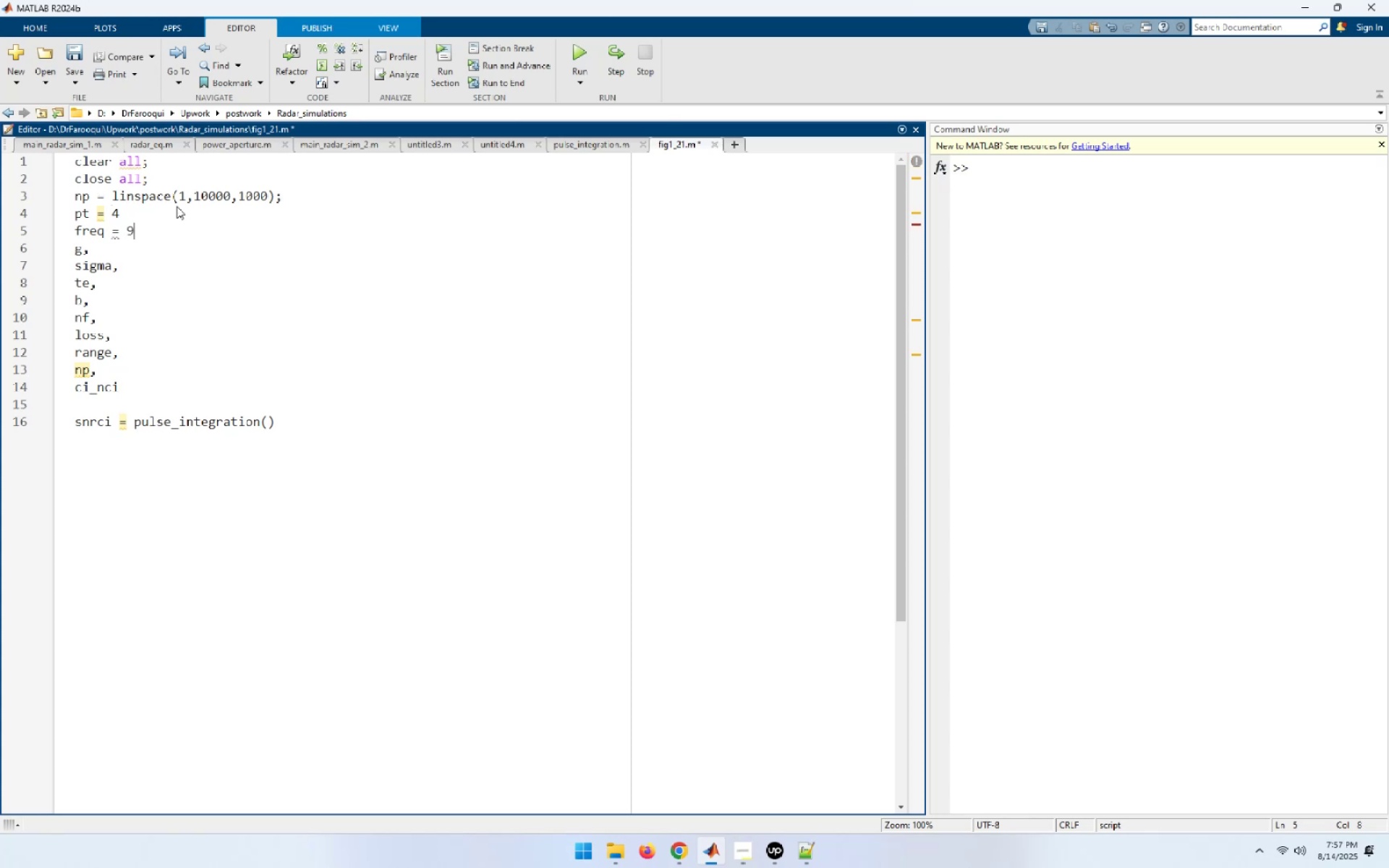 
key(Numpad4)
 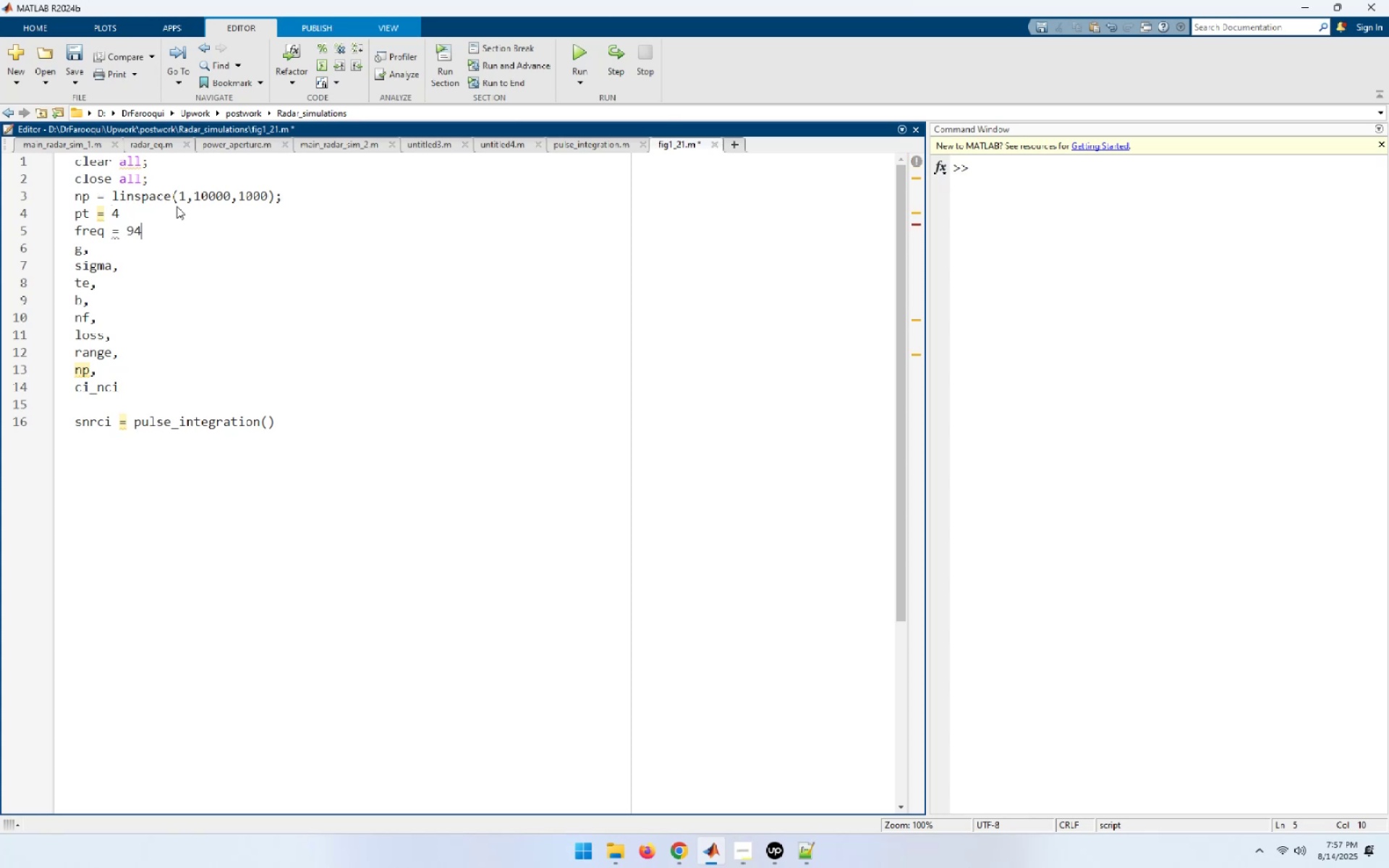 
key(NumpadDecimal)
 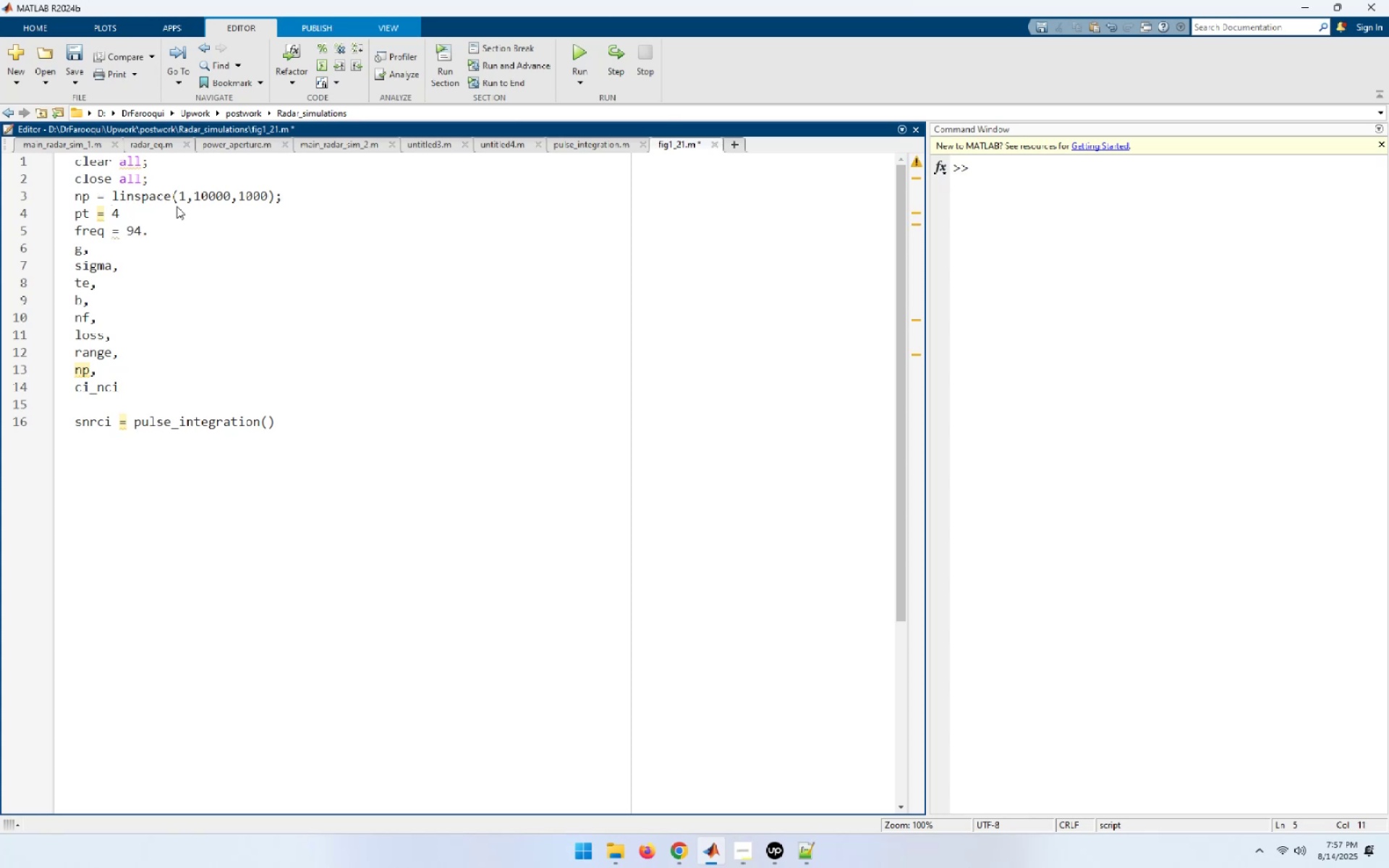 
key(E)
 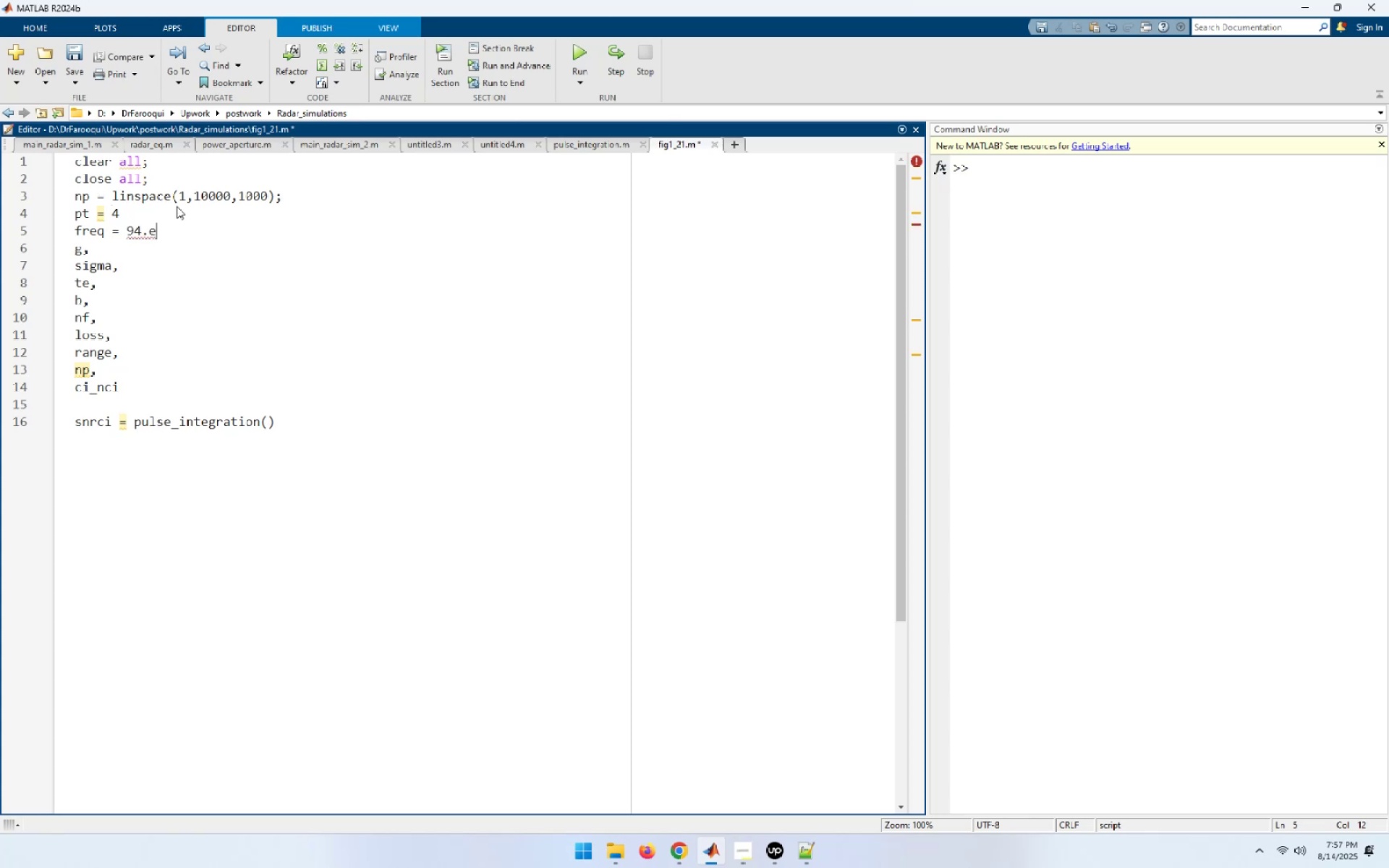 
key(Numpad9)
 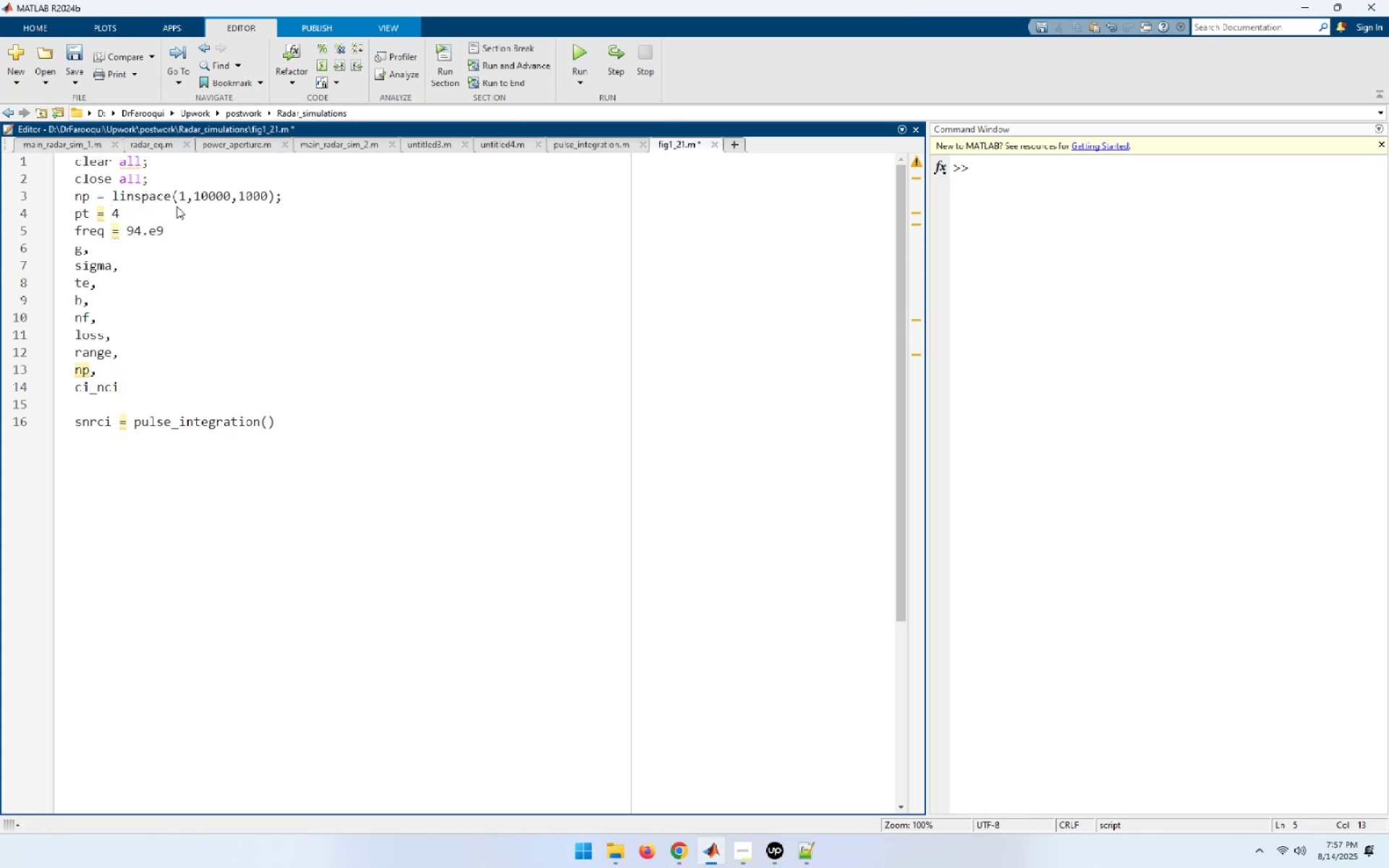 
key(ArrowDown)
 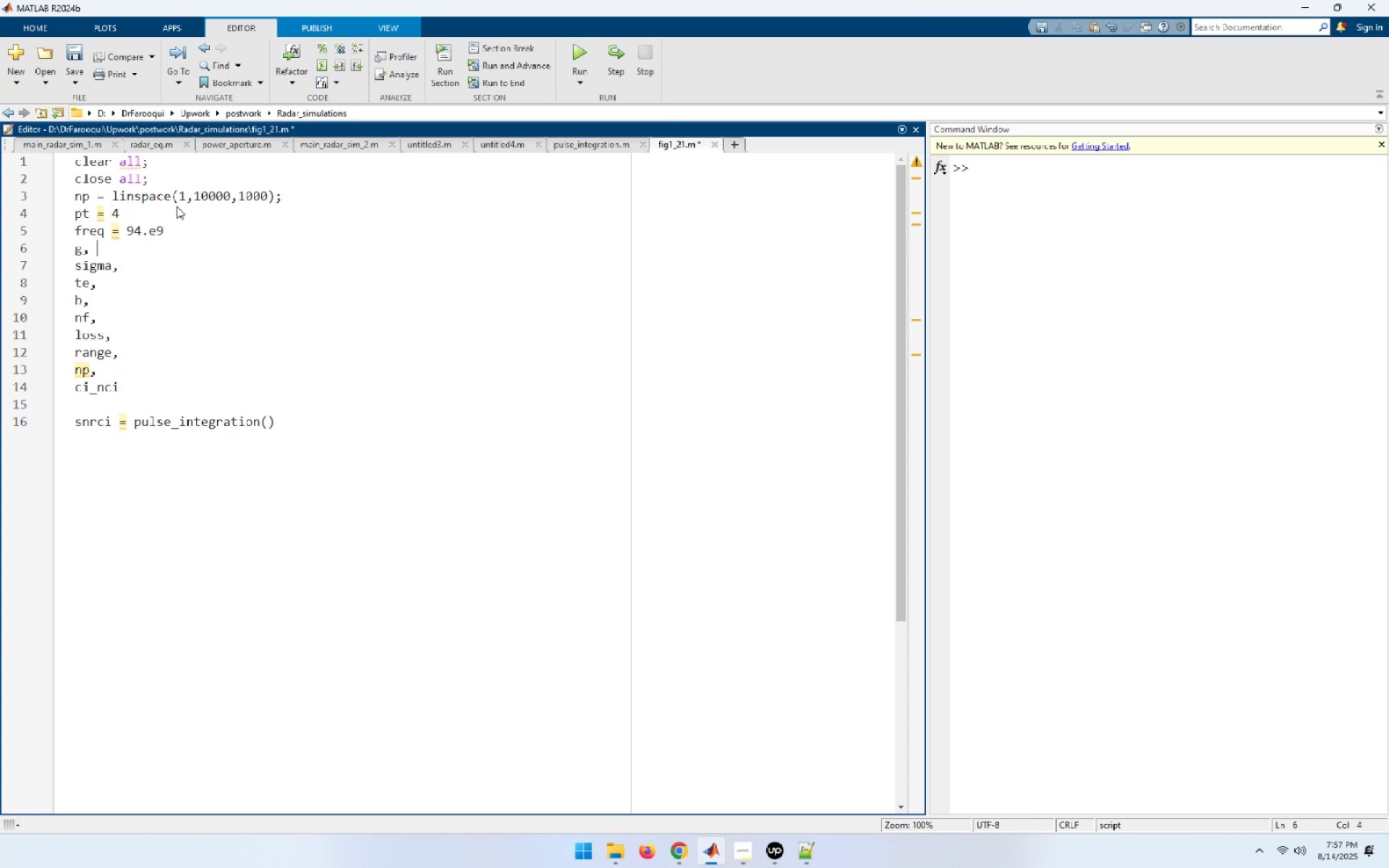 
key(Backspace)
 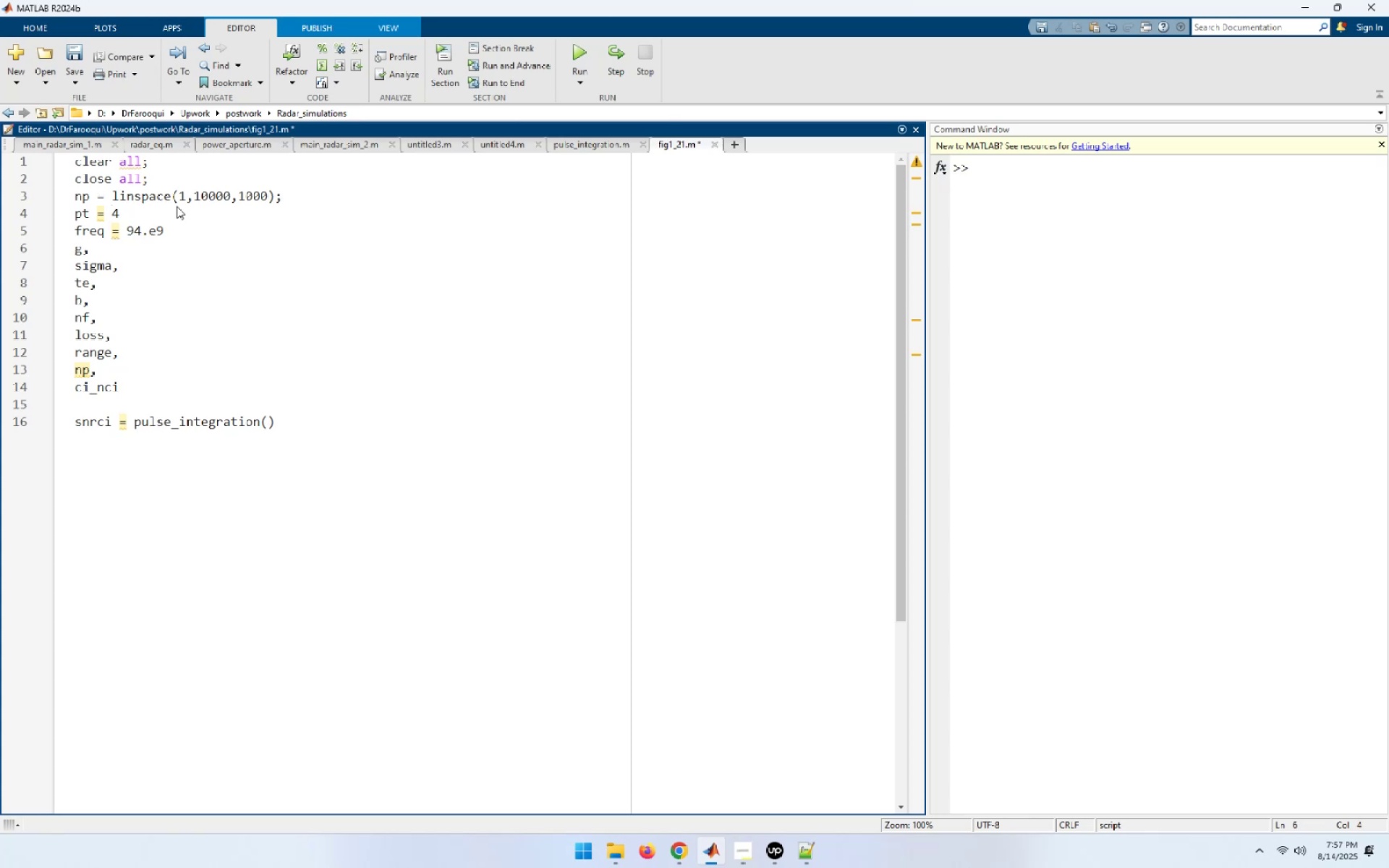 
key(Backspace)
 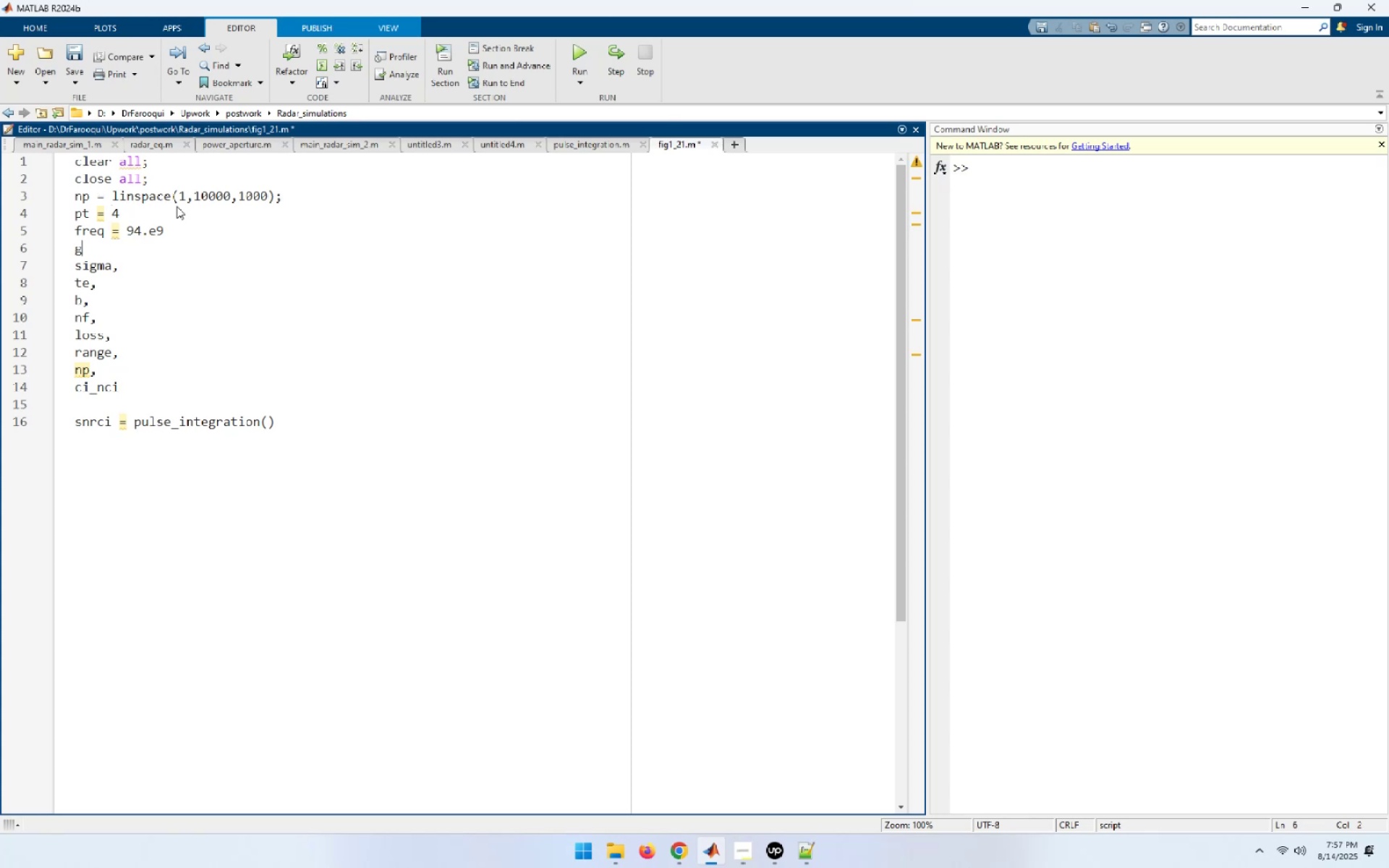 
key(Space)
 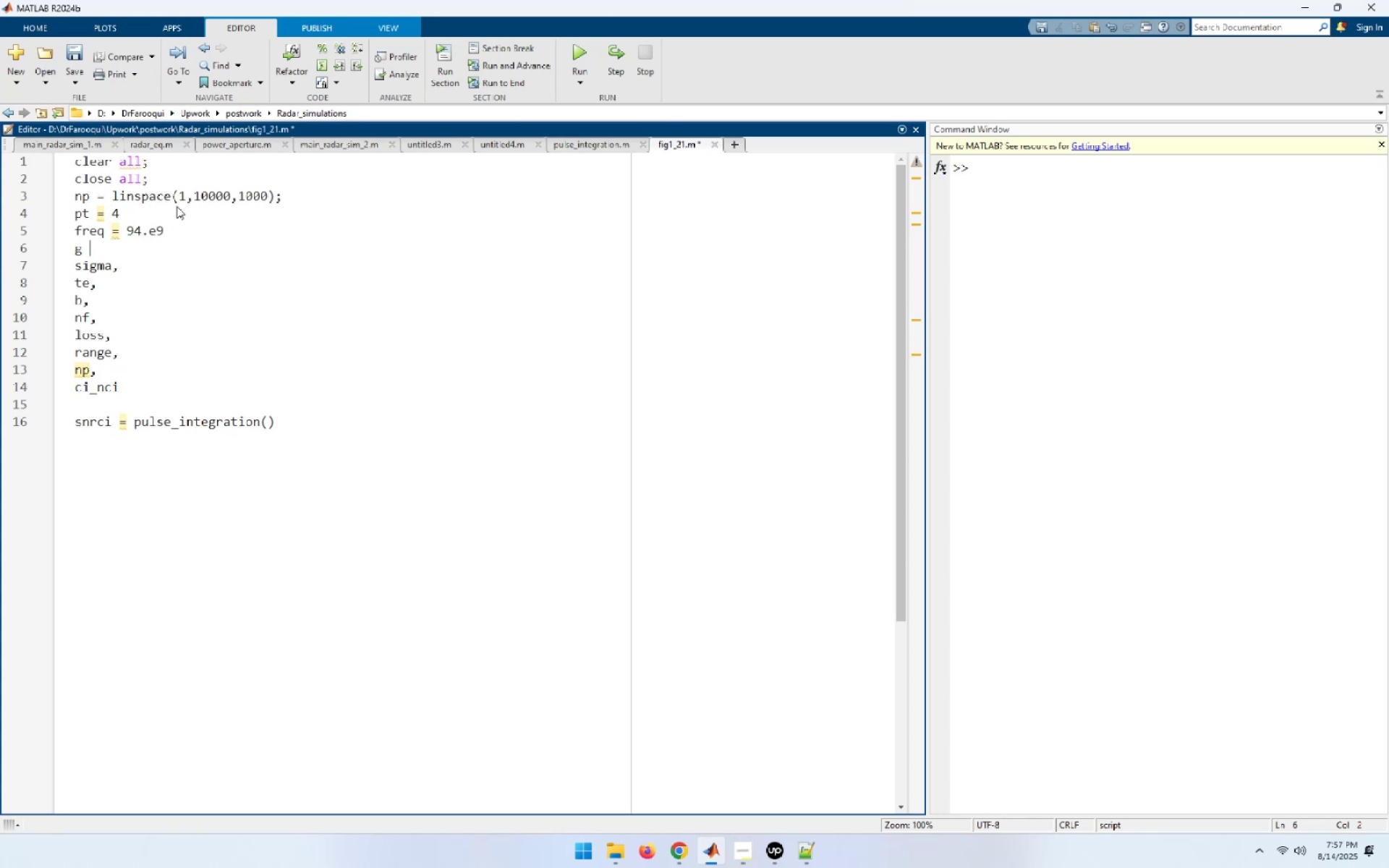 
key(Equal)
 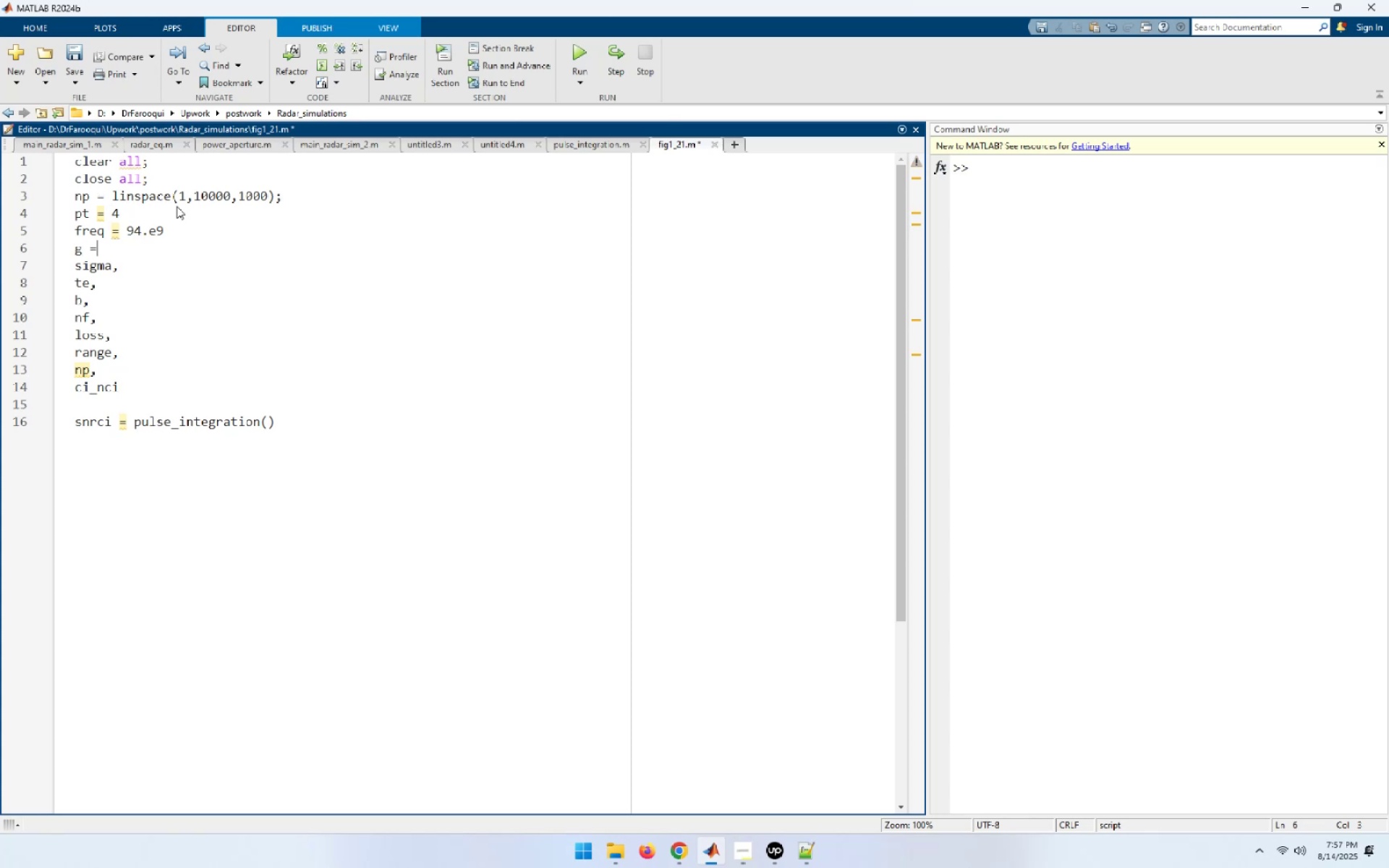 
key(Space)
 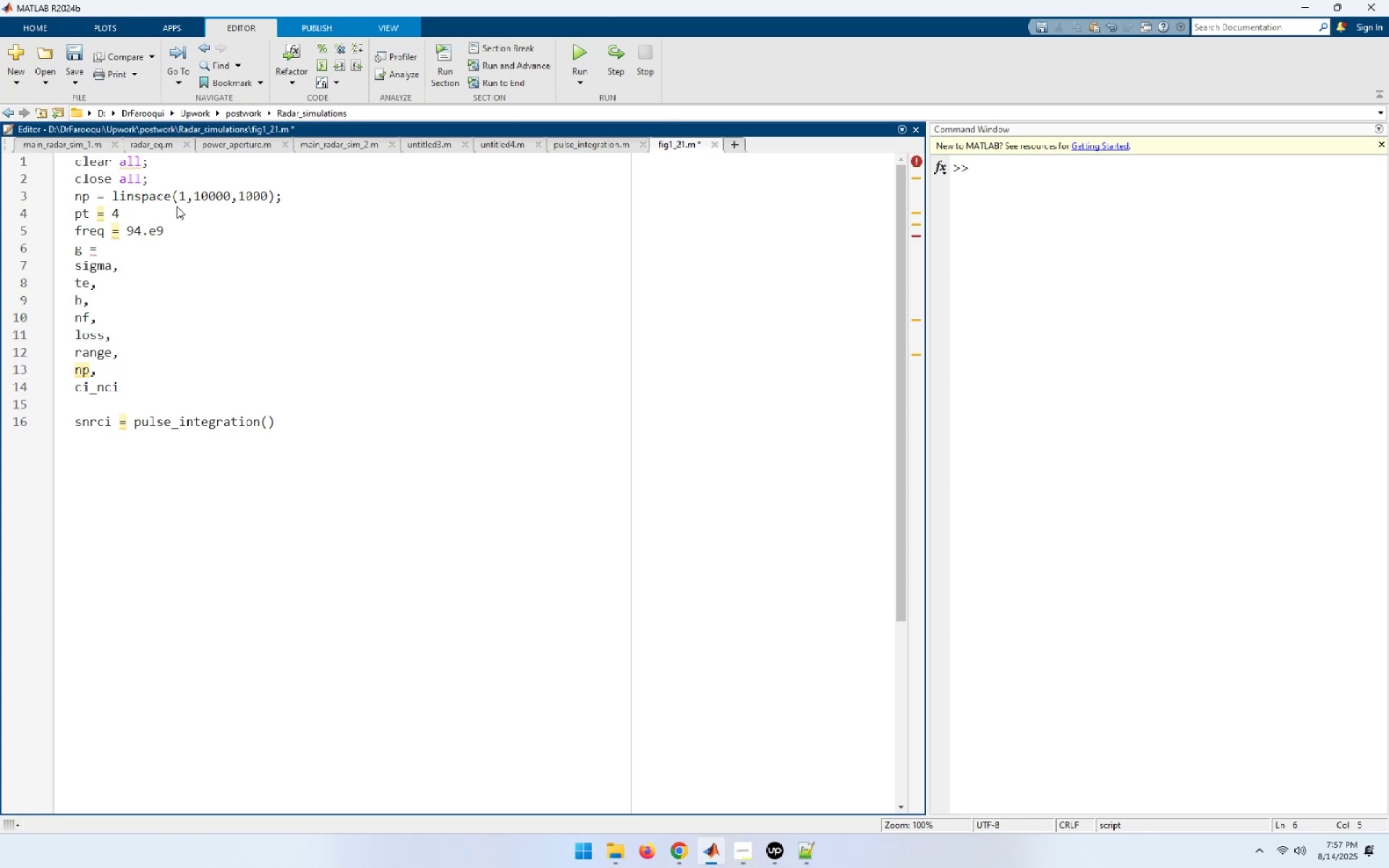 
key(Numpad4)
 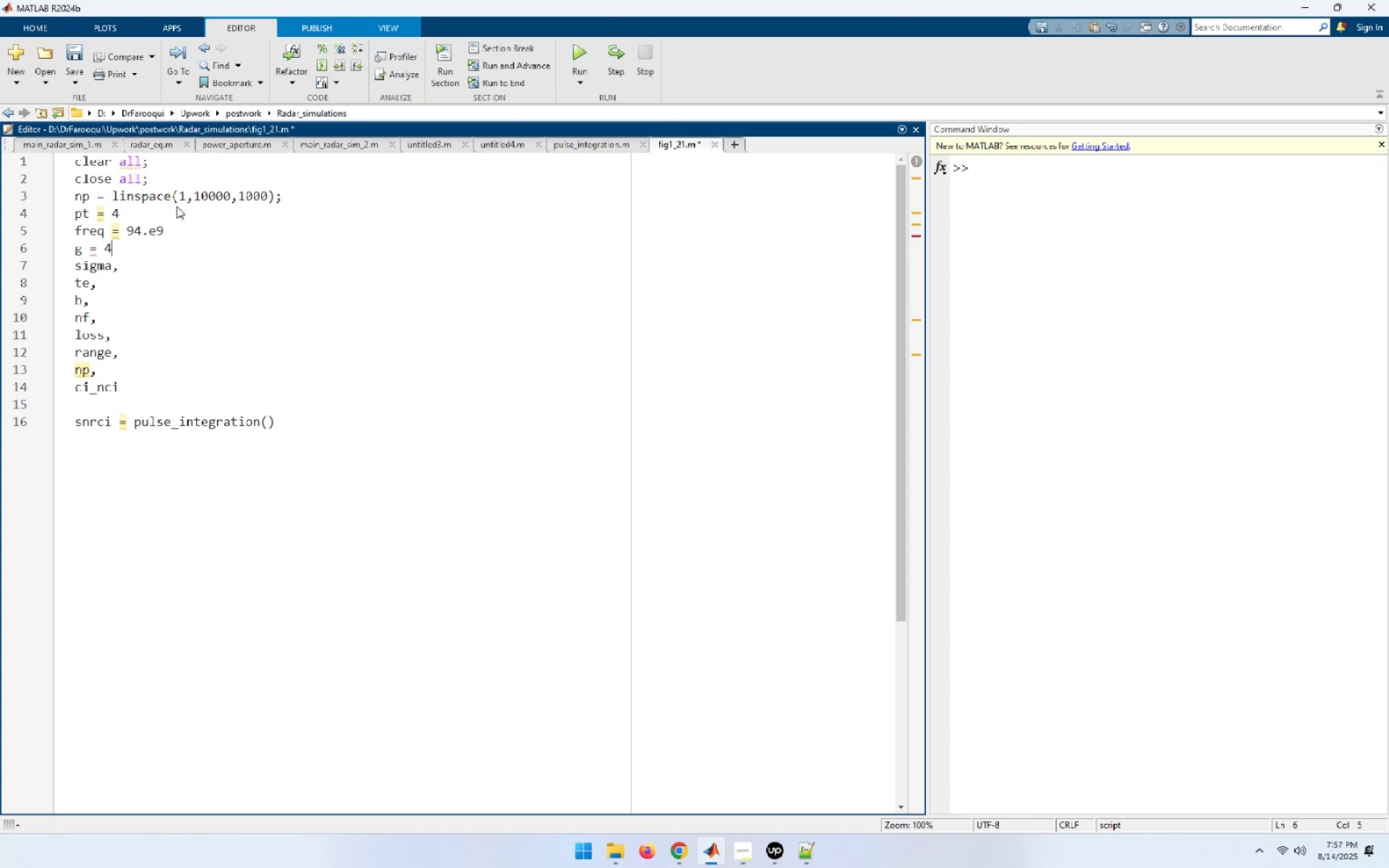 
key(Numpad7)
 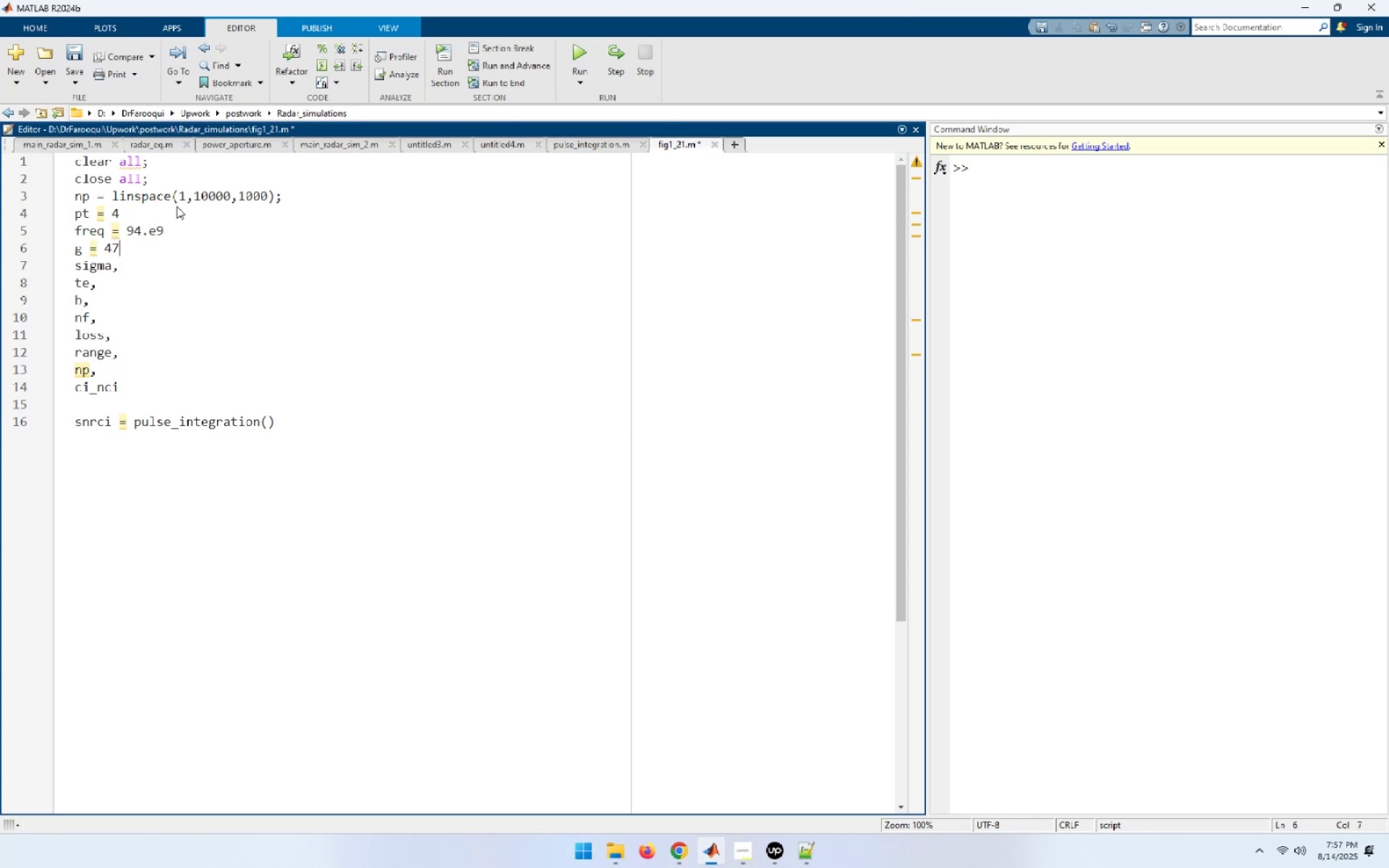 
key(ArrowDown)
 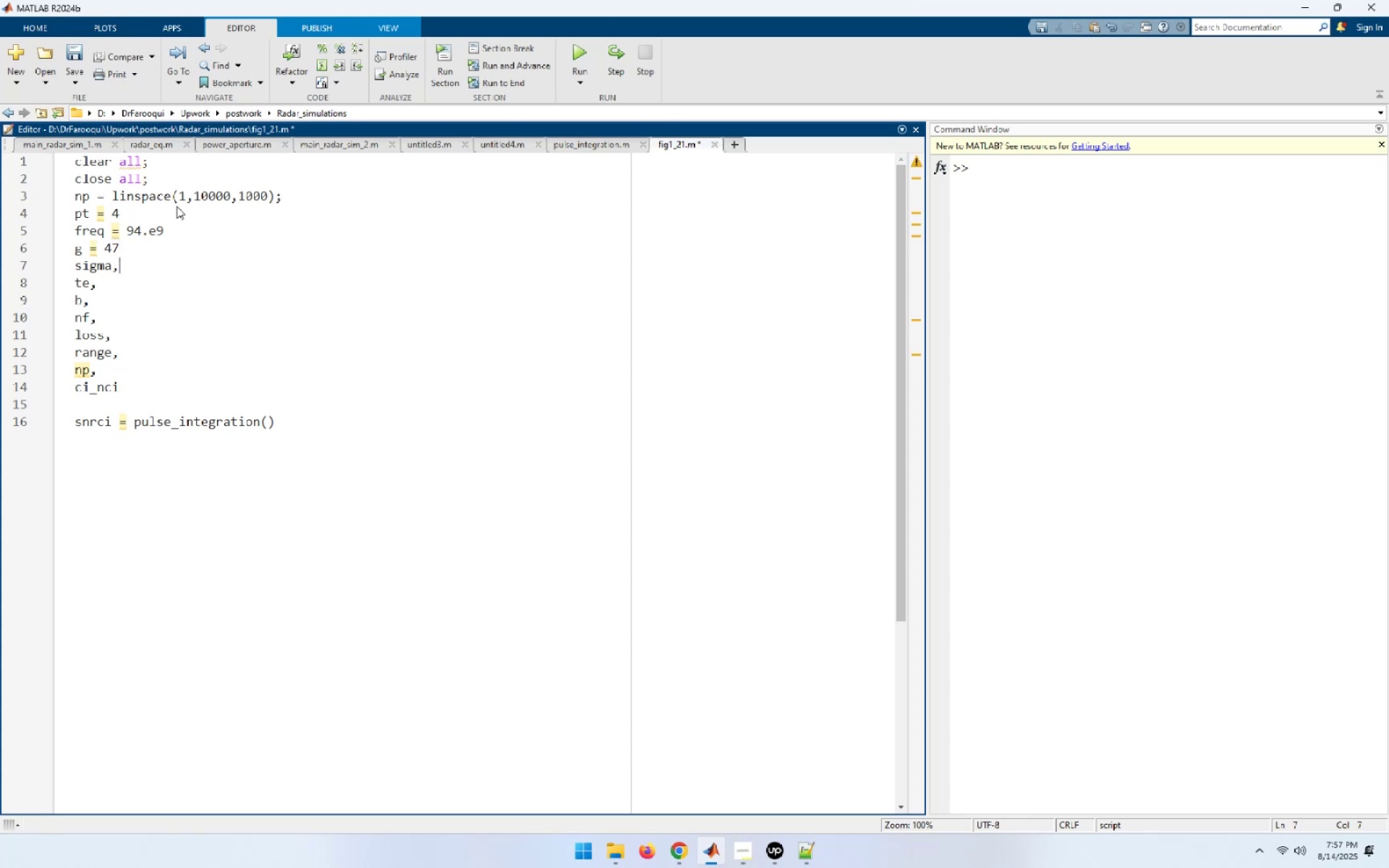 
key(Backspace)
 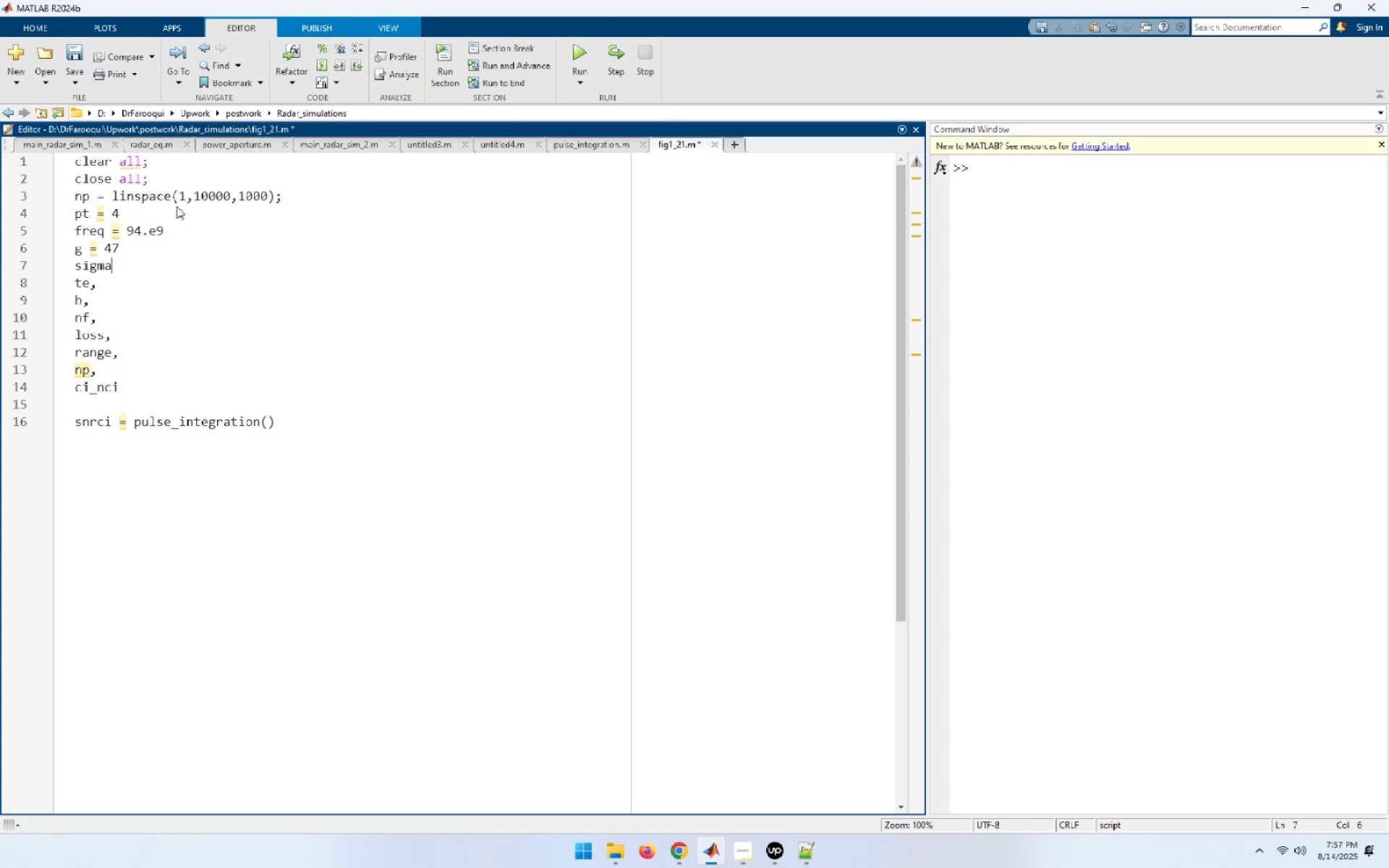 
key(Space)
 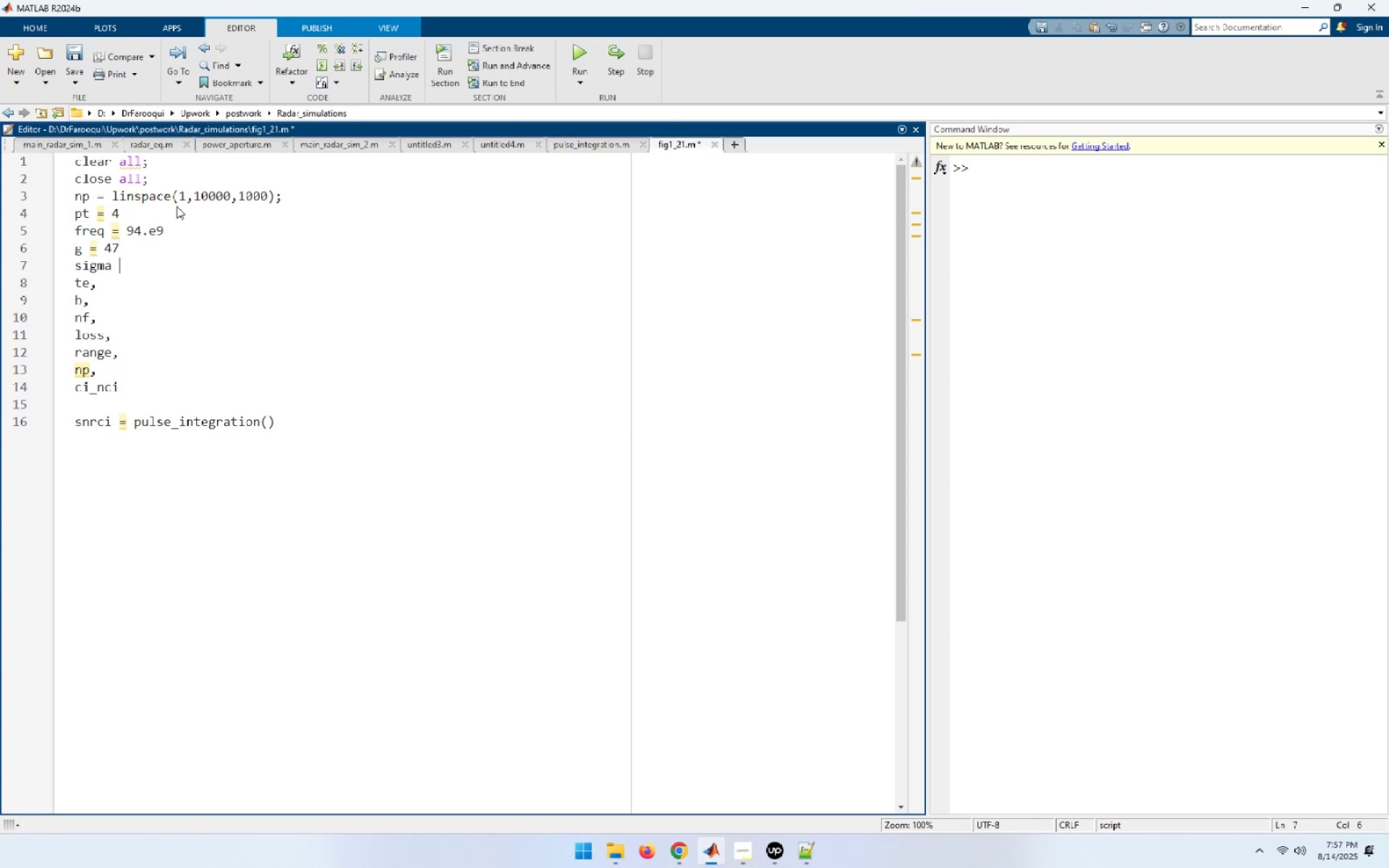 
key(Equal)
 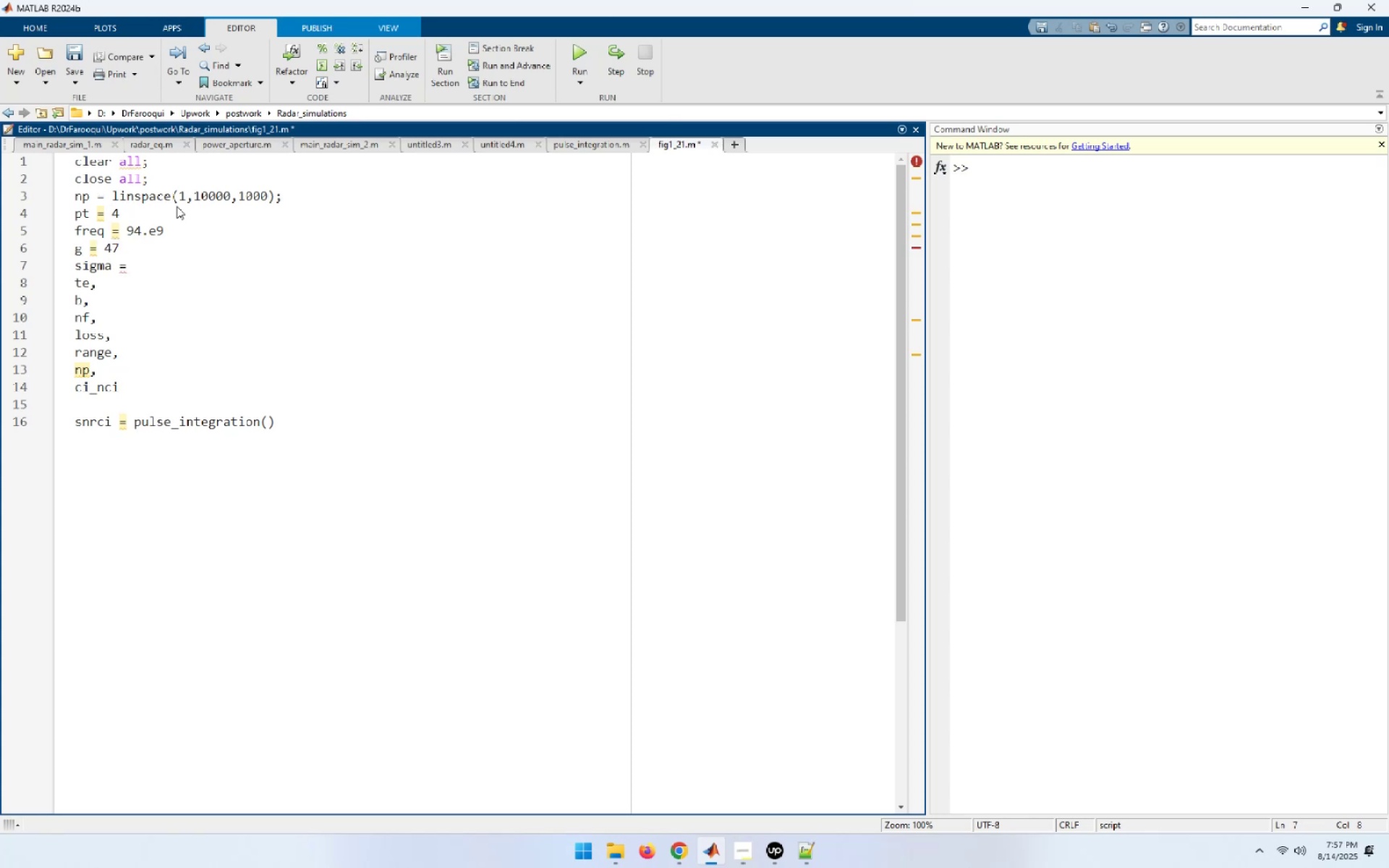 
key(ArrowUp)
 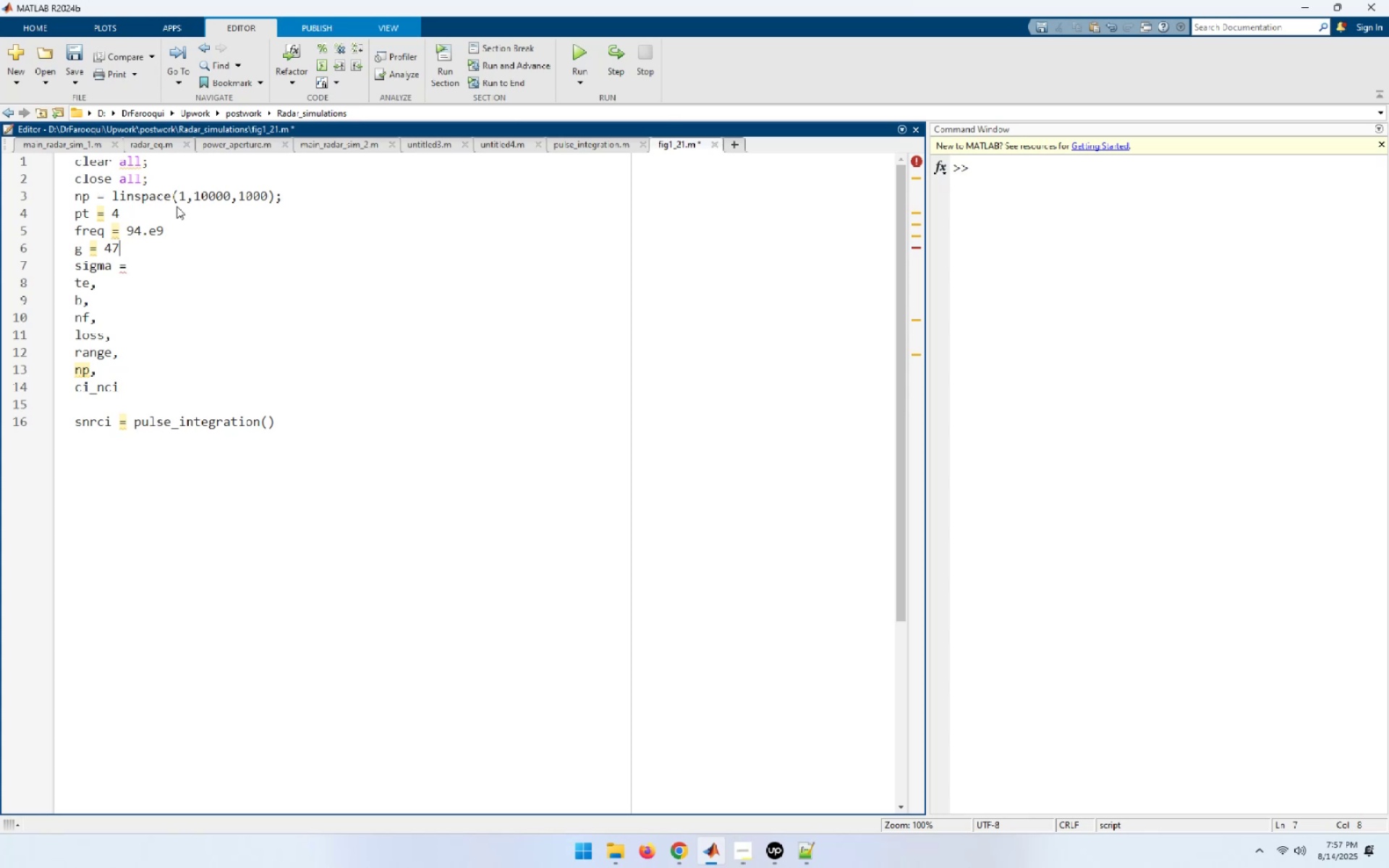 
key(ArrowUp)
 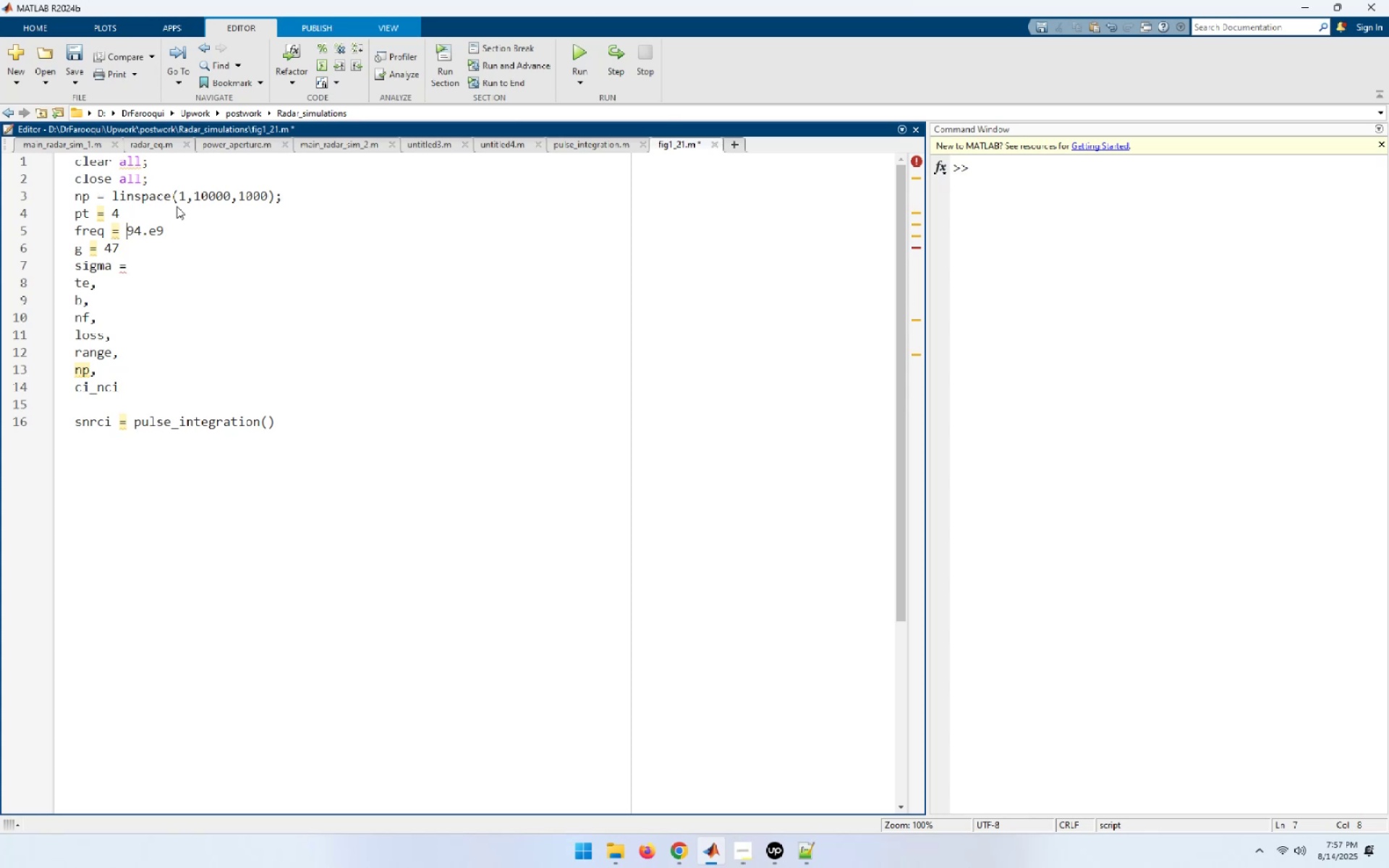 
key(ArrowUp)
 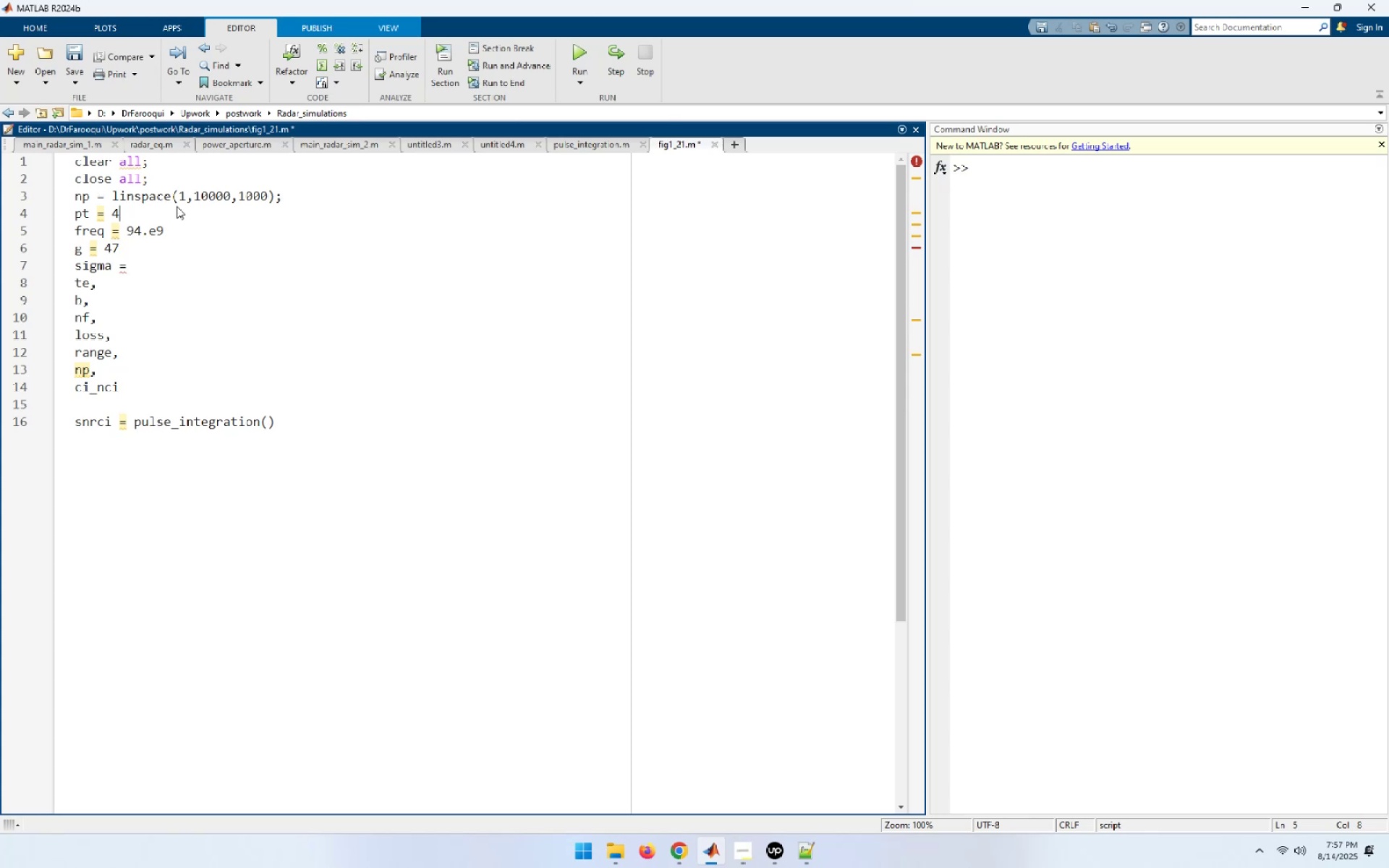 
key(ArrowLeft)
 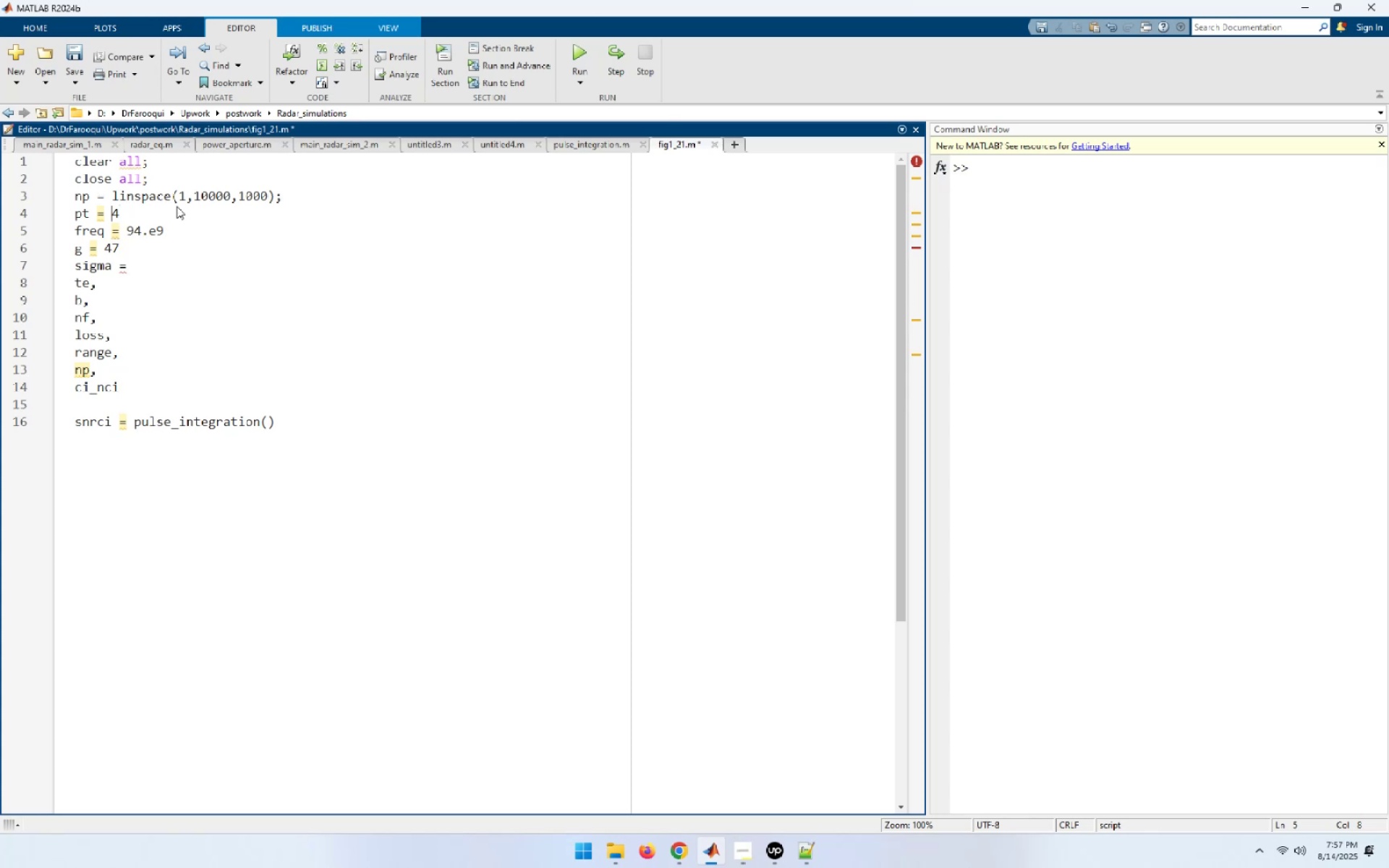 
key(ArrowLeft)
 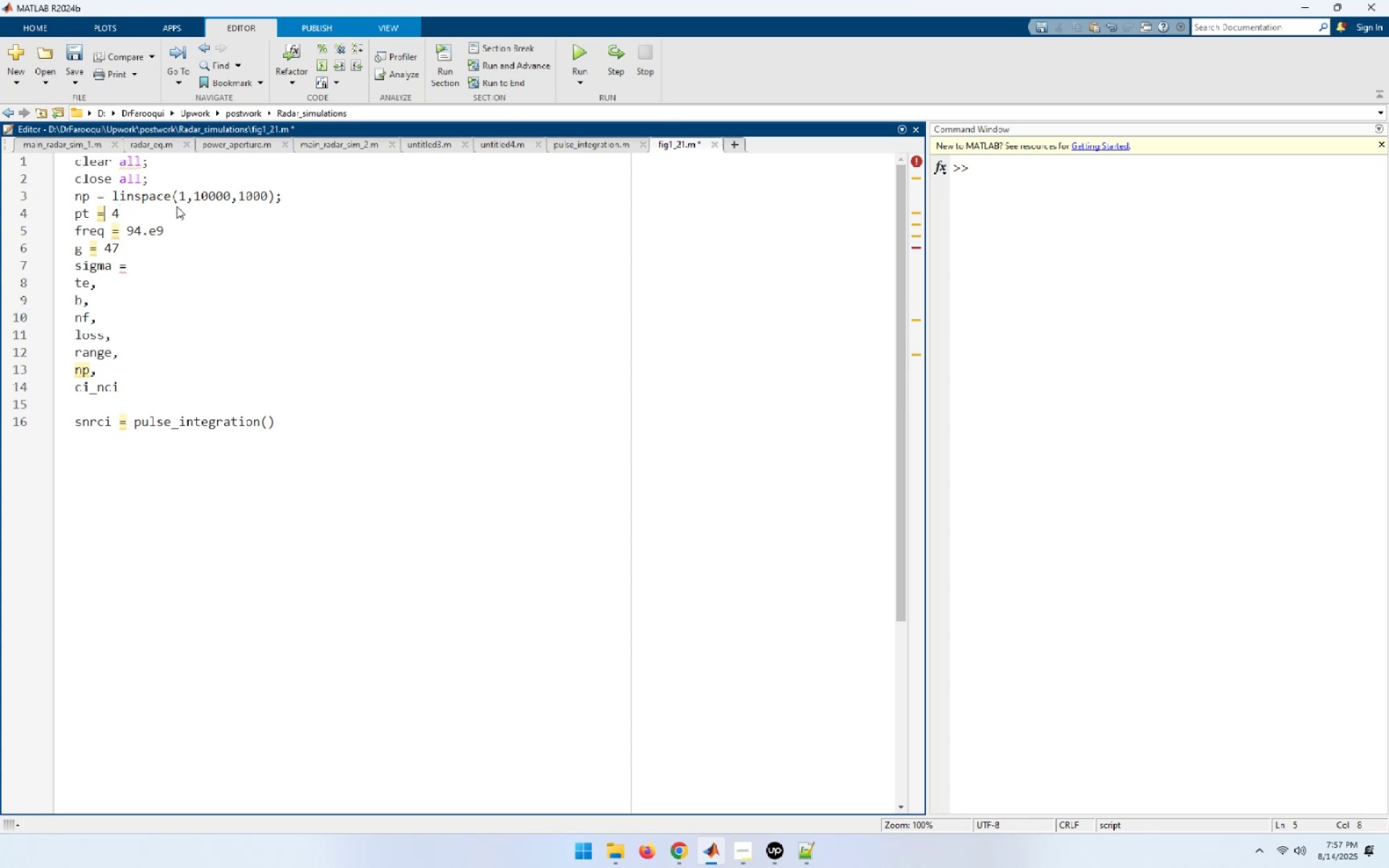 
key(ArrowLeft)
 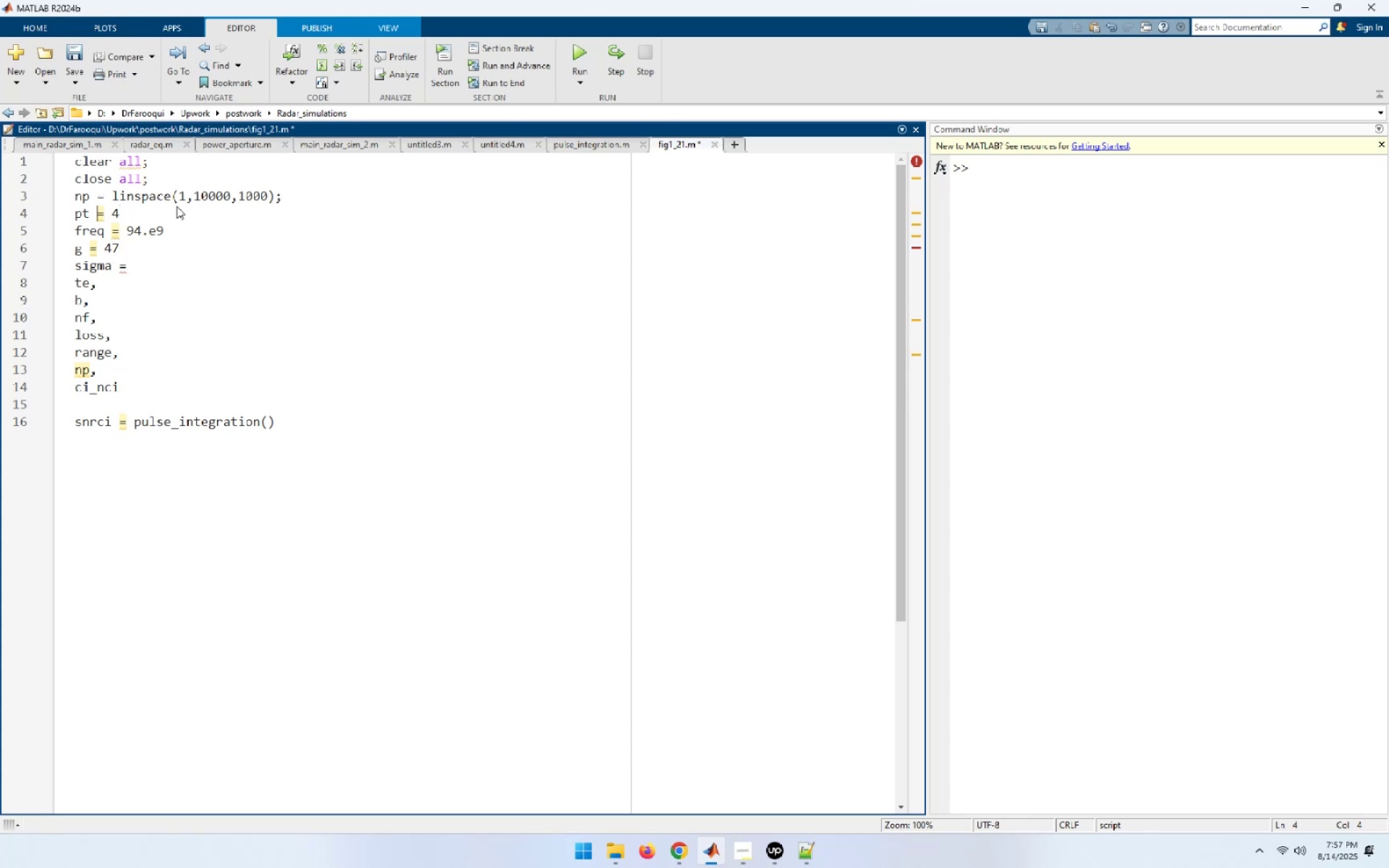 
key(Tab)
 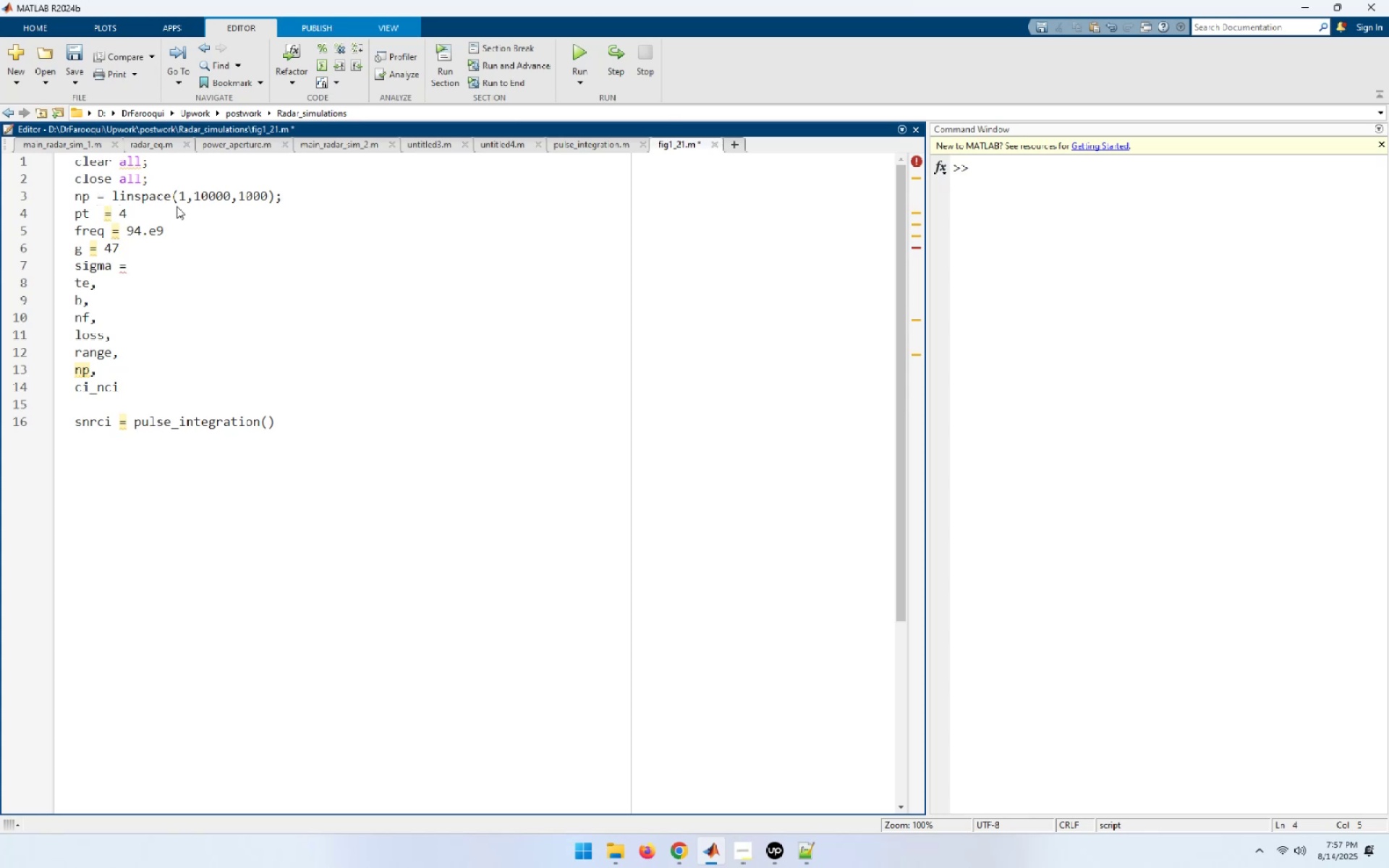 
key(Tab)
 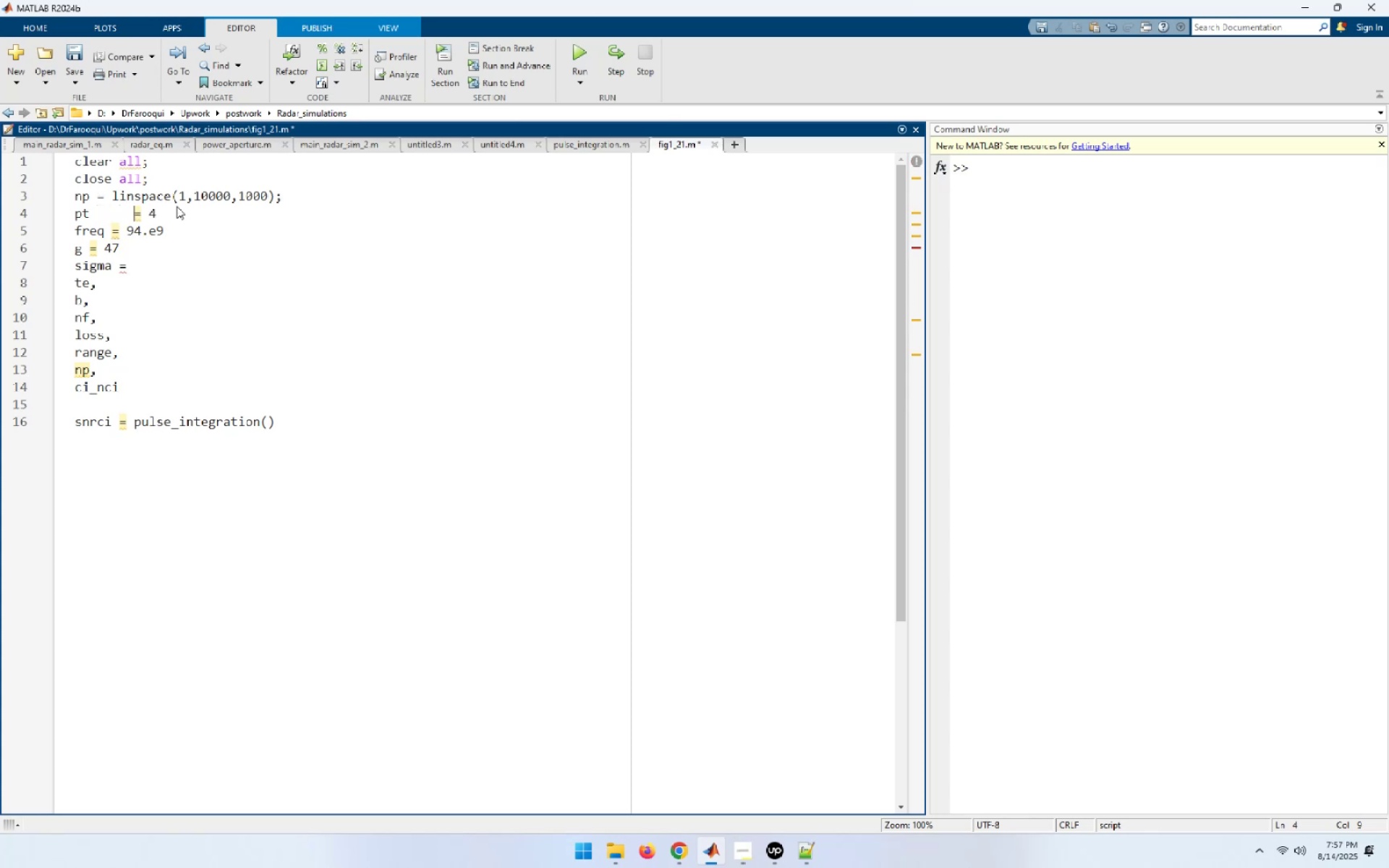 
key(ArrowDown)
 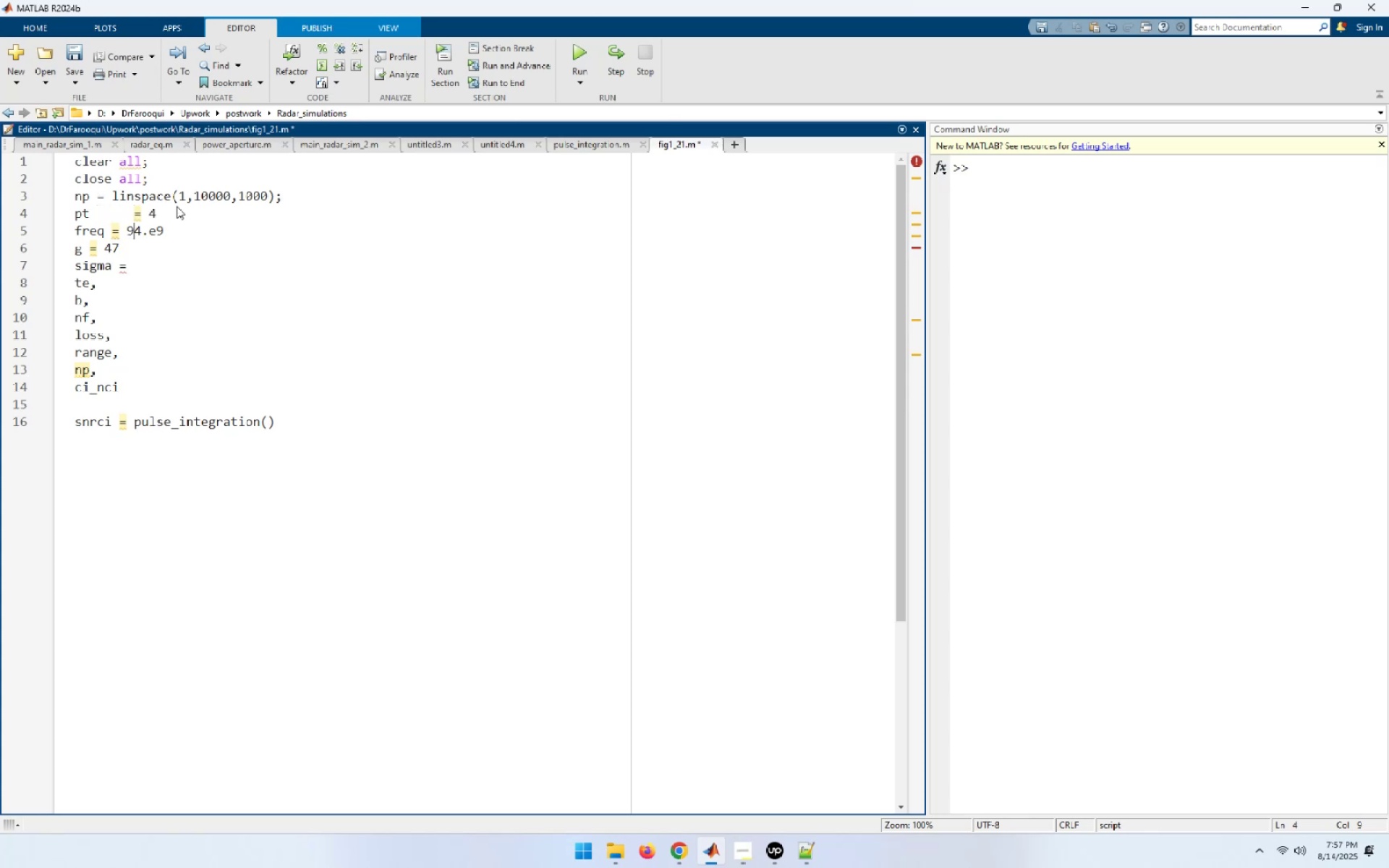 
key(ArrowLeft)
 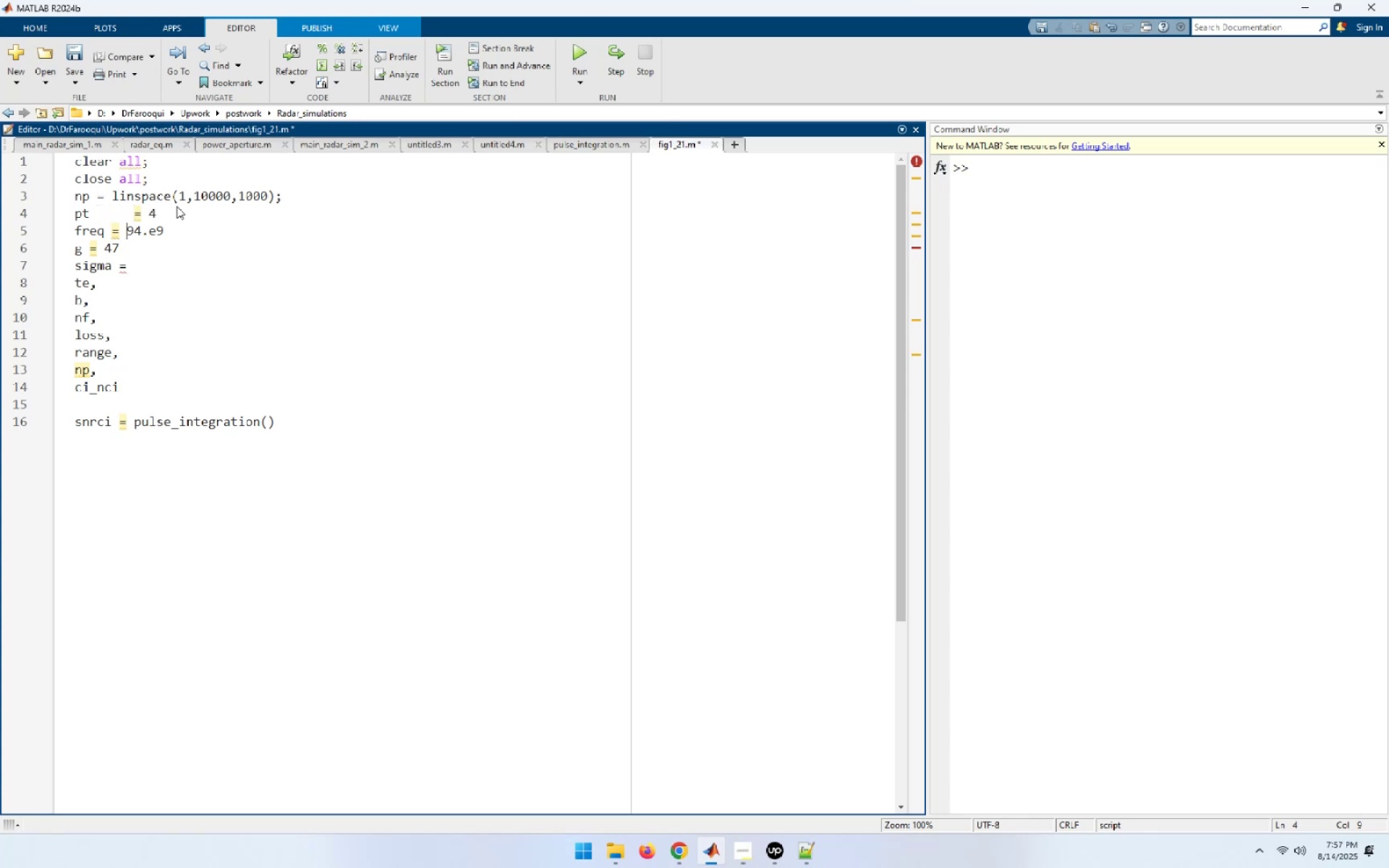 
key(ArrowLeft)
 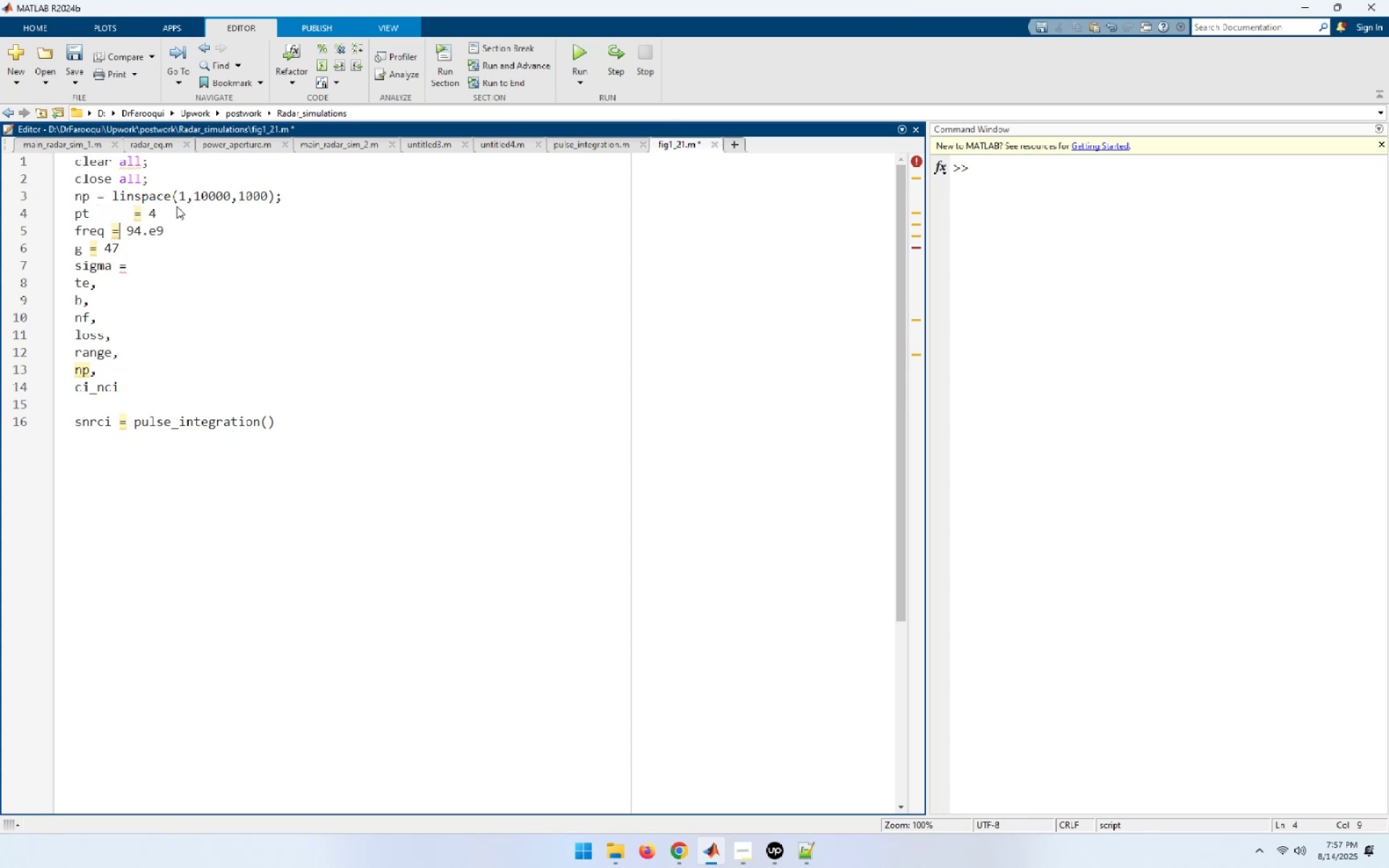 
key(ArrowLeft)
 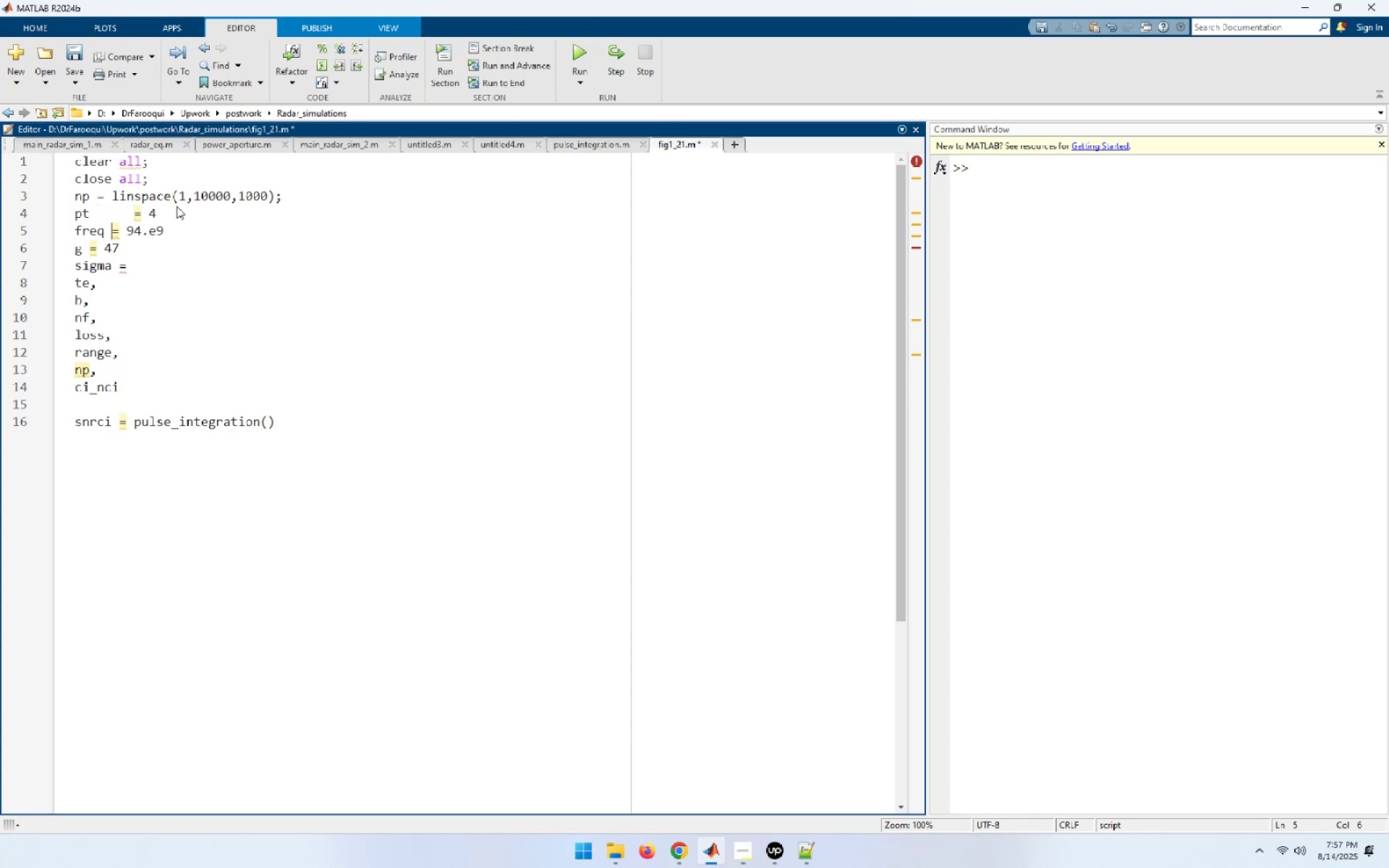 
key(Tab)
 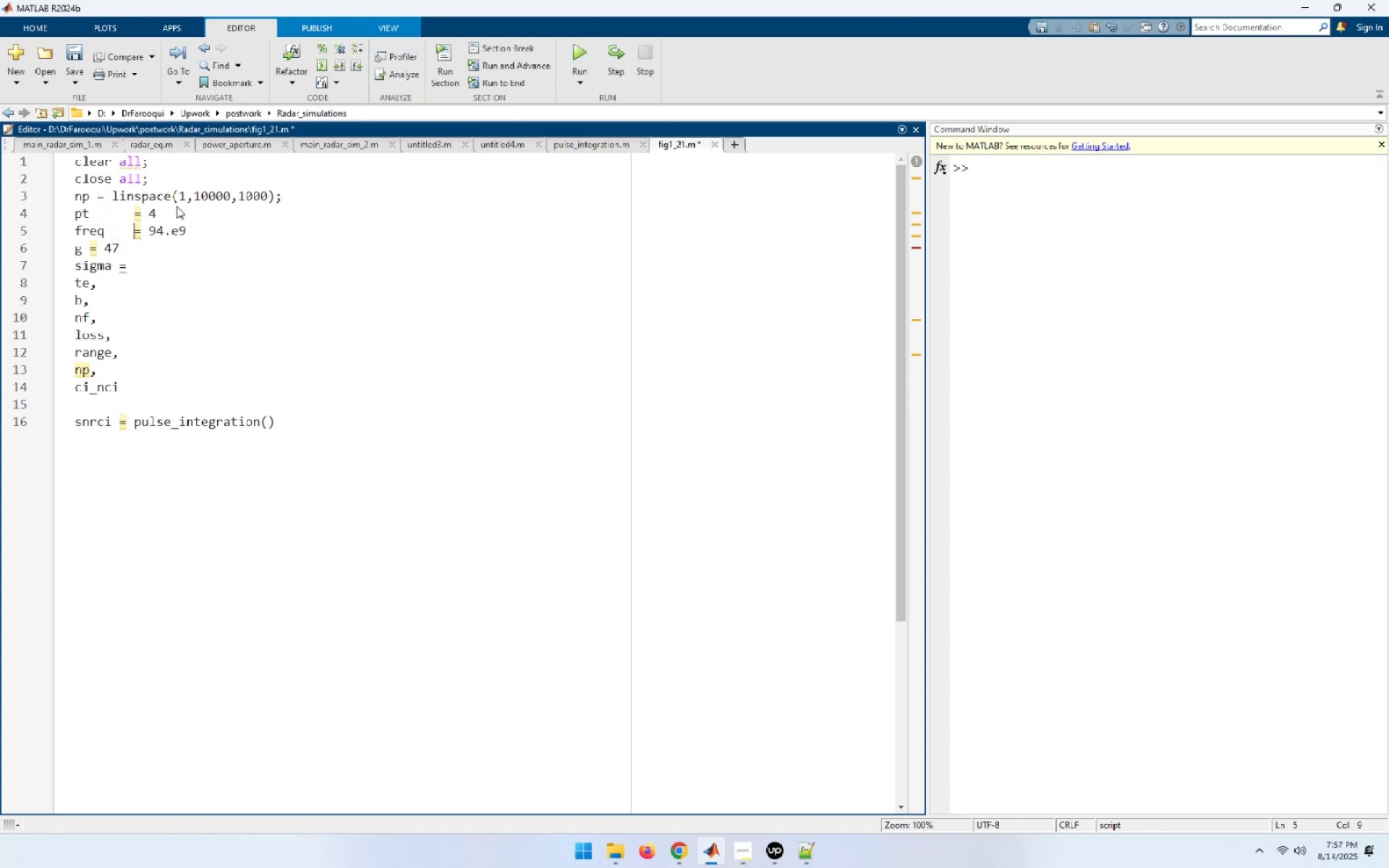 
key(ArrowDown)
 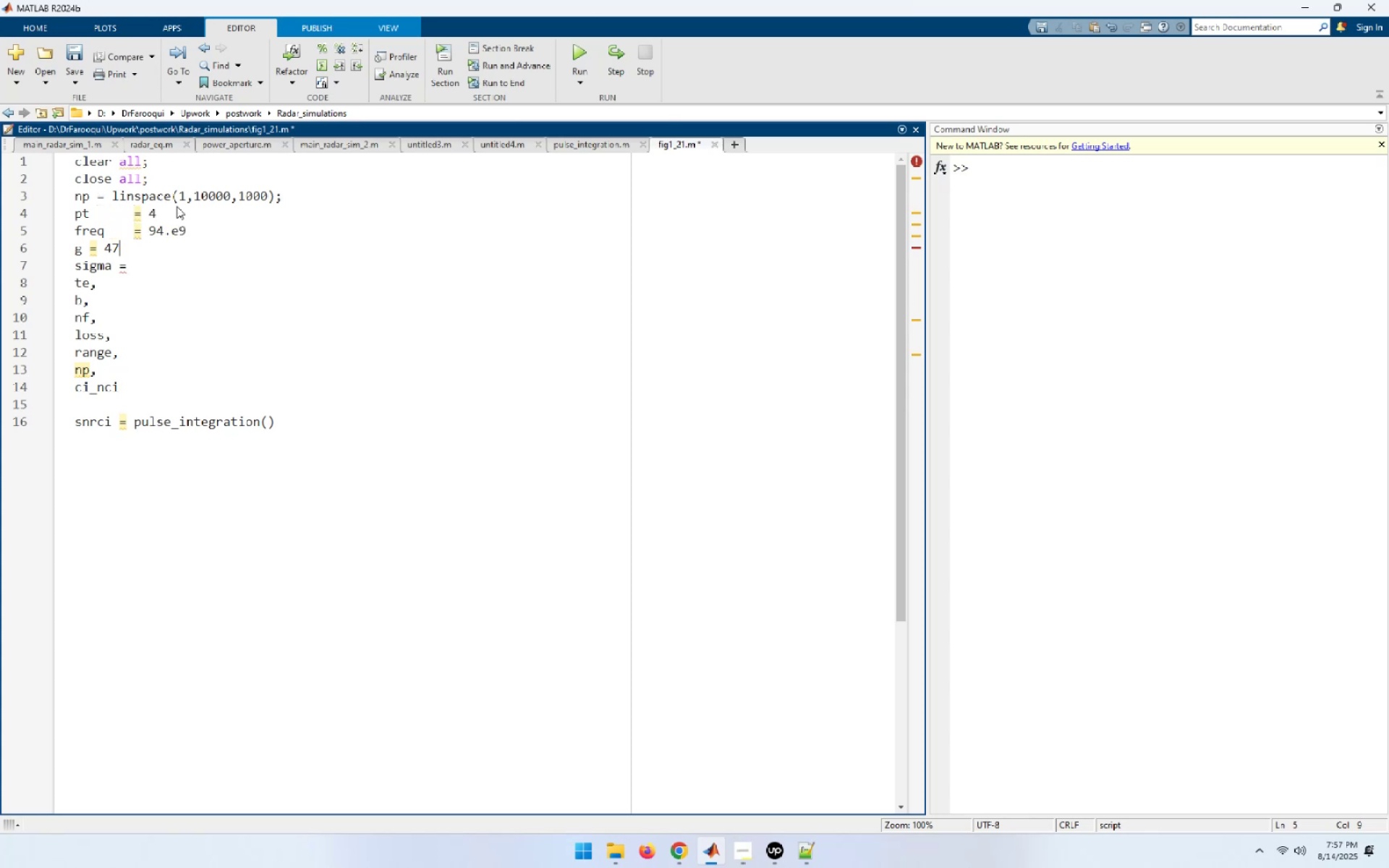 
key(ArrowLeft)
 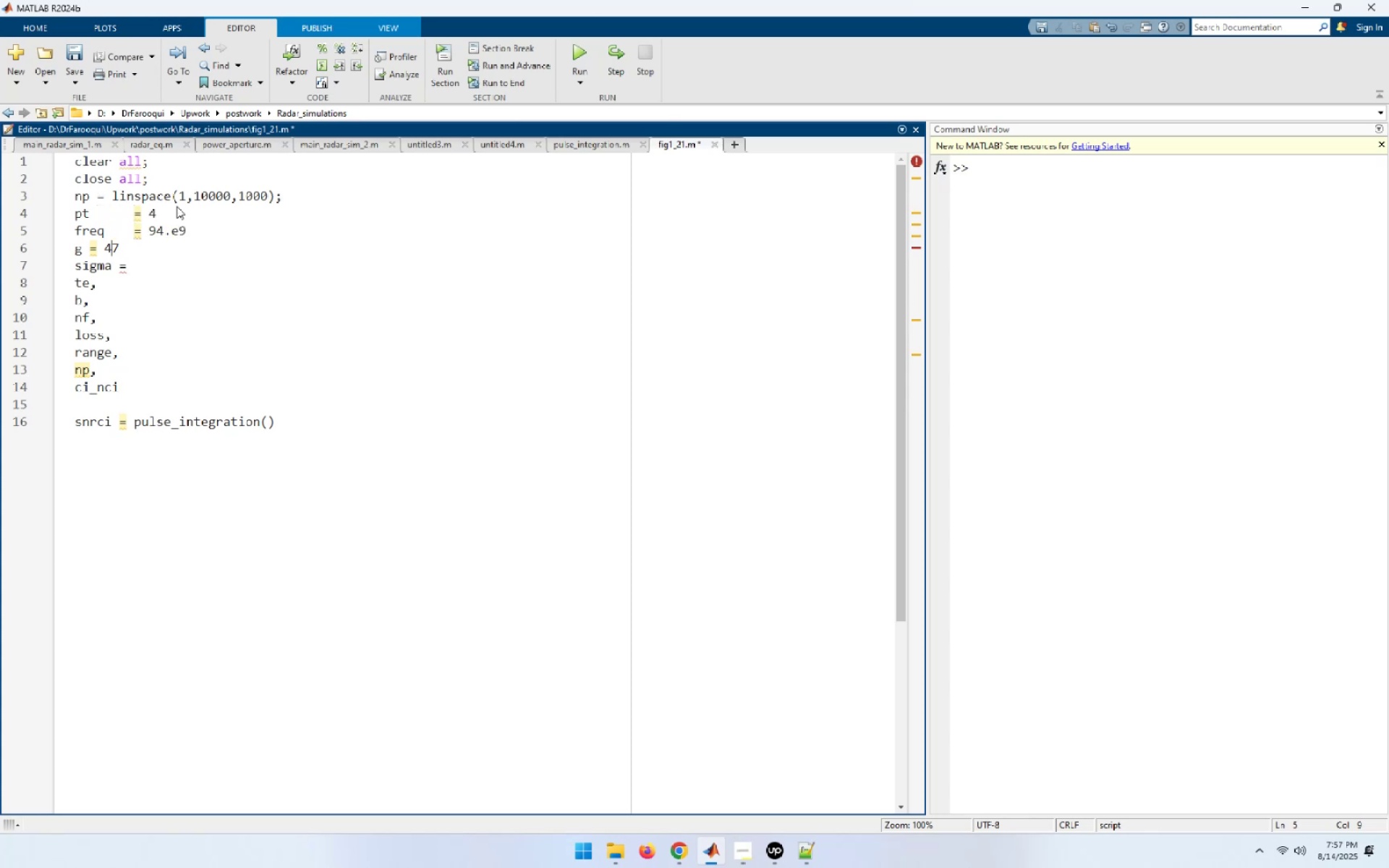 
key(ArrowLeft)
 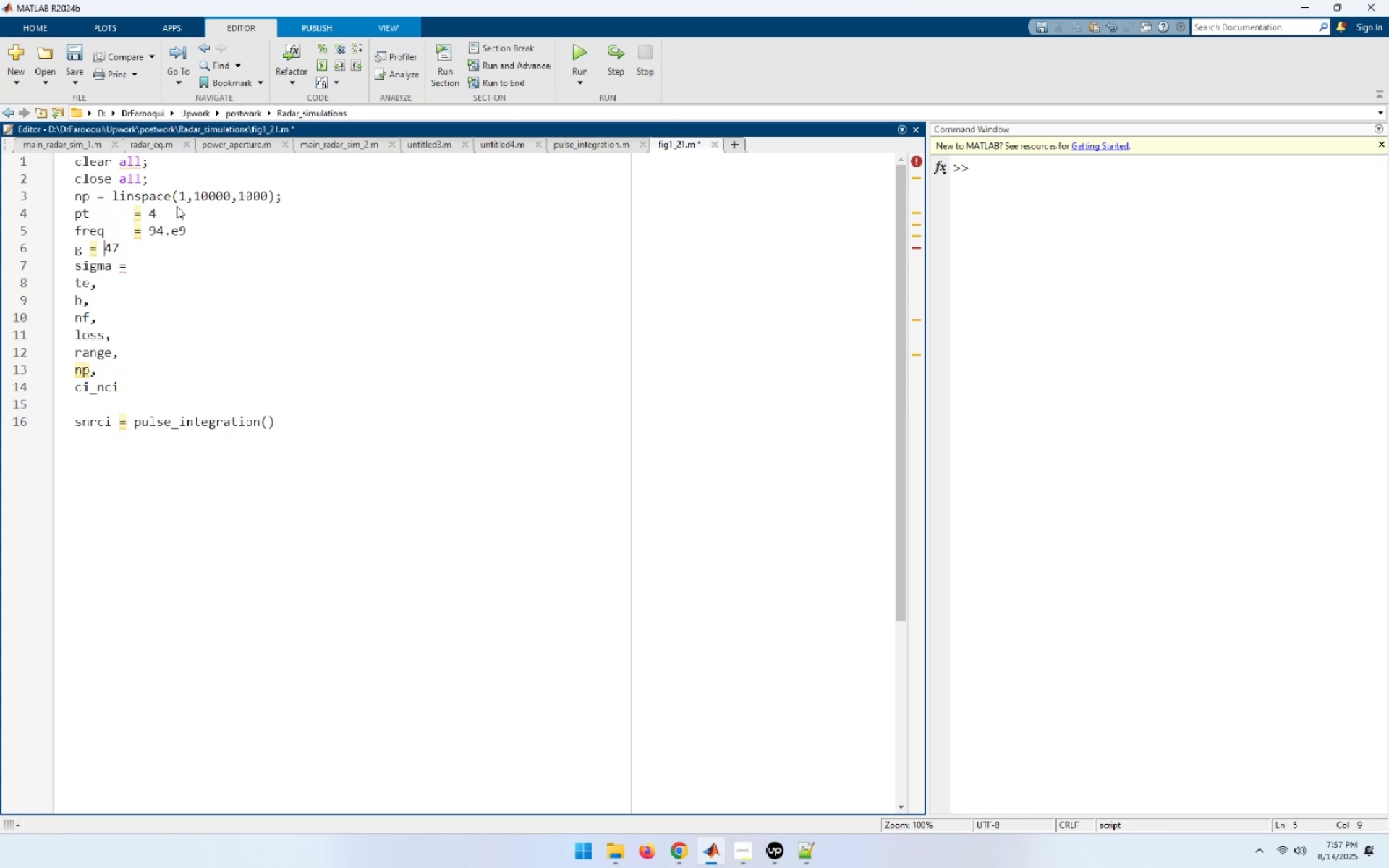 
key(ArrowLeft)
 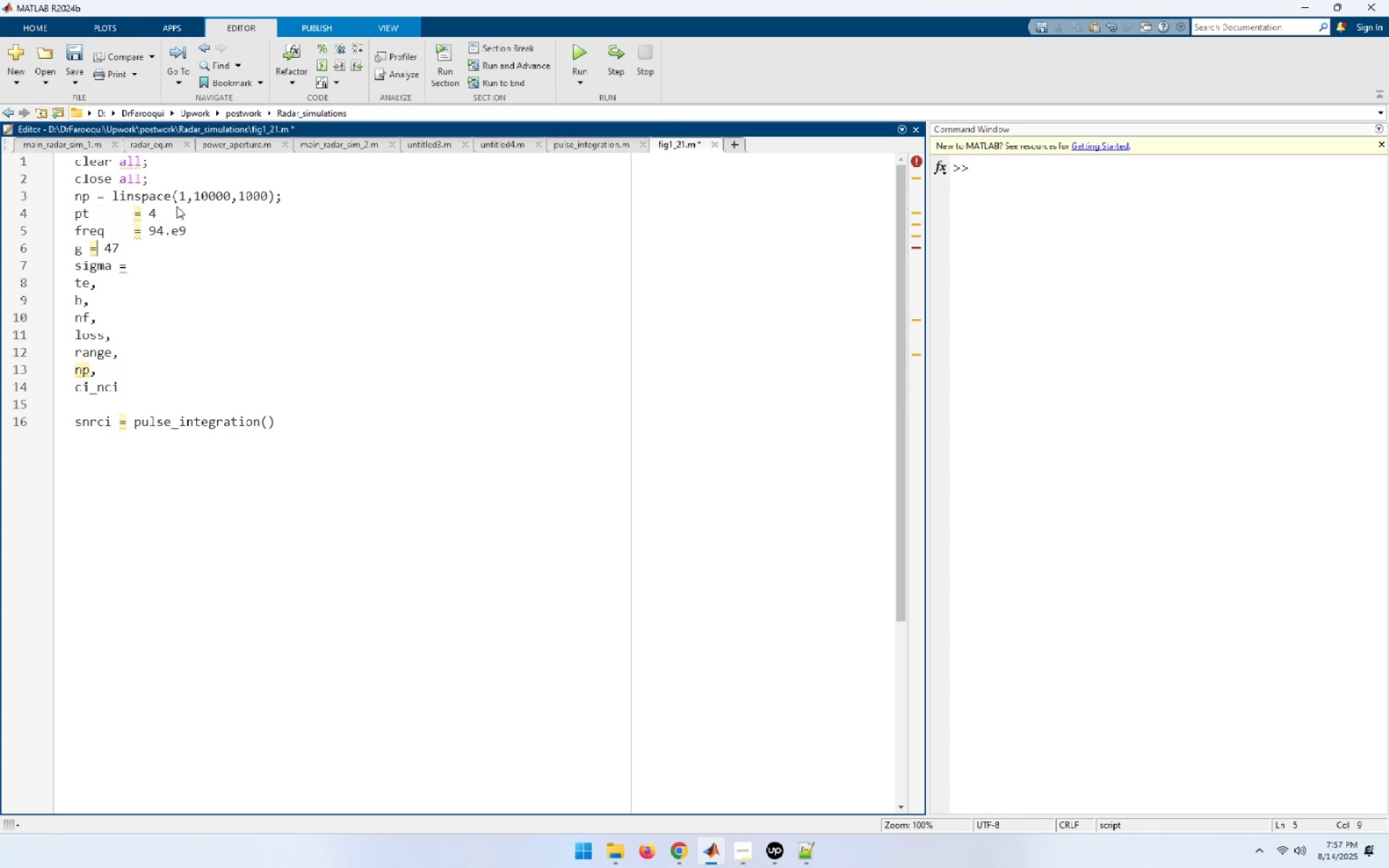 
key(ArrowLeft)
 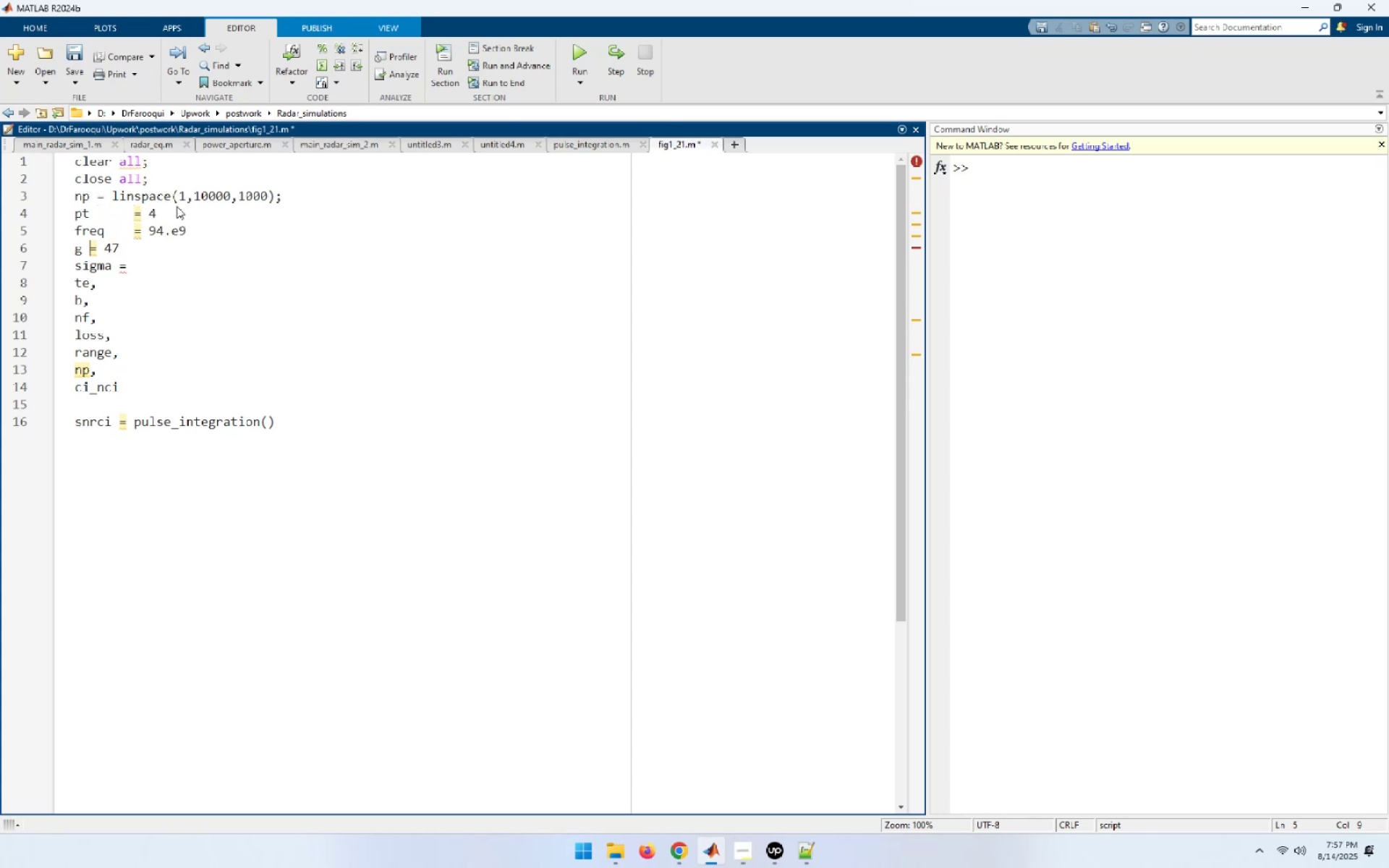 
key(Tab)
 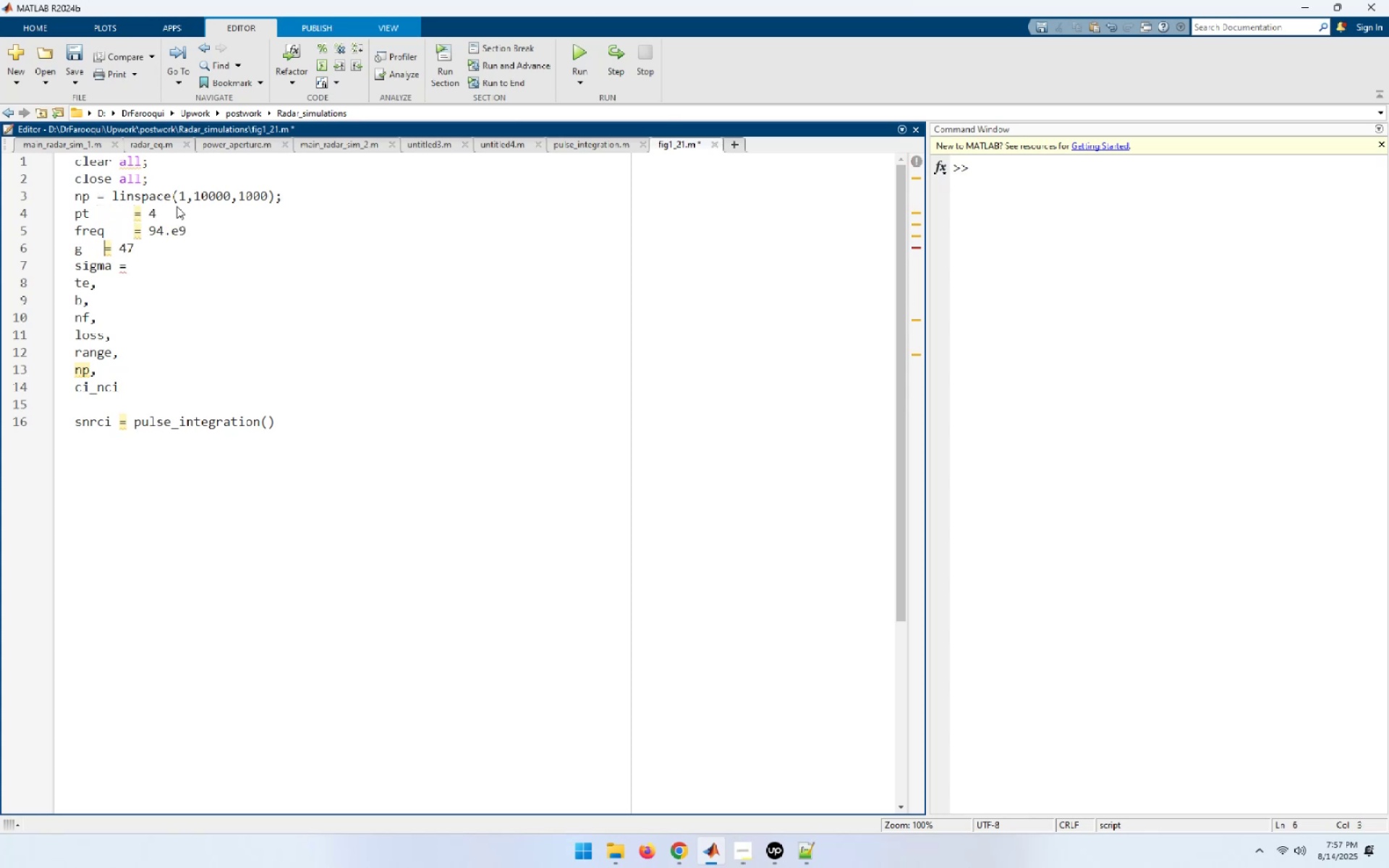 
key(Tab)
 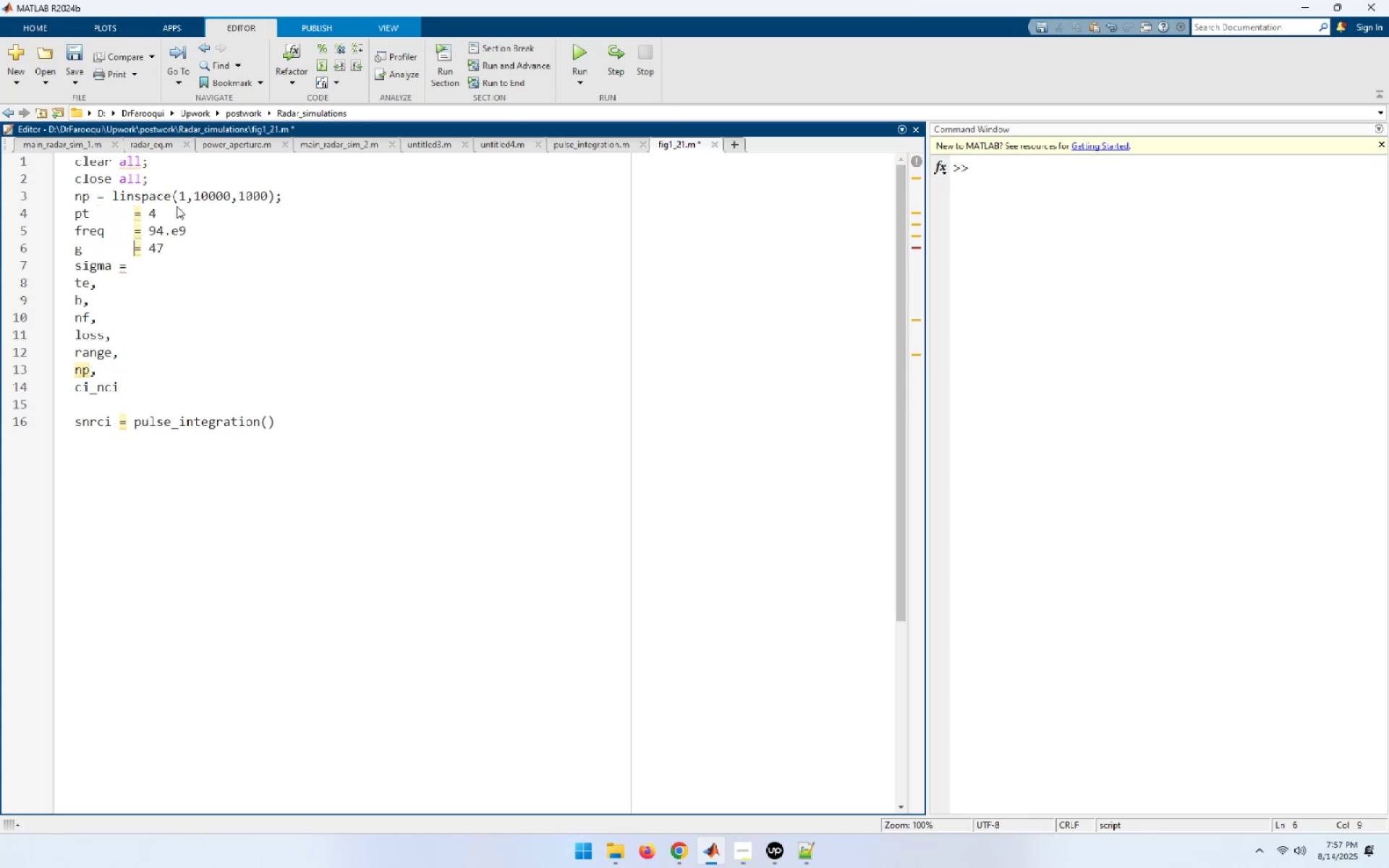 
key(ArrowDown)
 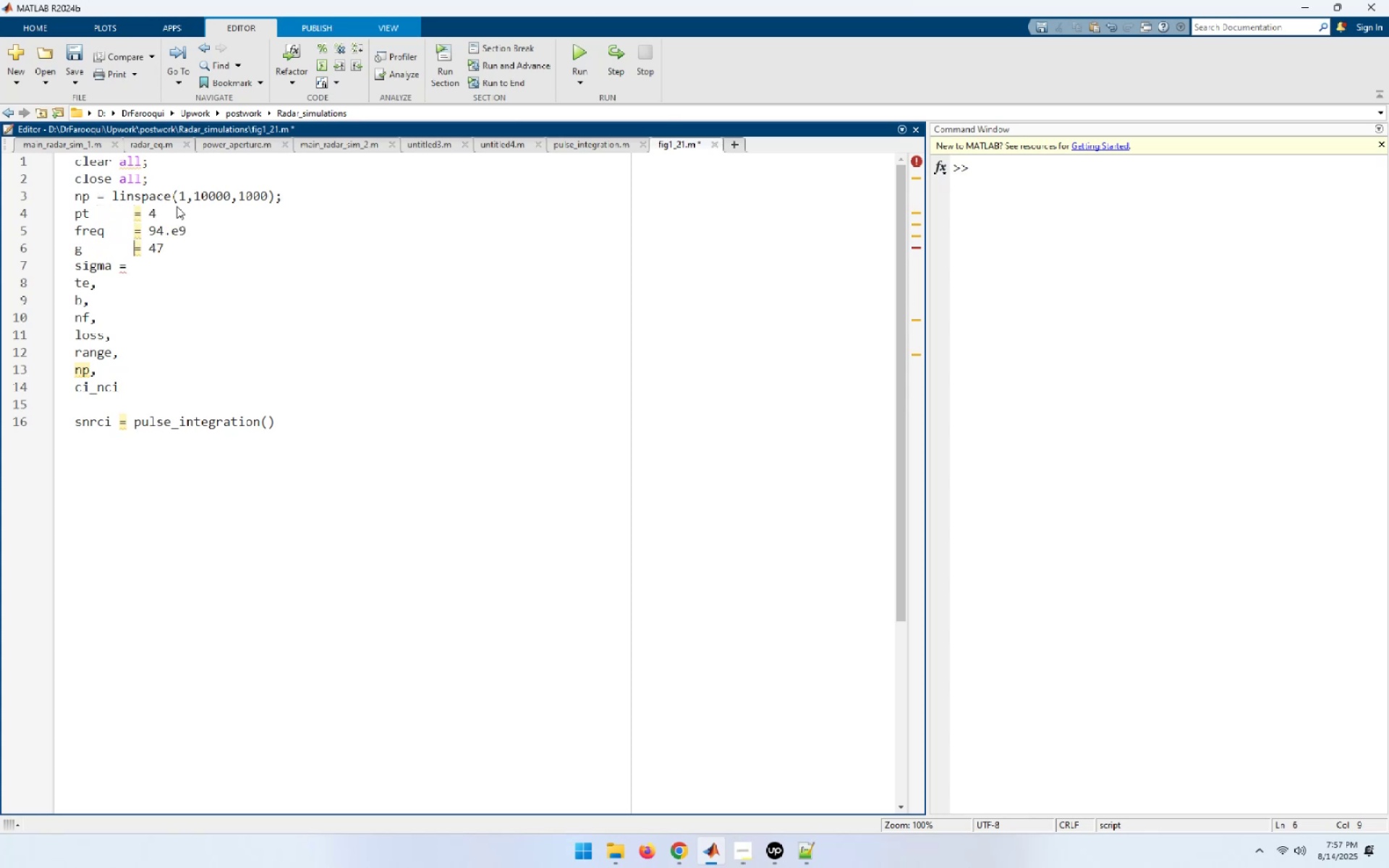 
key(ArrowLeft)
 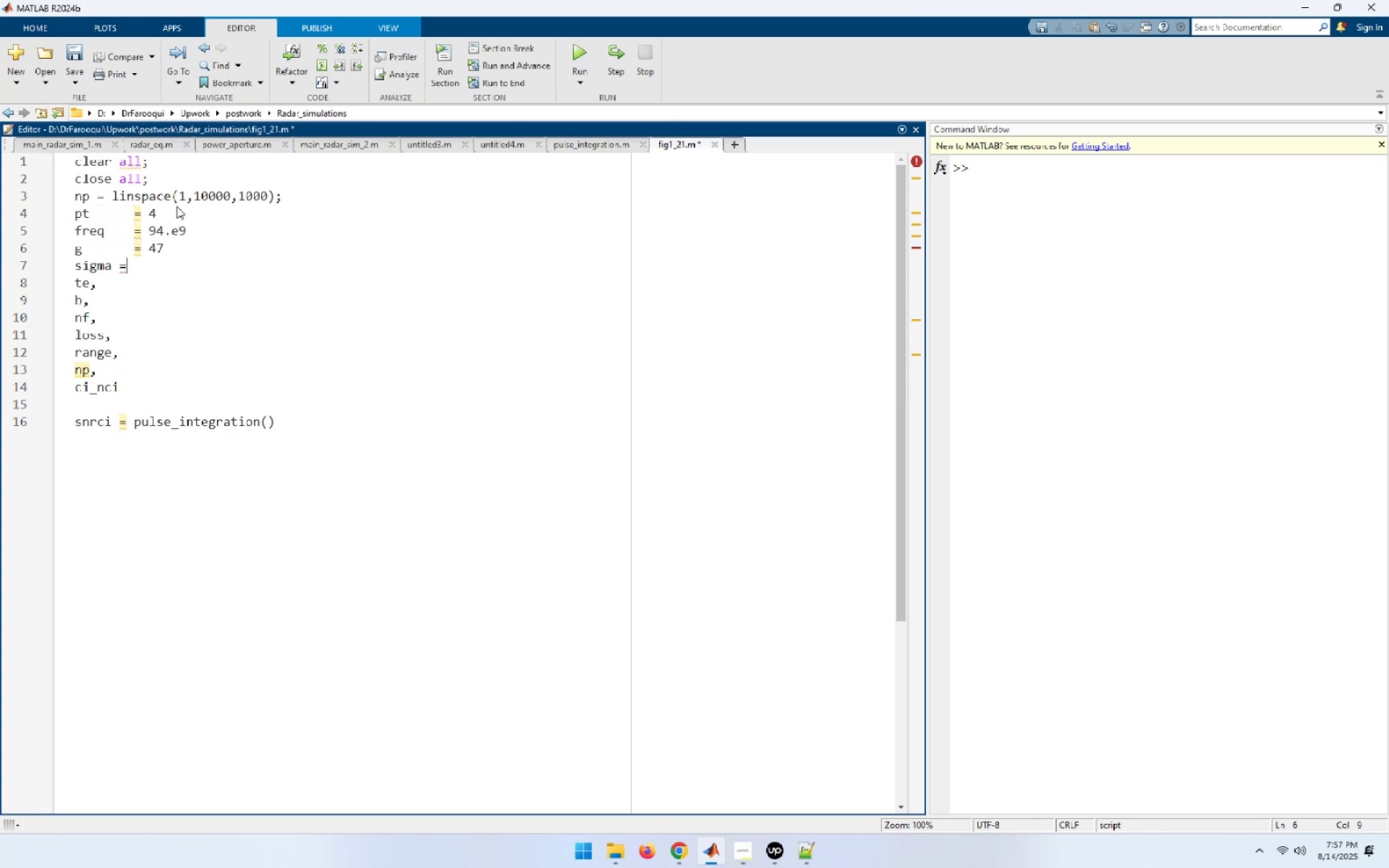 
key(ArrowLeft)
 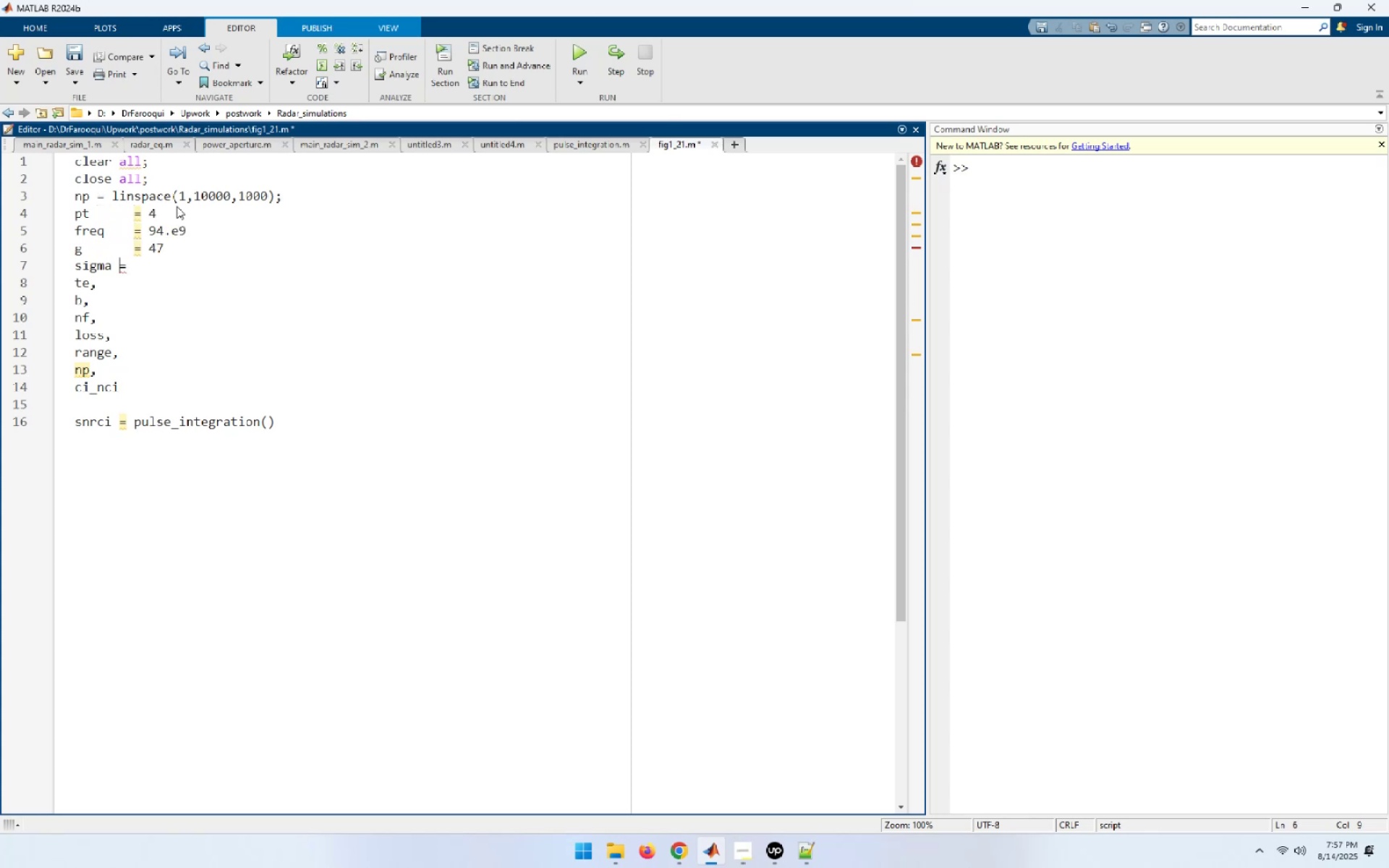 
key(Tab)
 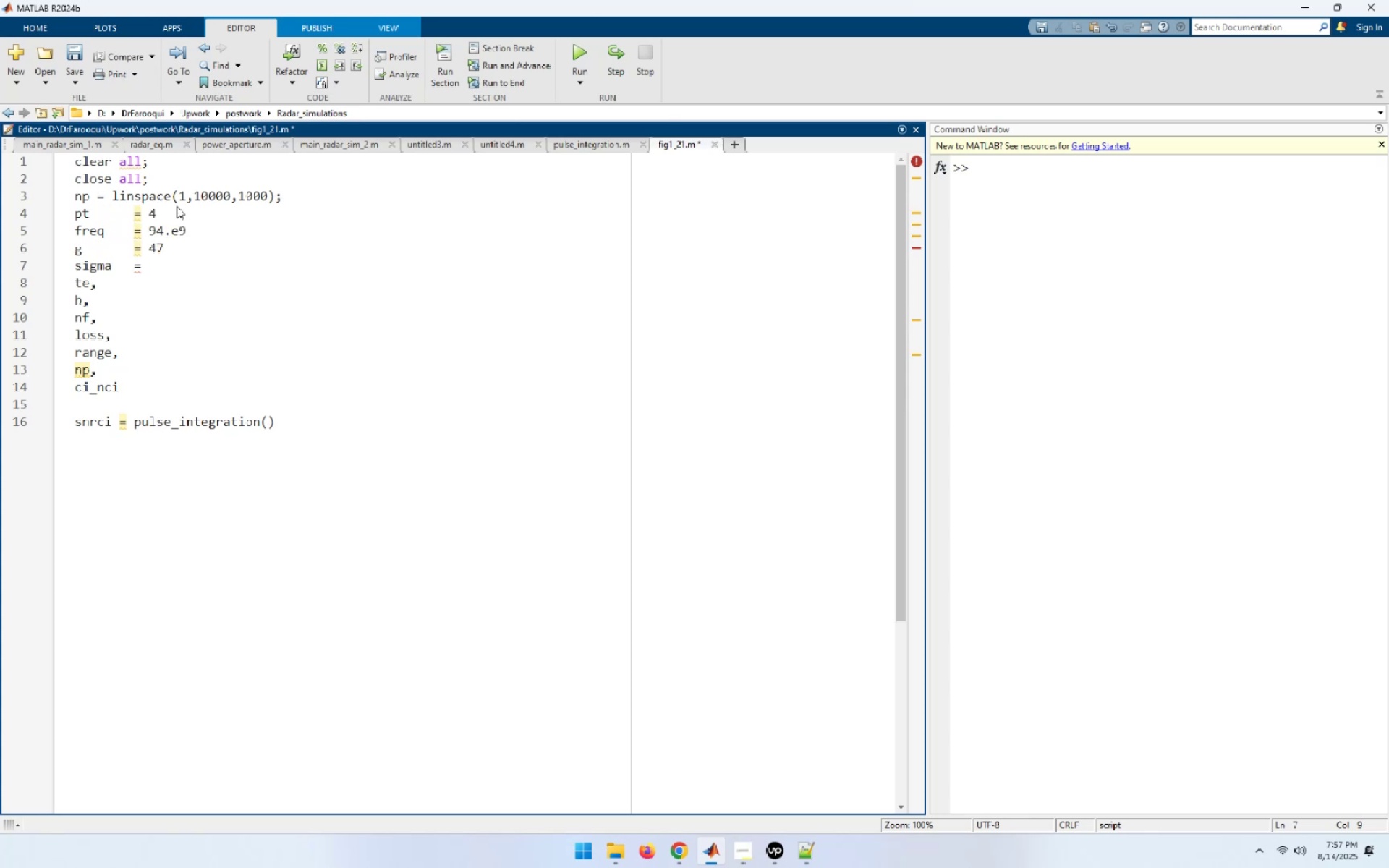 
key(End)
 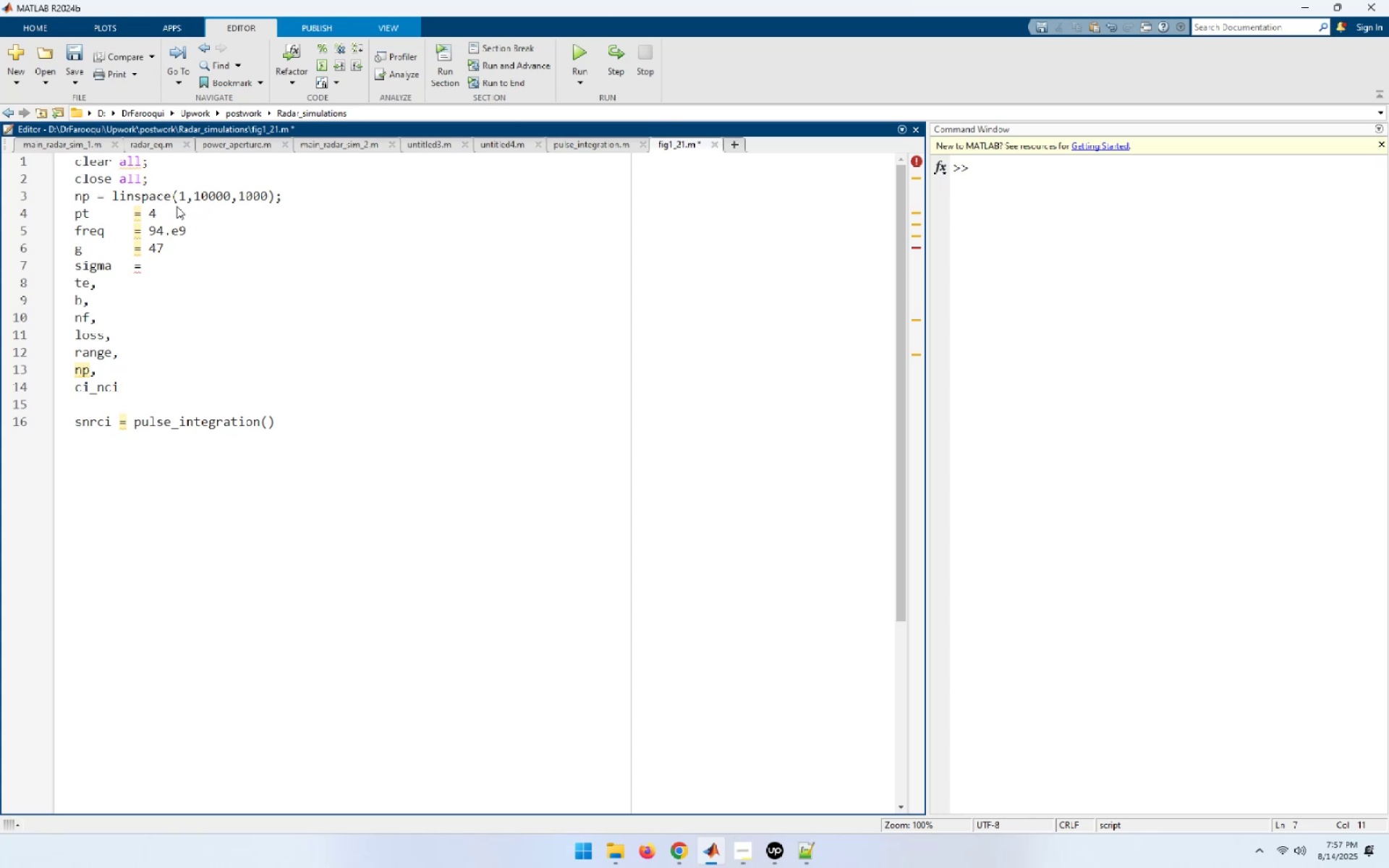 
wait(6.1)
 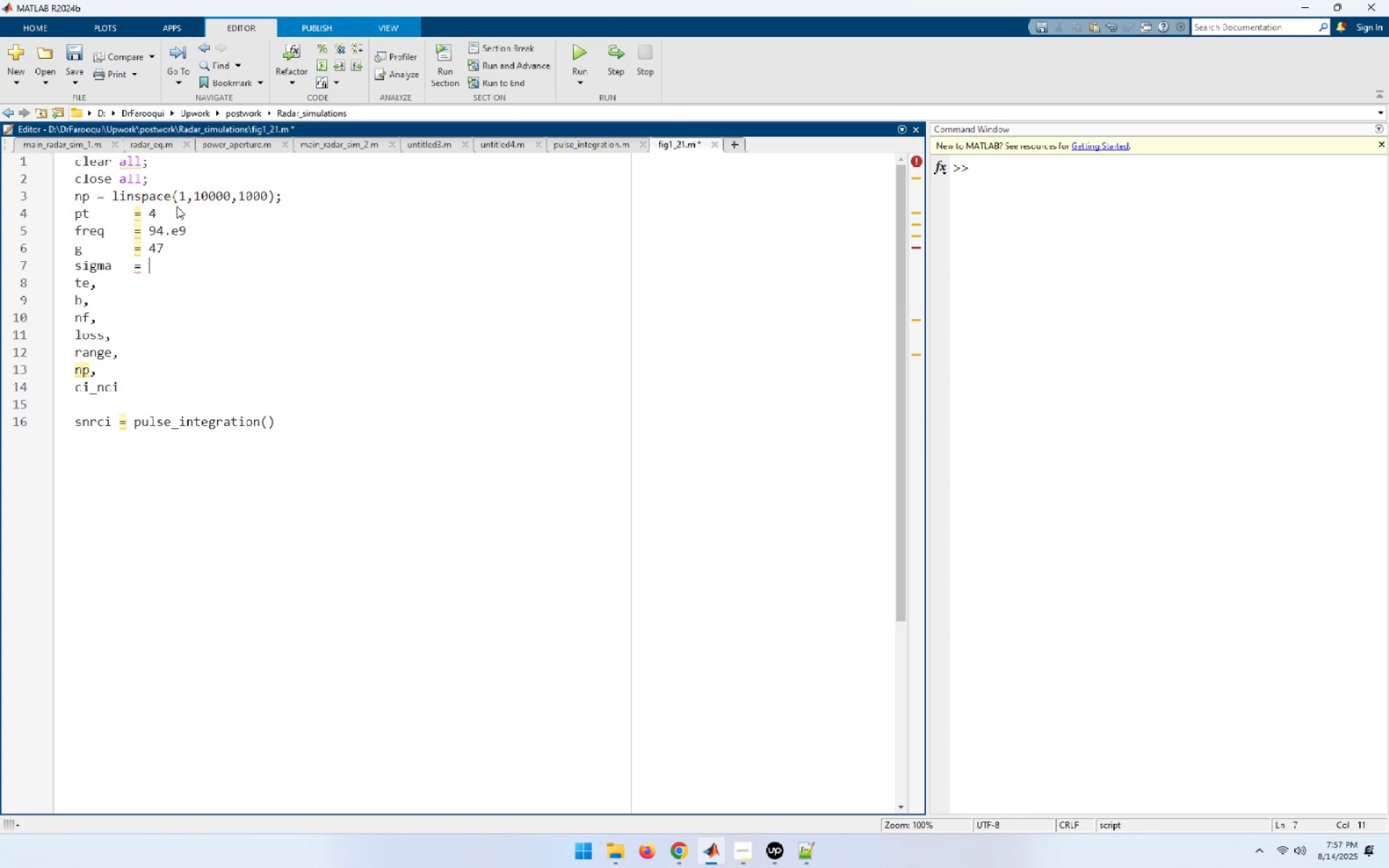 
key(ArrowUp)
 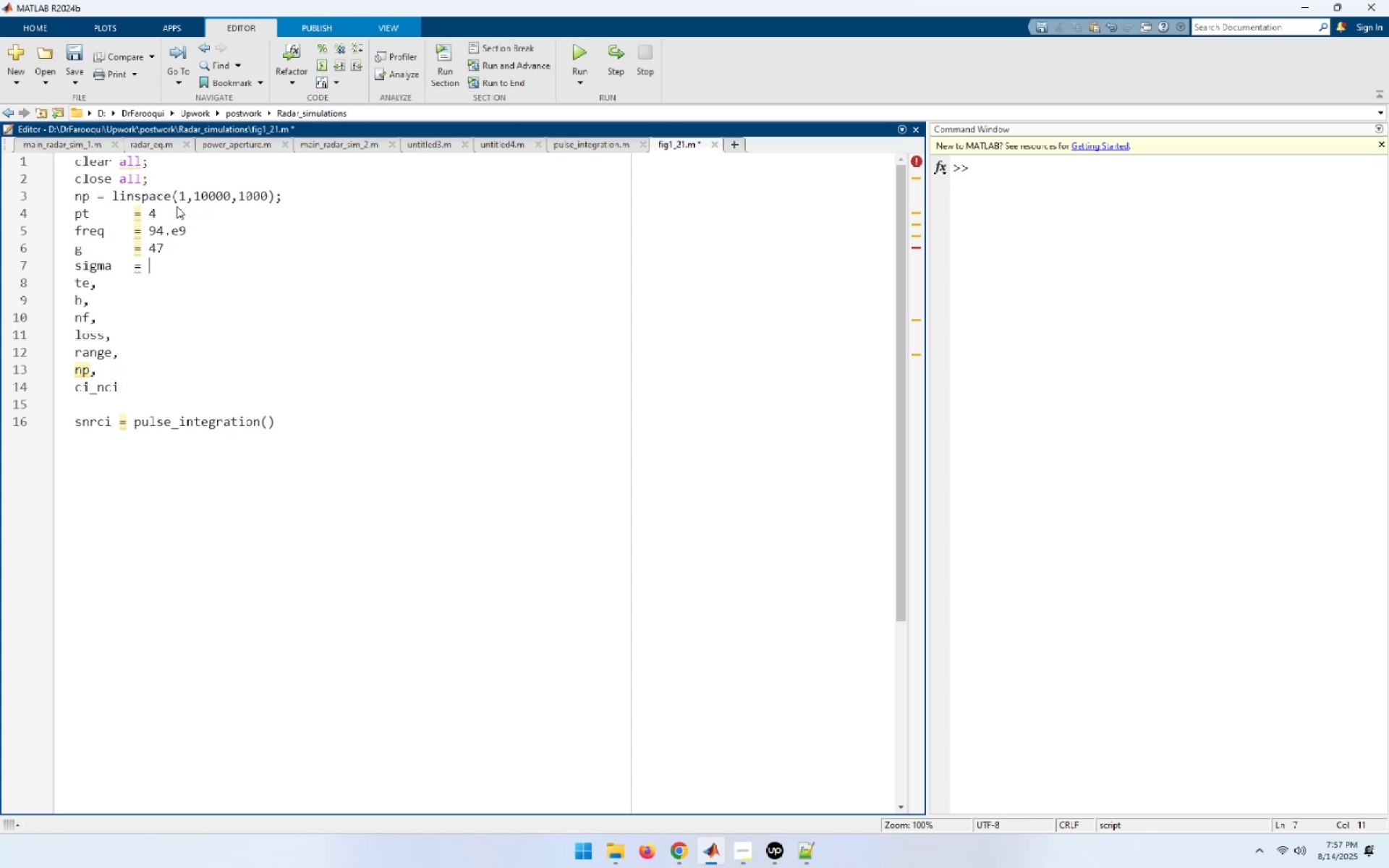 
key(ArrowUp)
 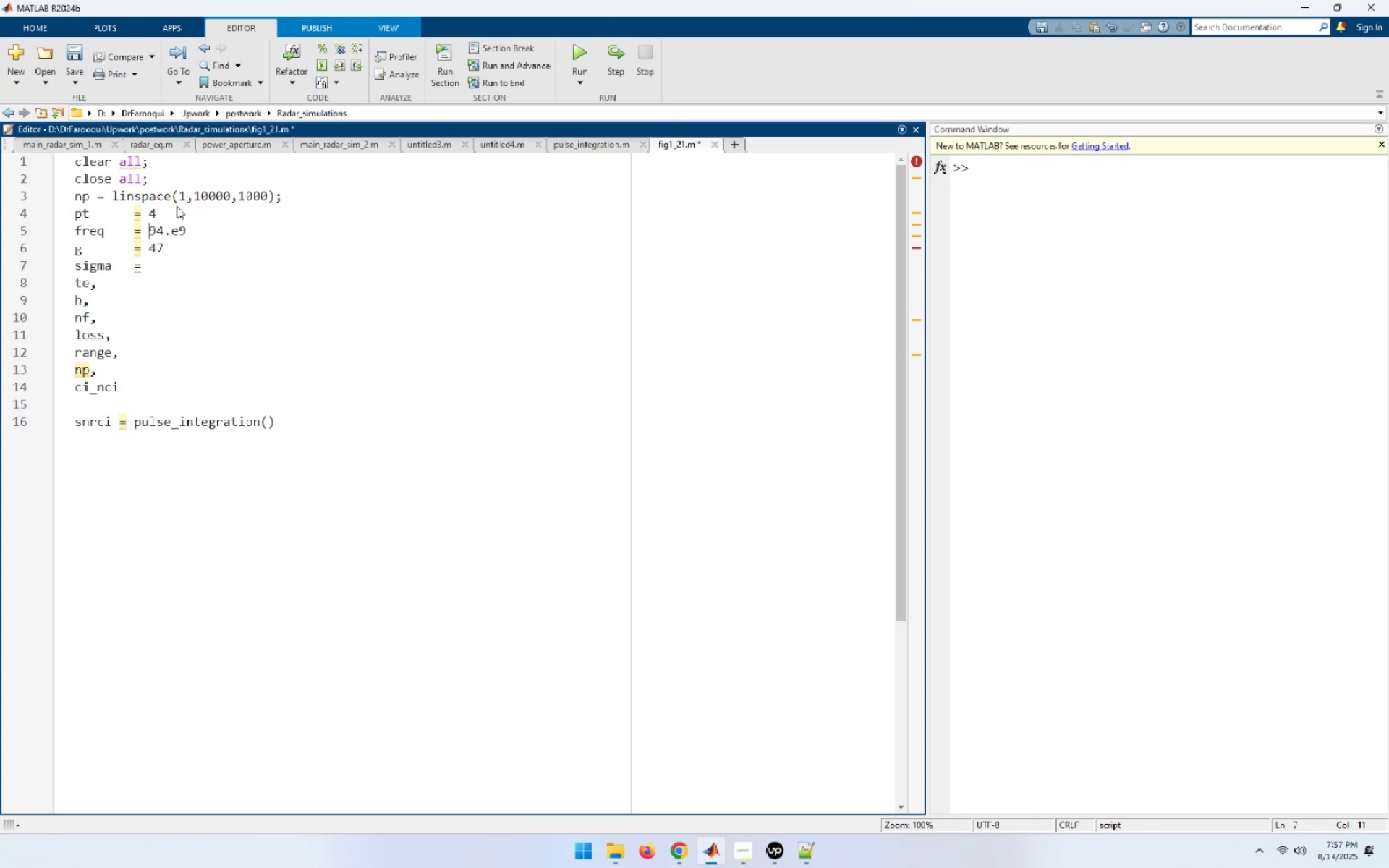 
key(ArrowUp)
 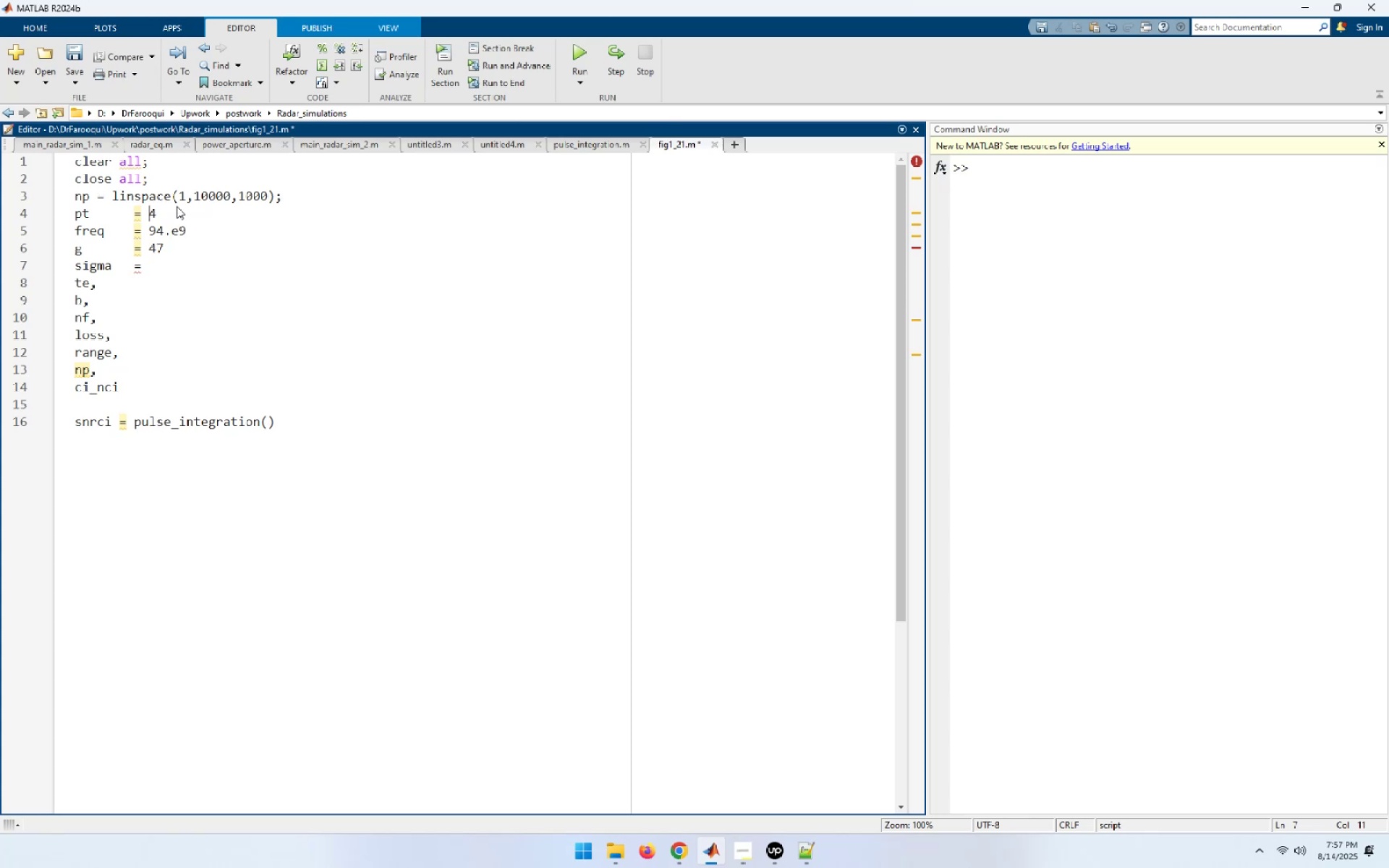 
key(ArrowUp)
 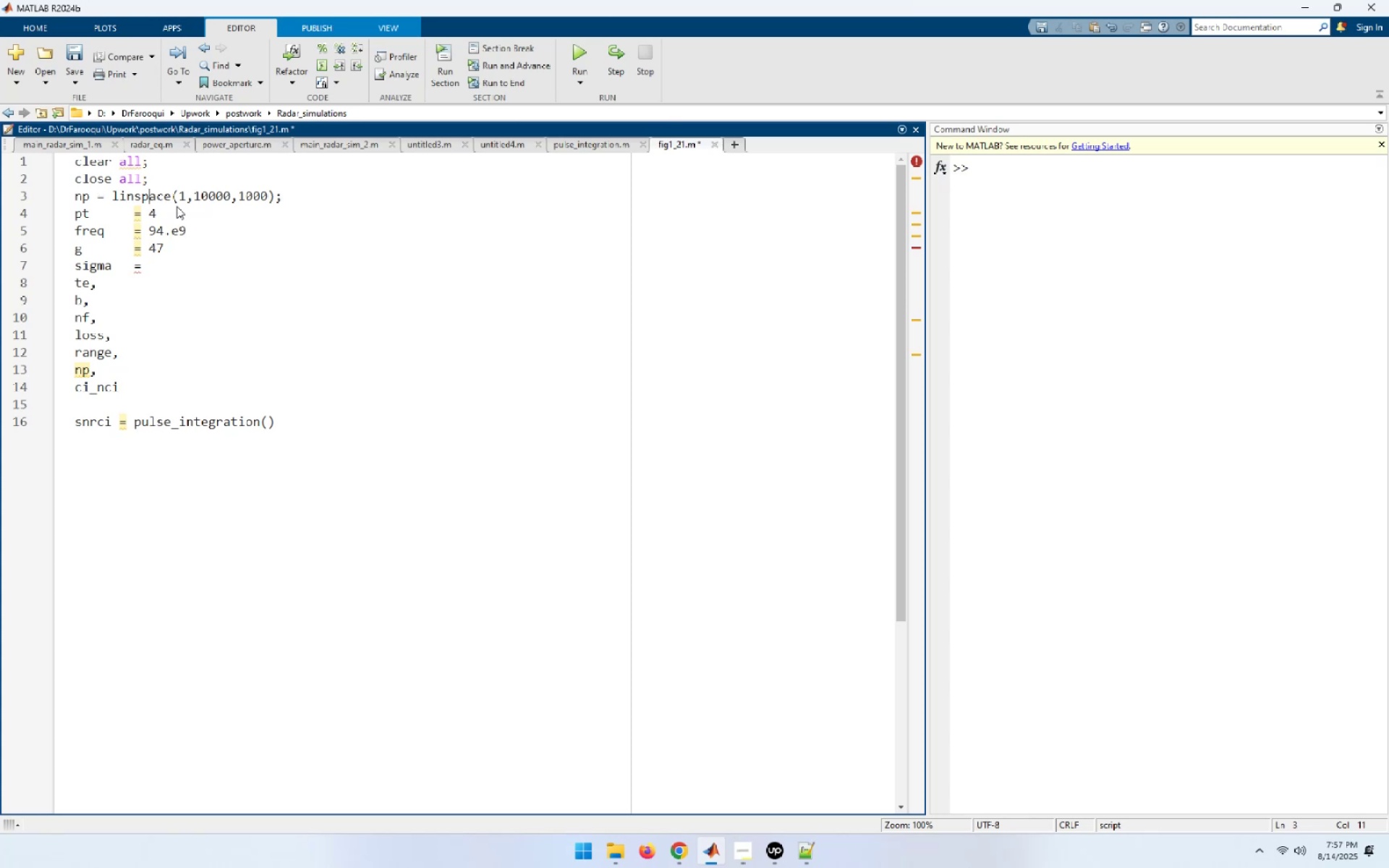 
key(ArrowLeft)
 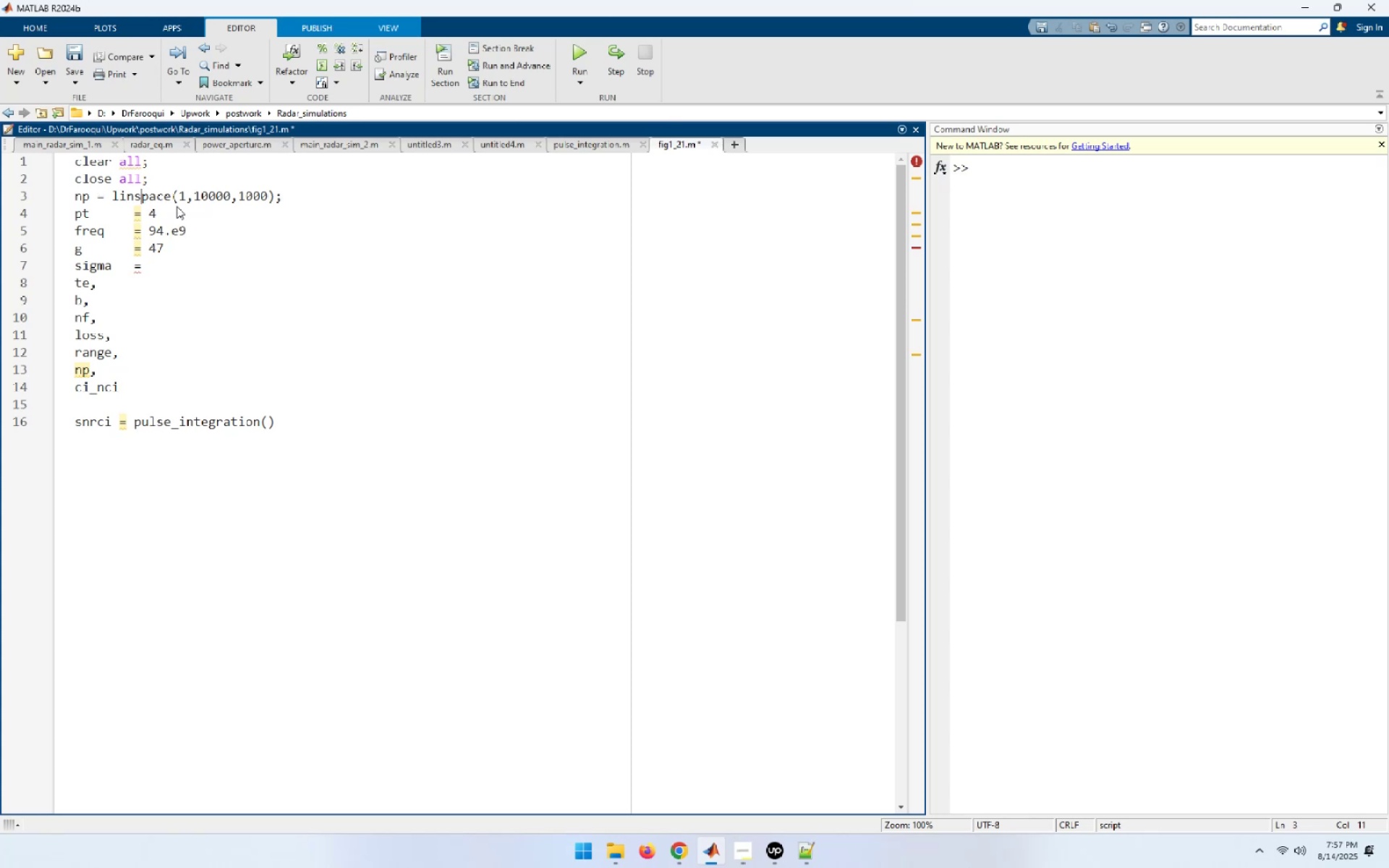 
key(ArrowLeft)
 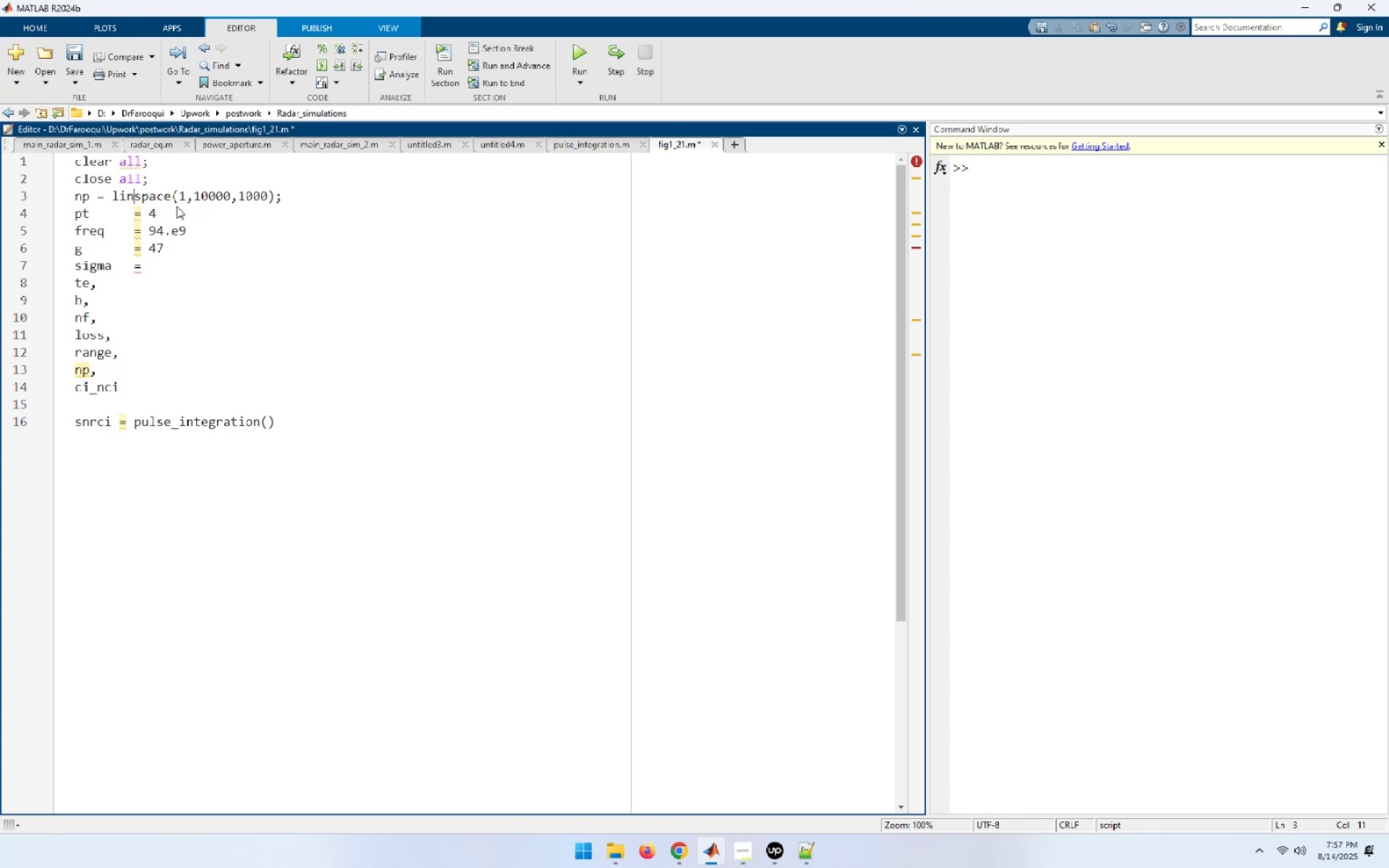 
key(ArrowLeft)
 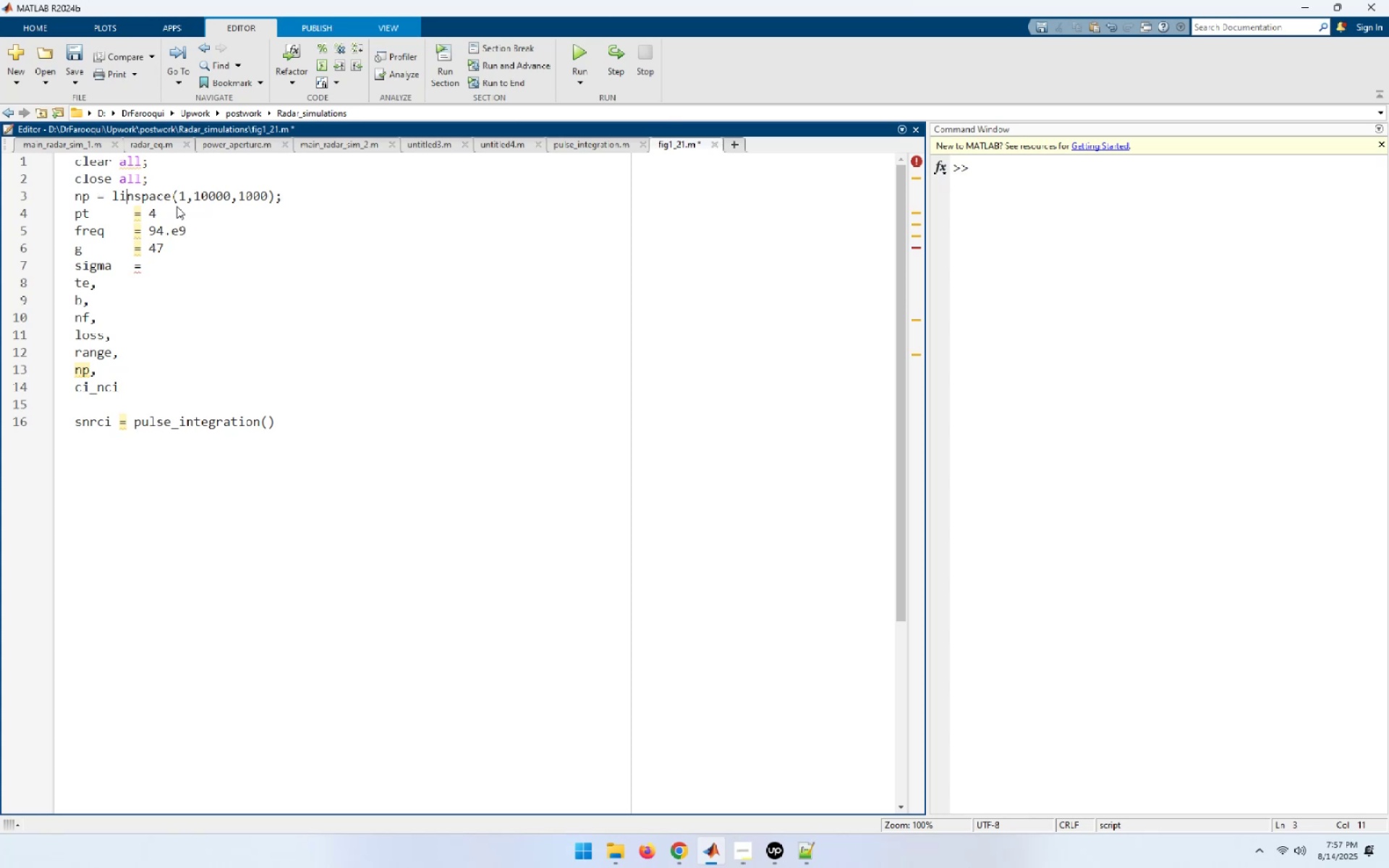 
key(ArrowLeft)
 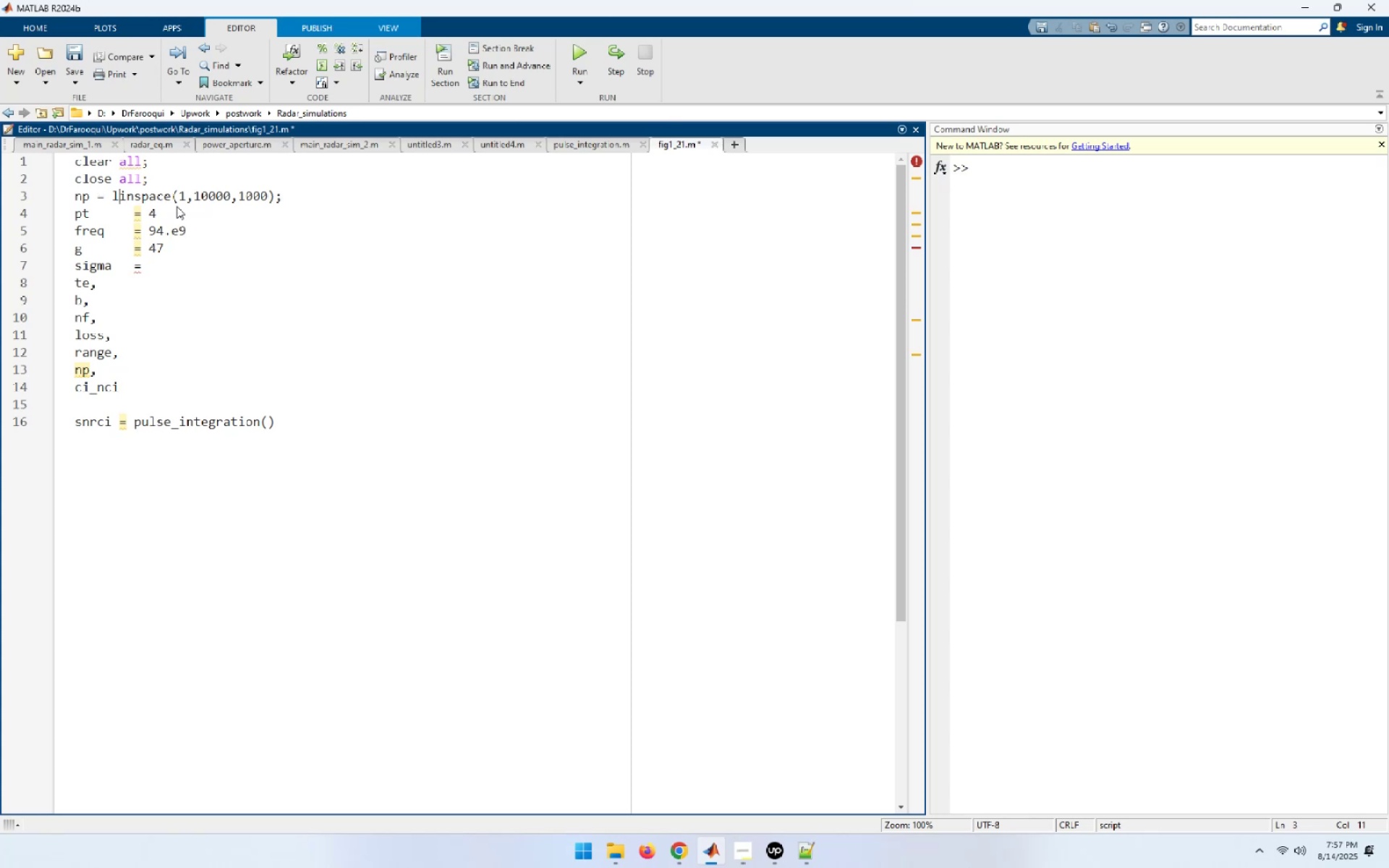 
key(ArrowLeft)
 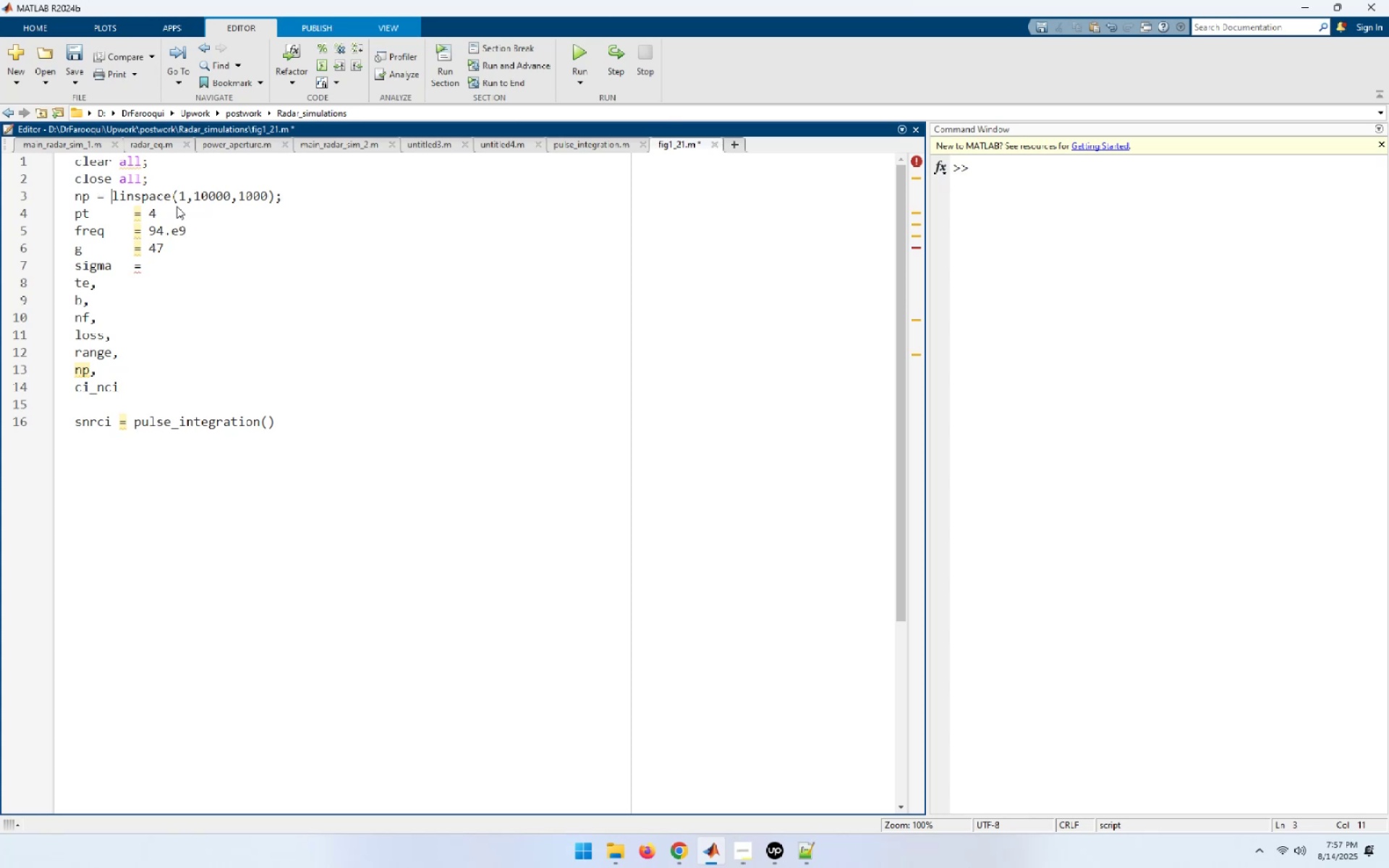 
key(ArrowLeft)
 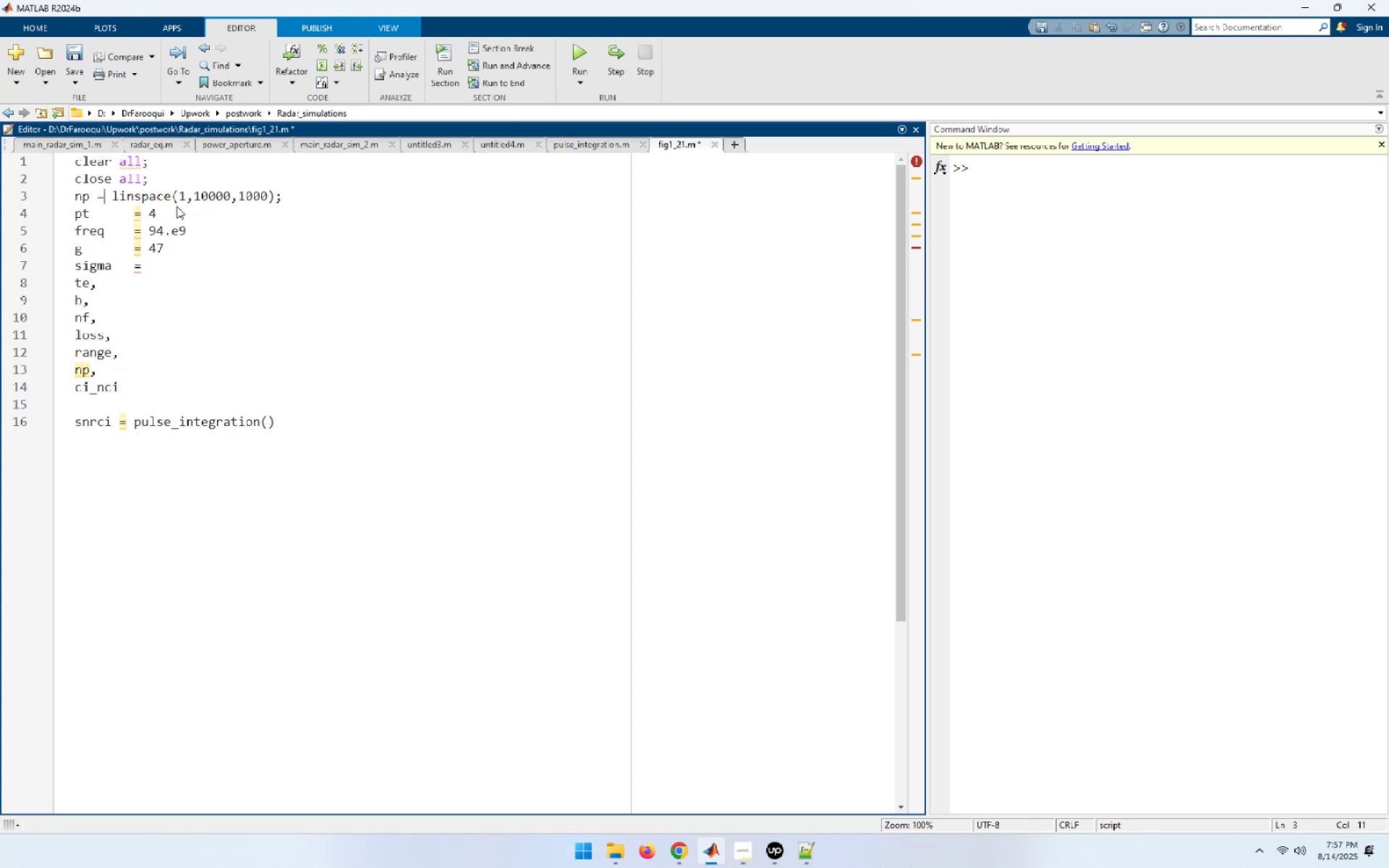 
key(ArrowLeft)
 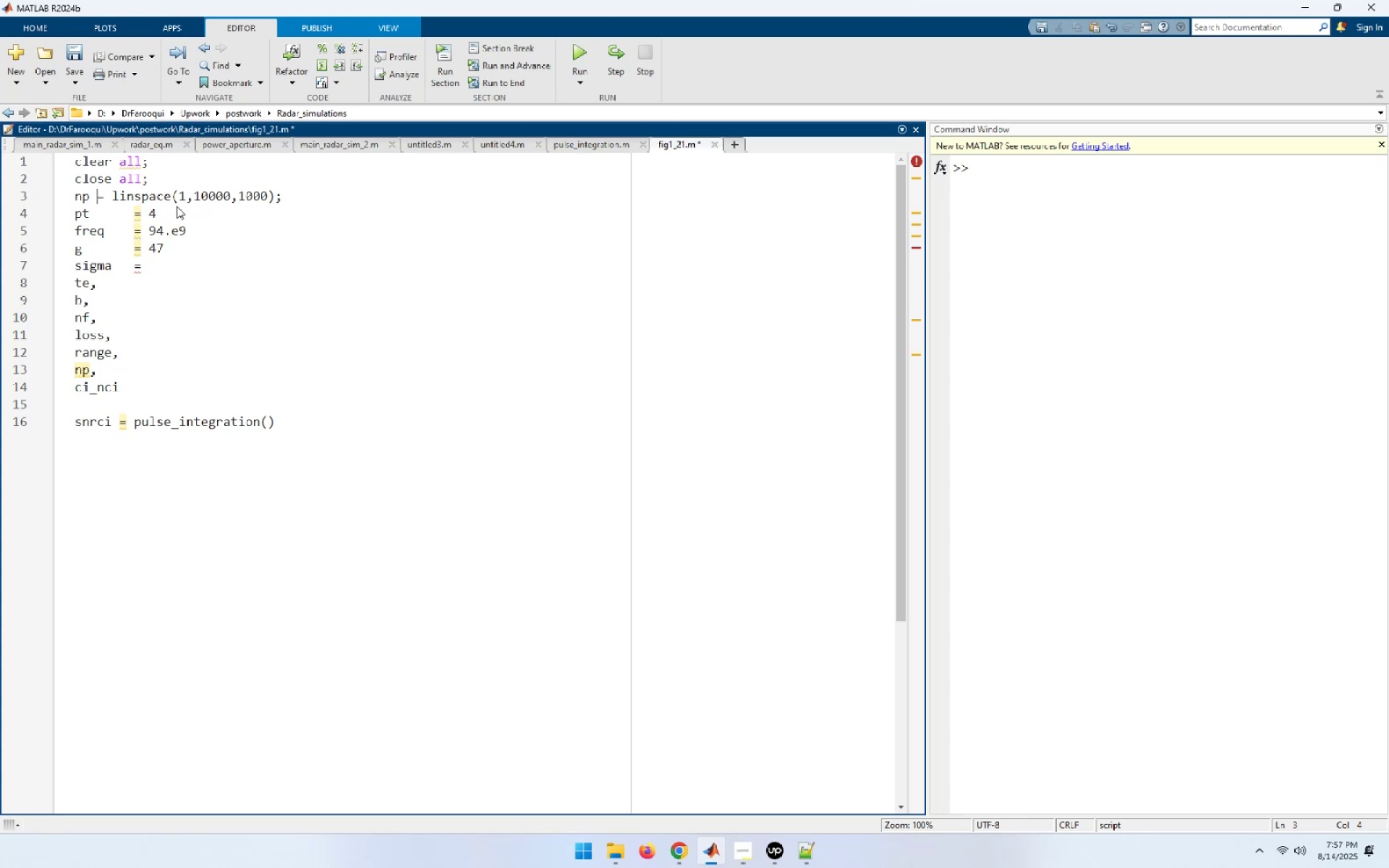 
key(Tab)
 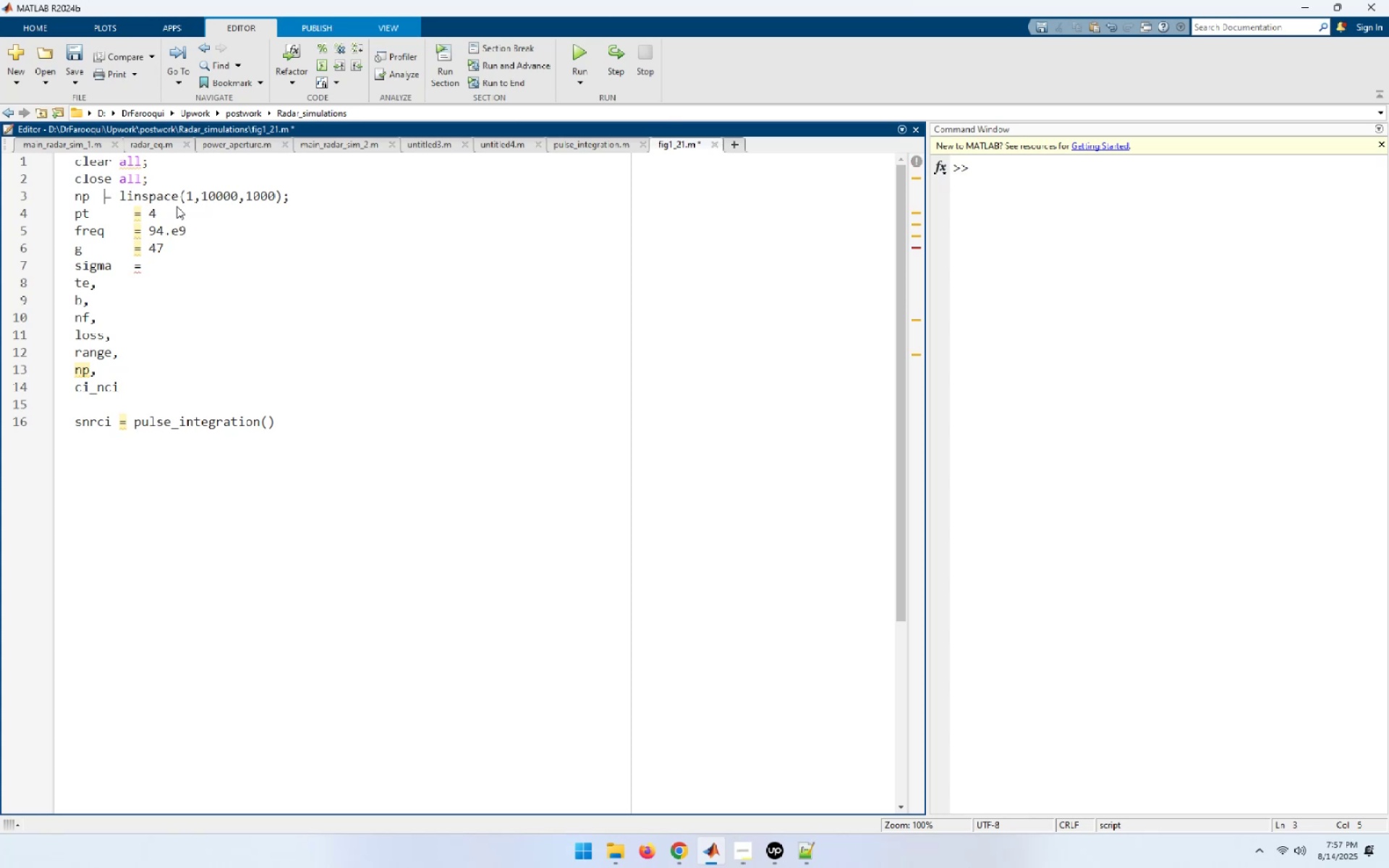 
key(Tab)
 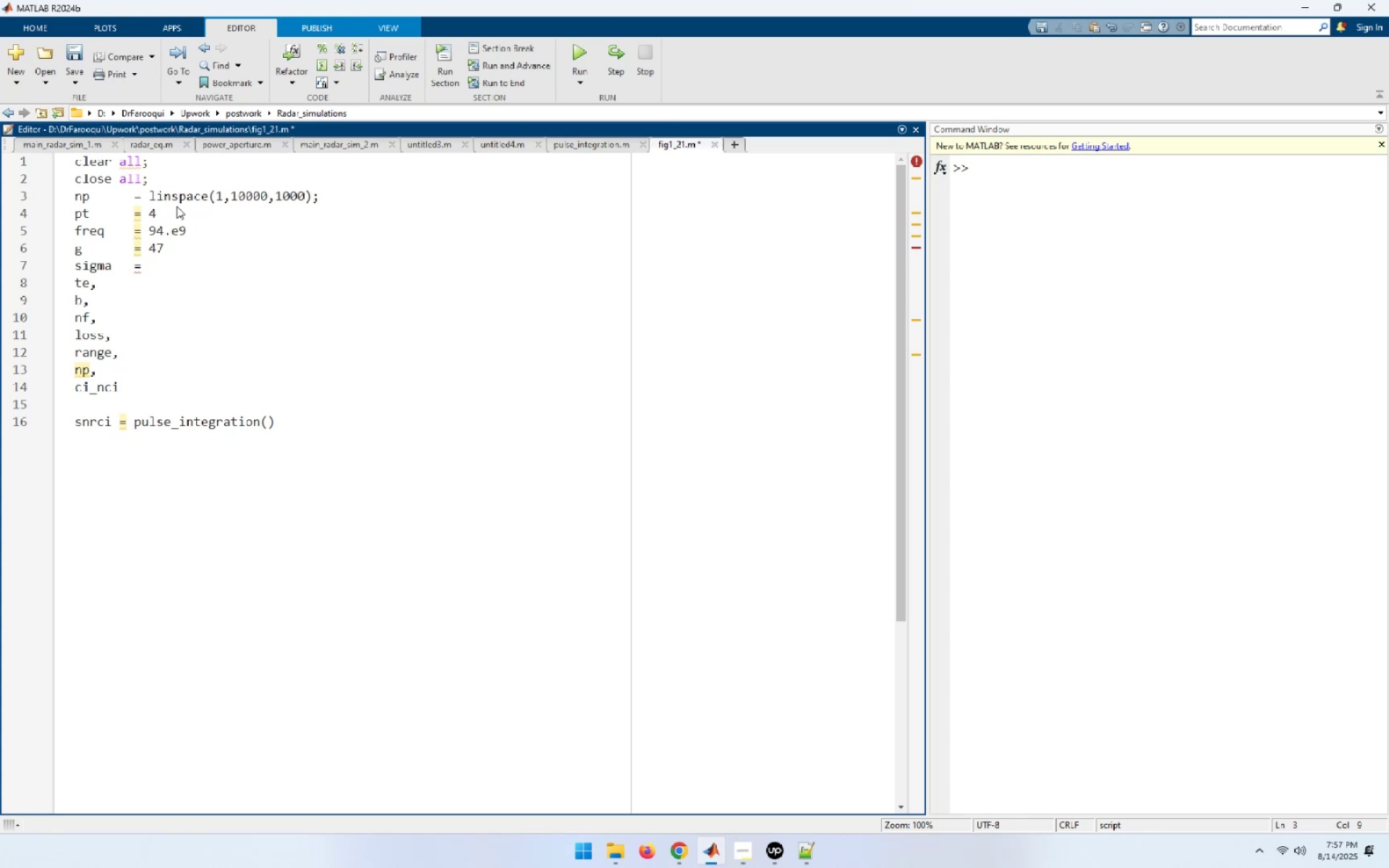 
key(ArrowDown)
 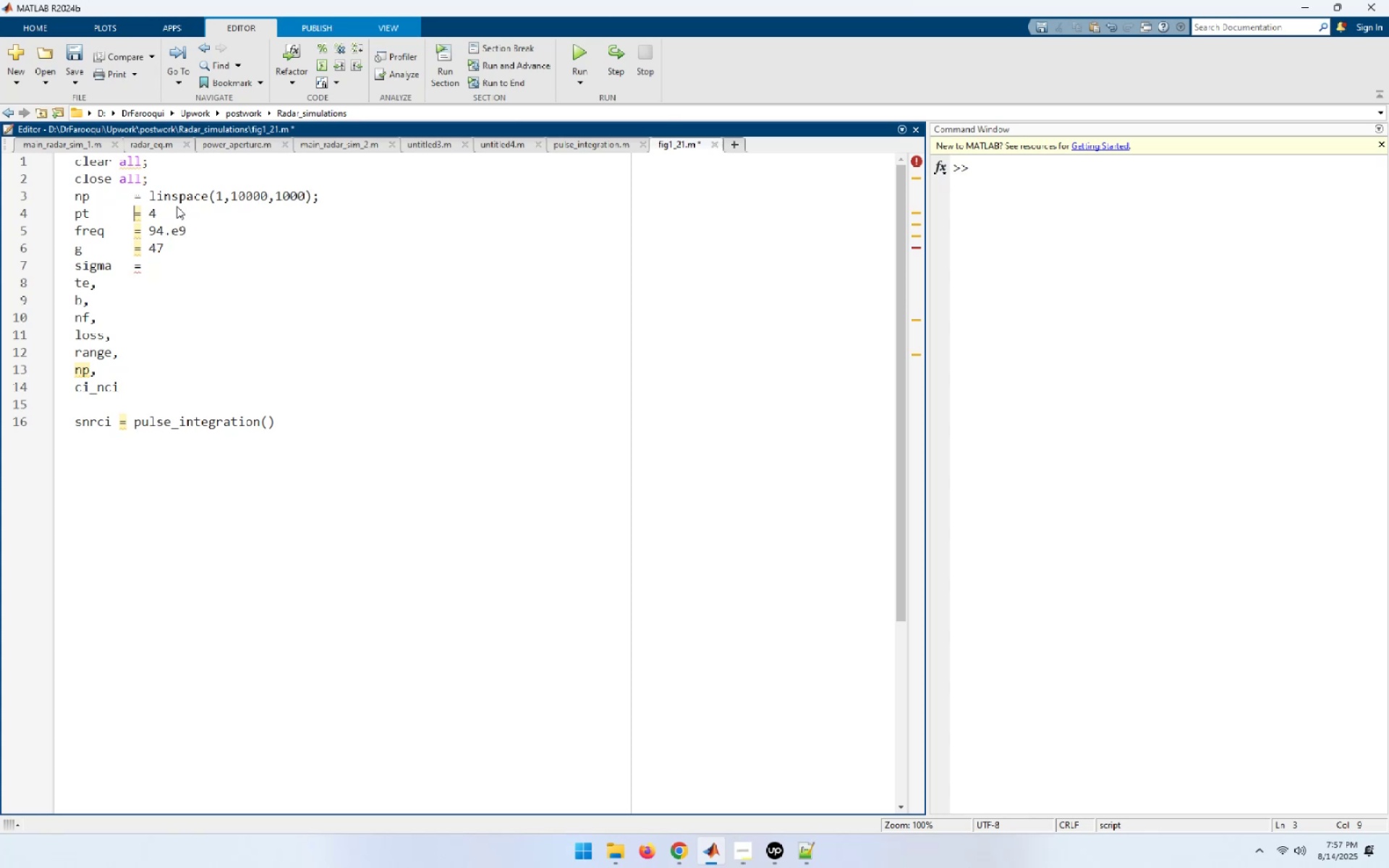 
key(ArrowDown)
 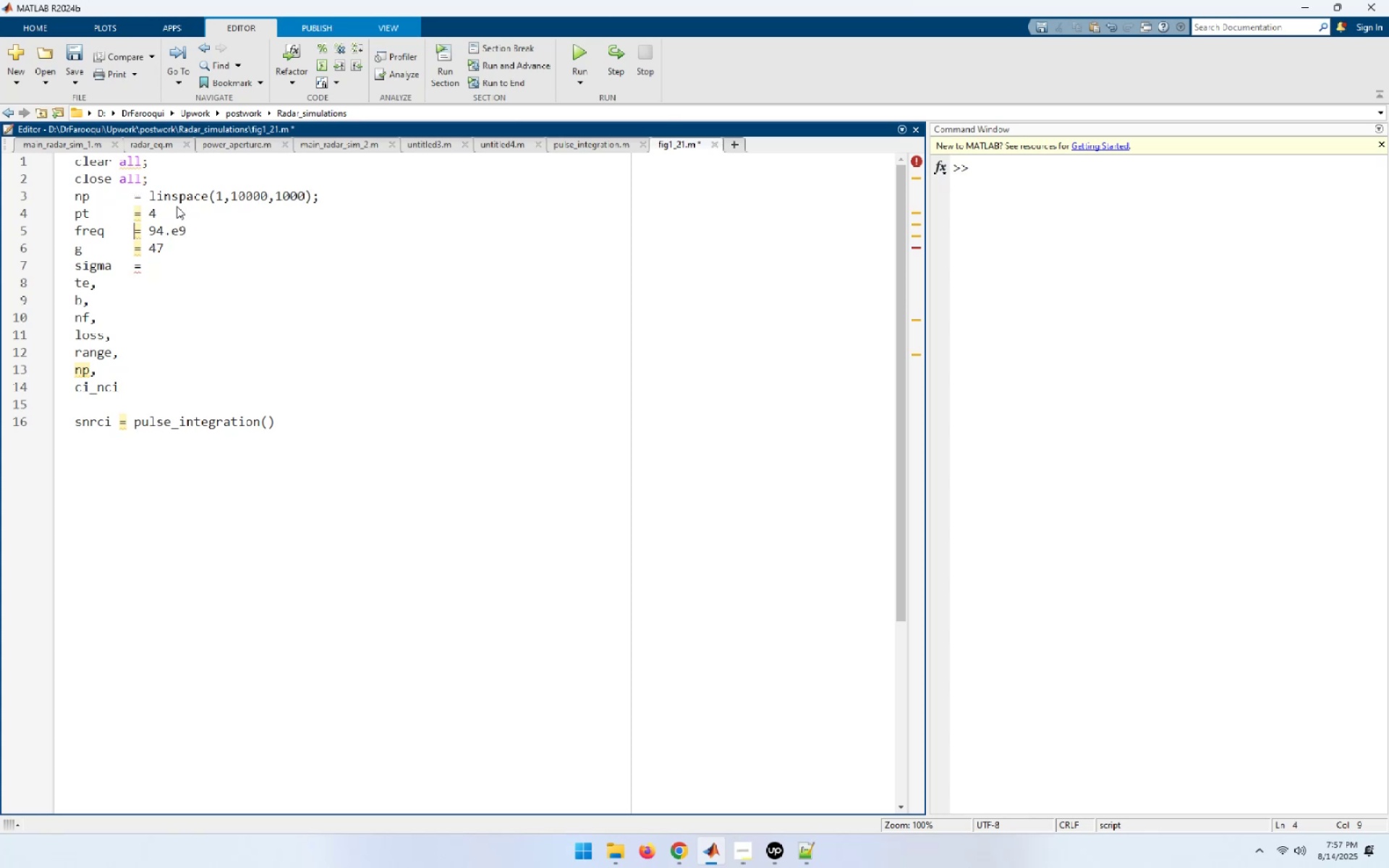 
key(ArrowDown)
 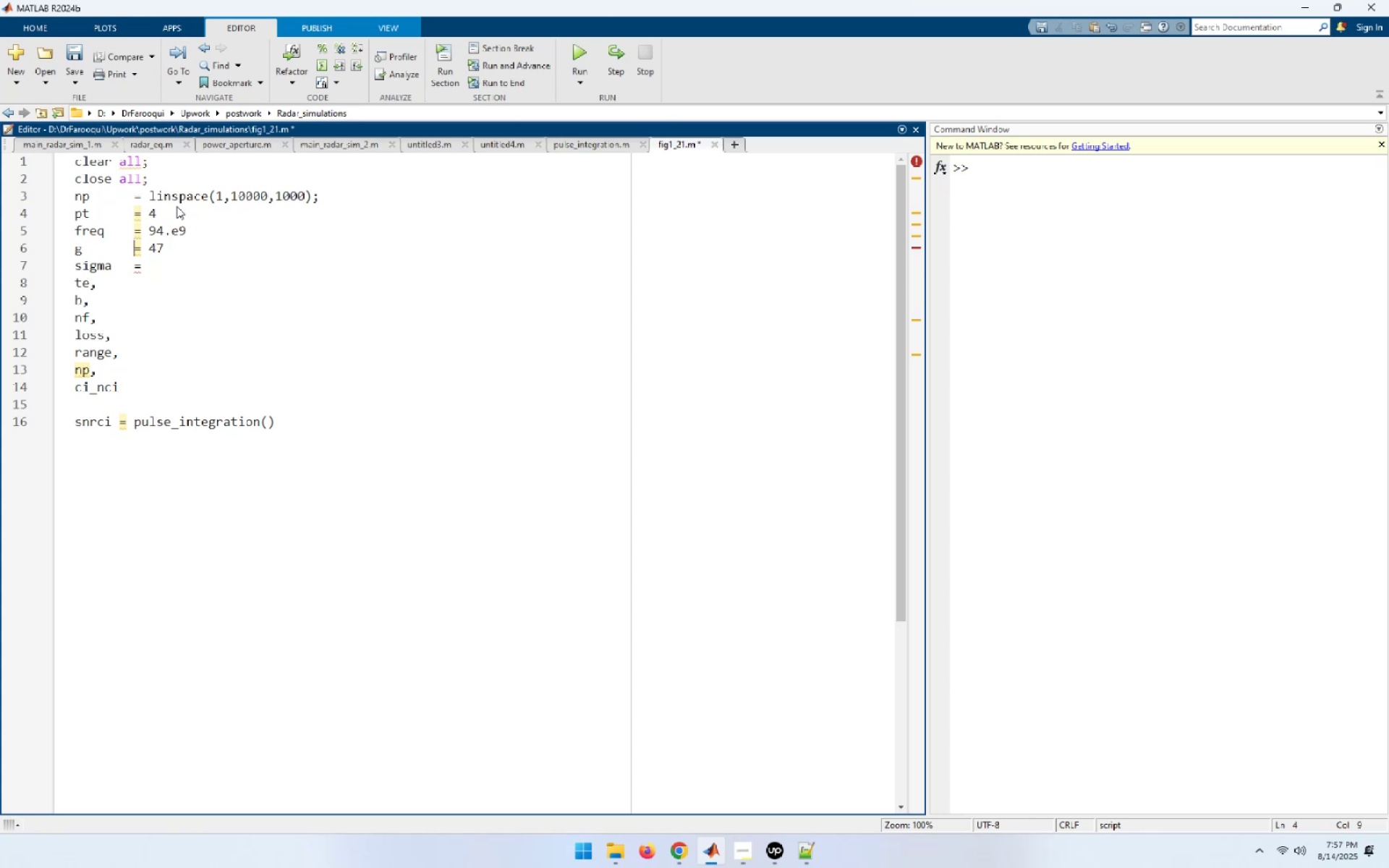 
key(ArrowDown)
 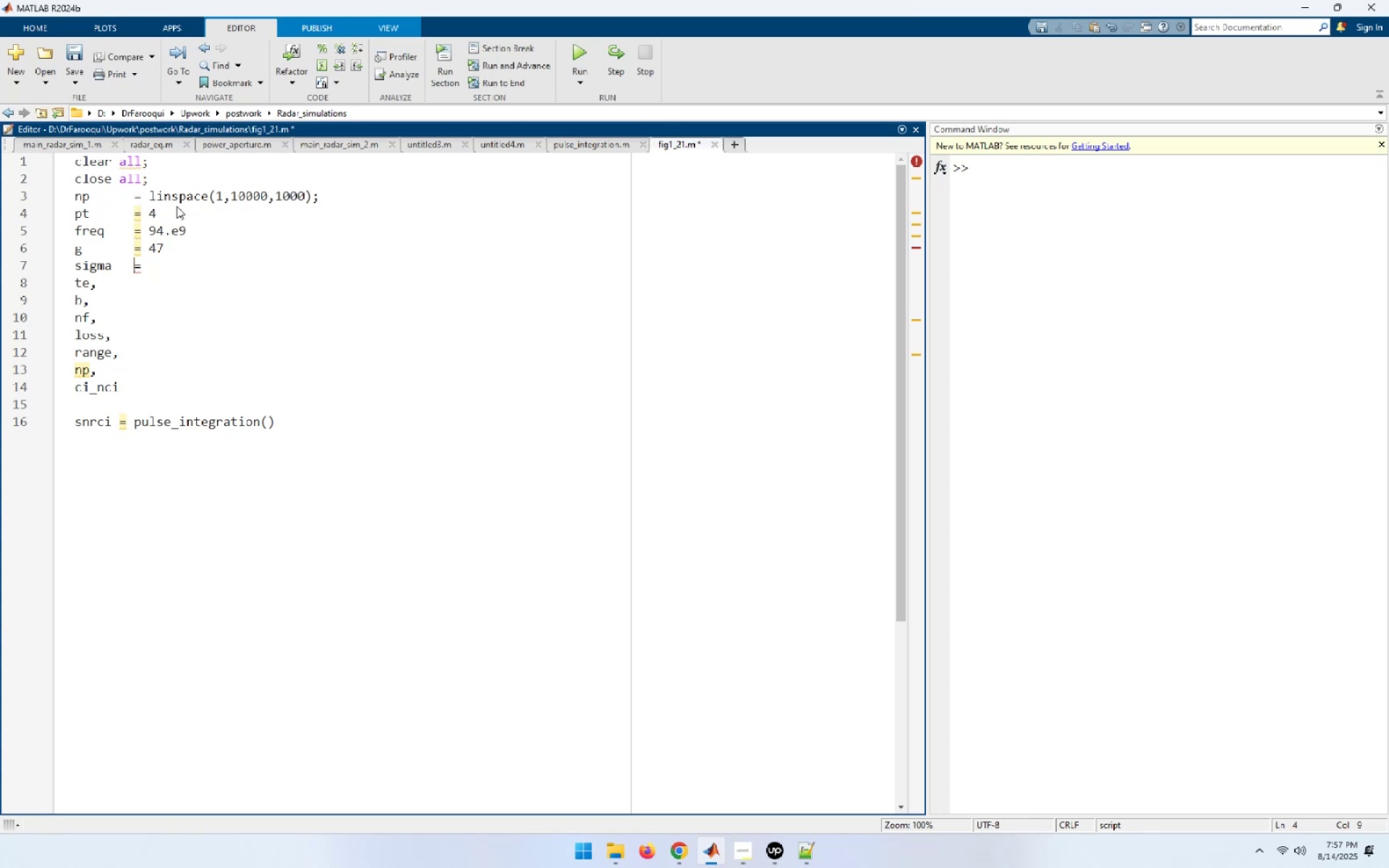 
key(ArrowDown)
 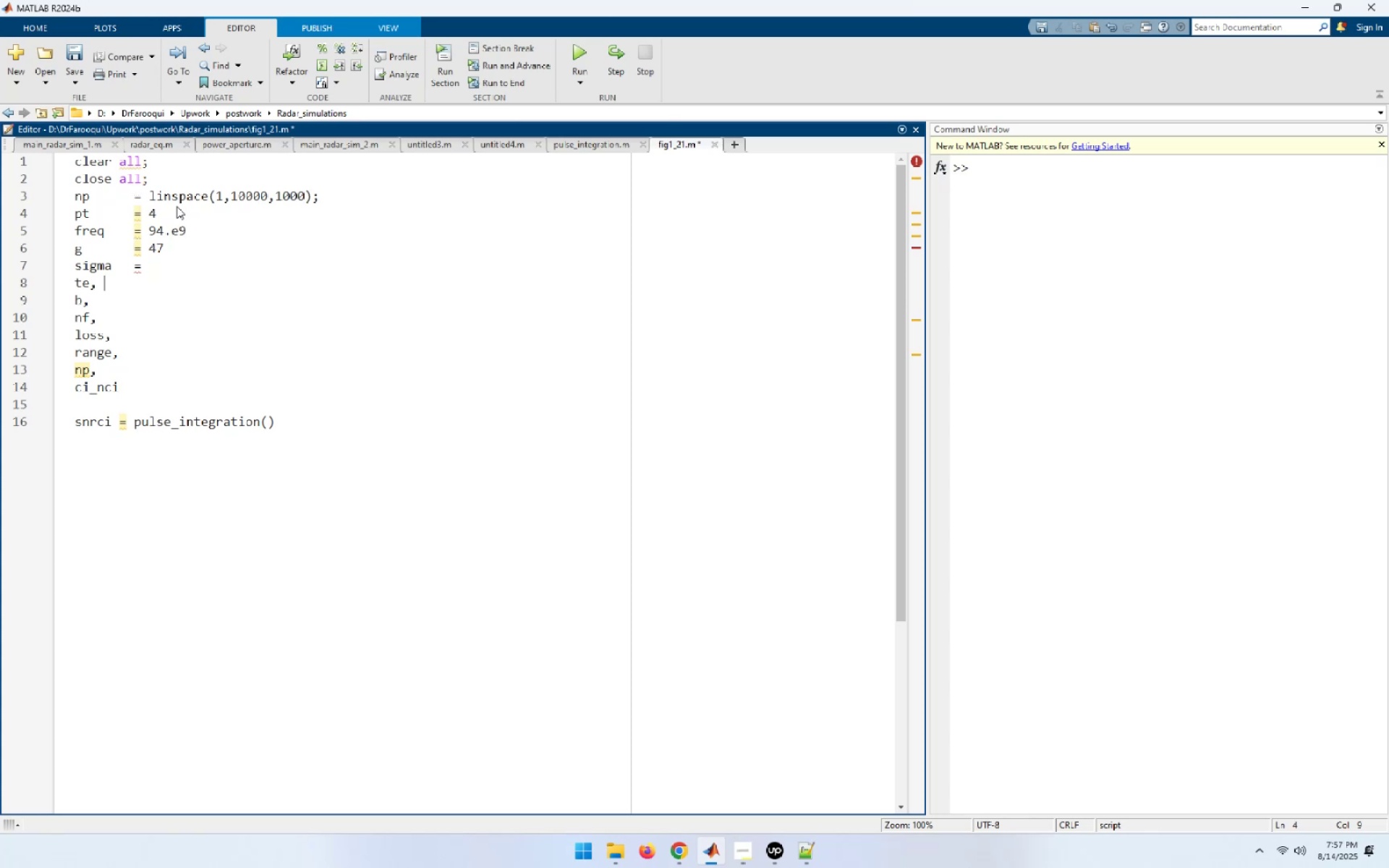 
key(ArrowLeft)
 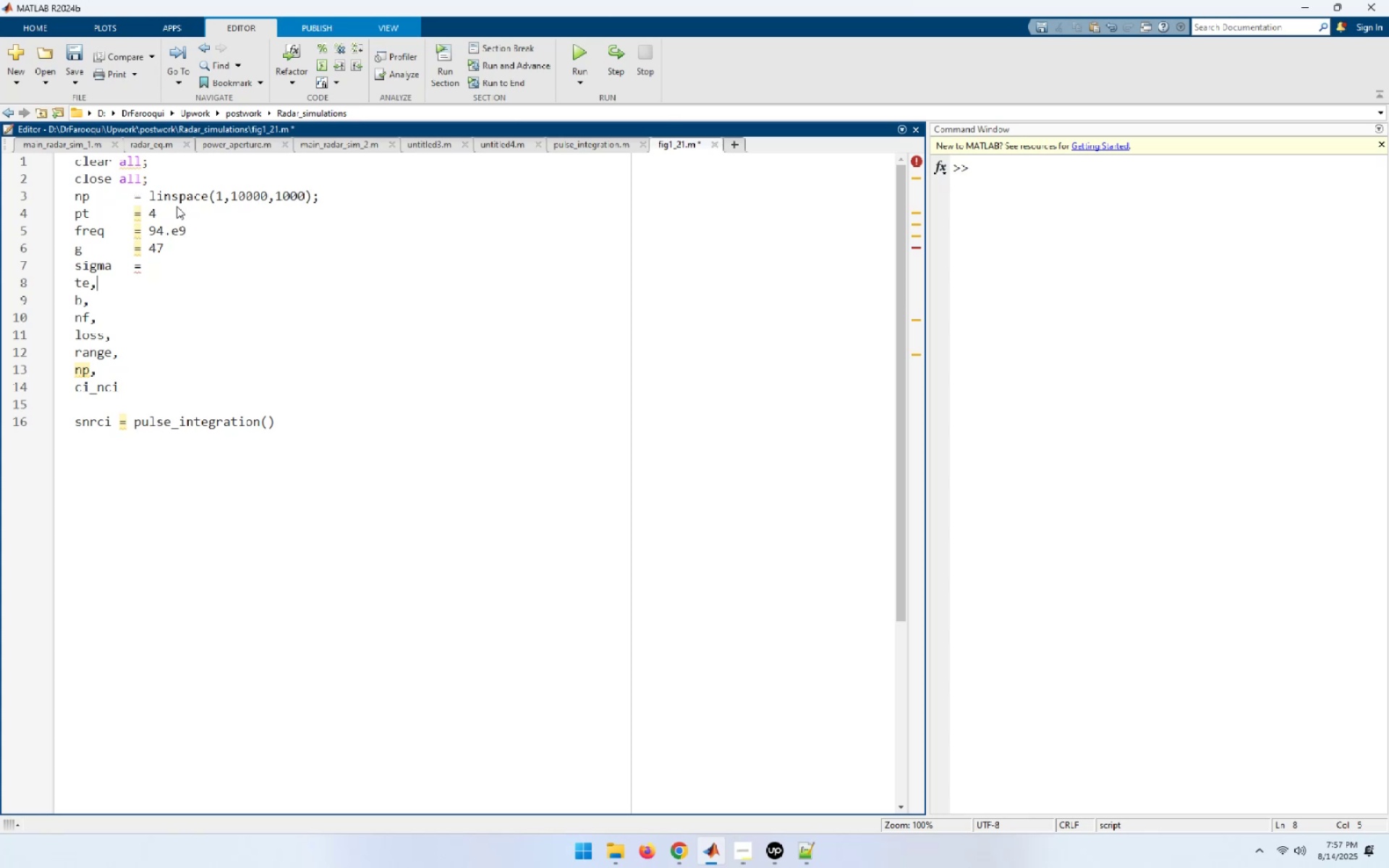 
key(ArrowLeft)
 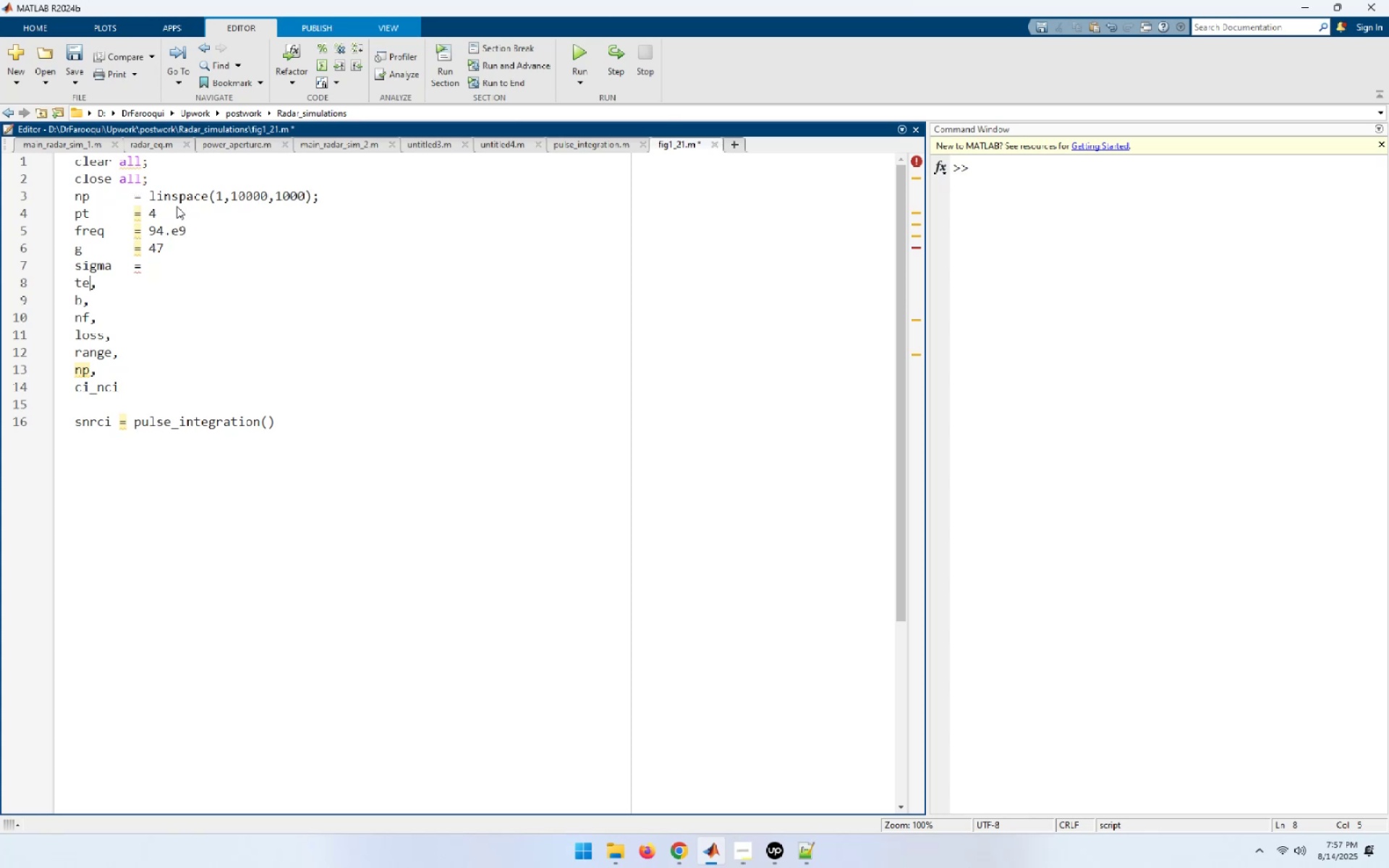 
key(Delete)
 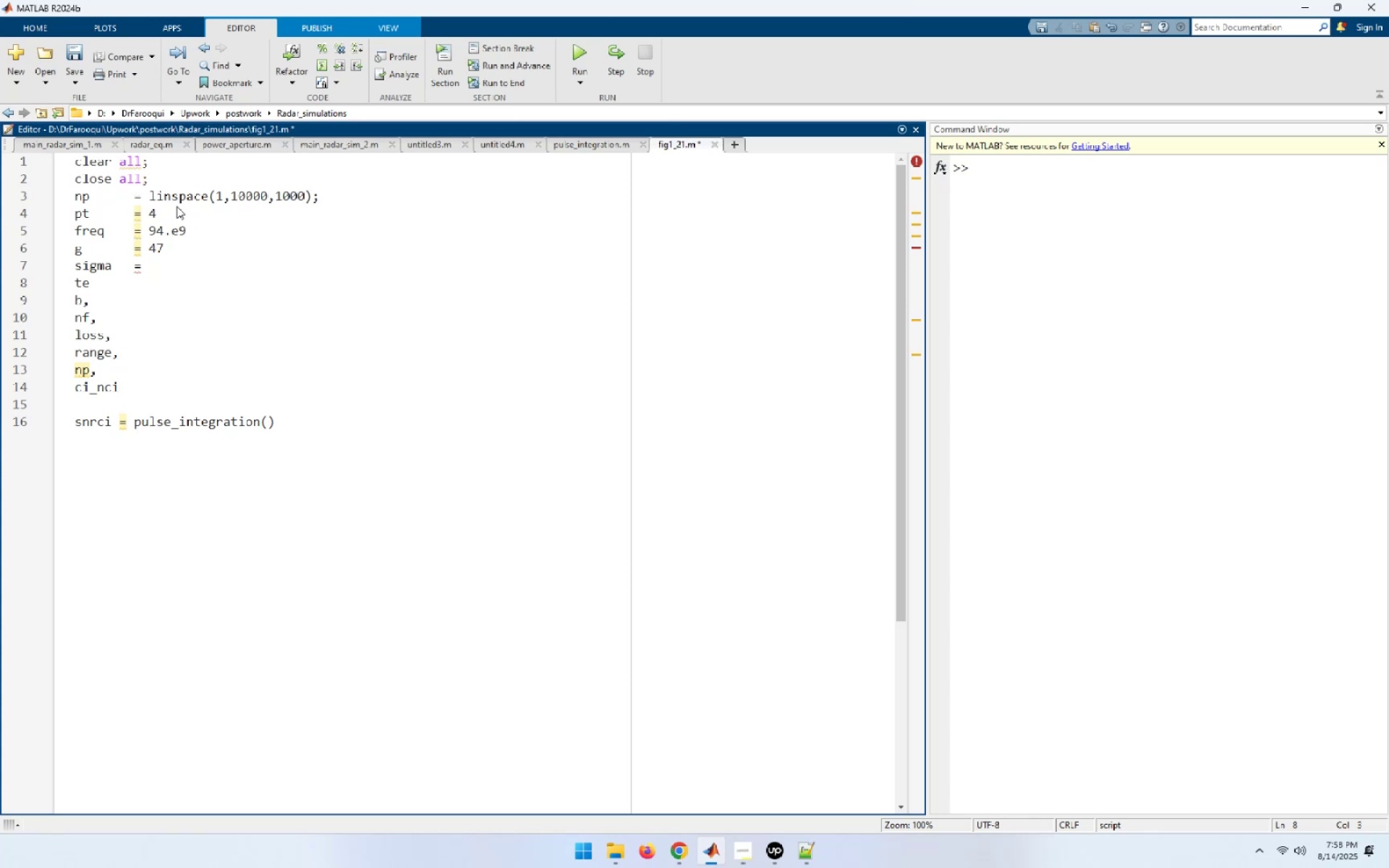 
key(Equal)
 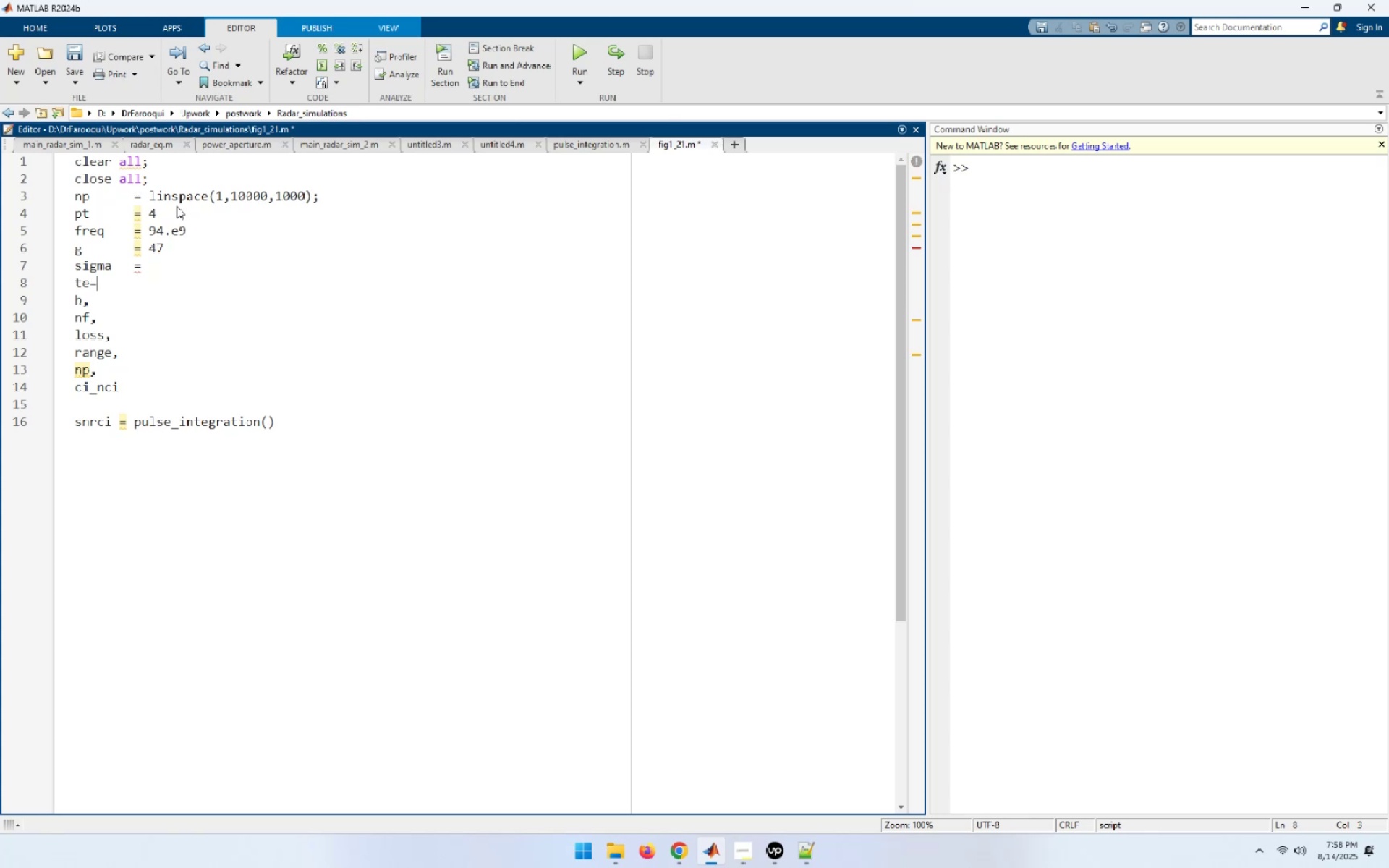 
key(Tab)
 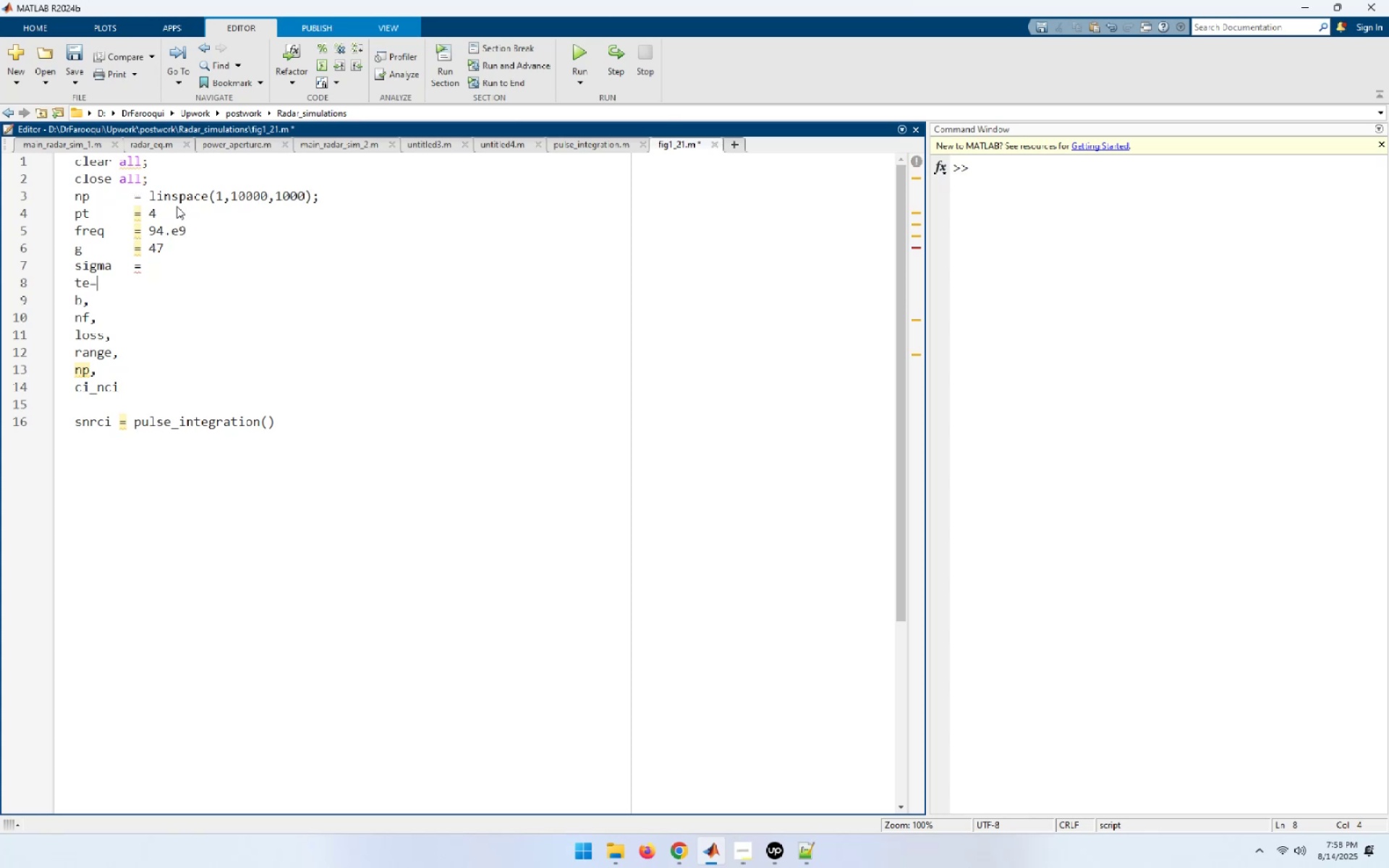 
key(Tab)
 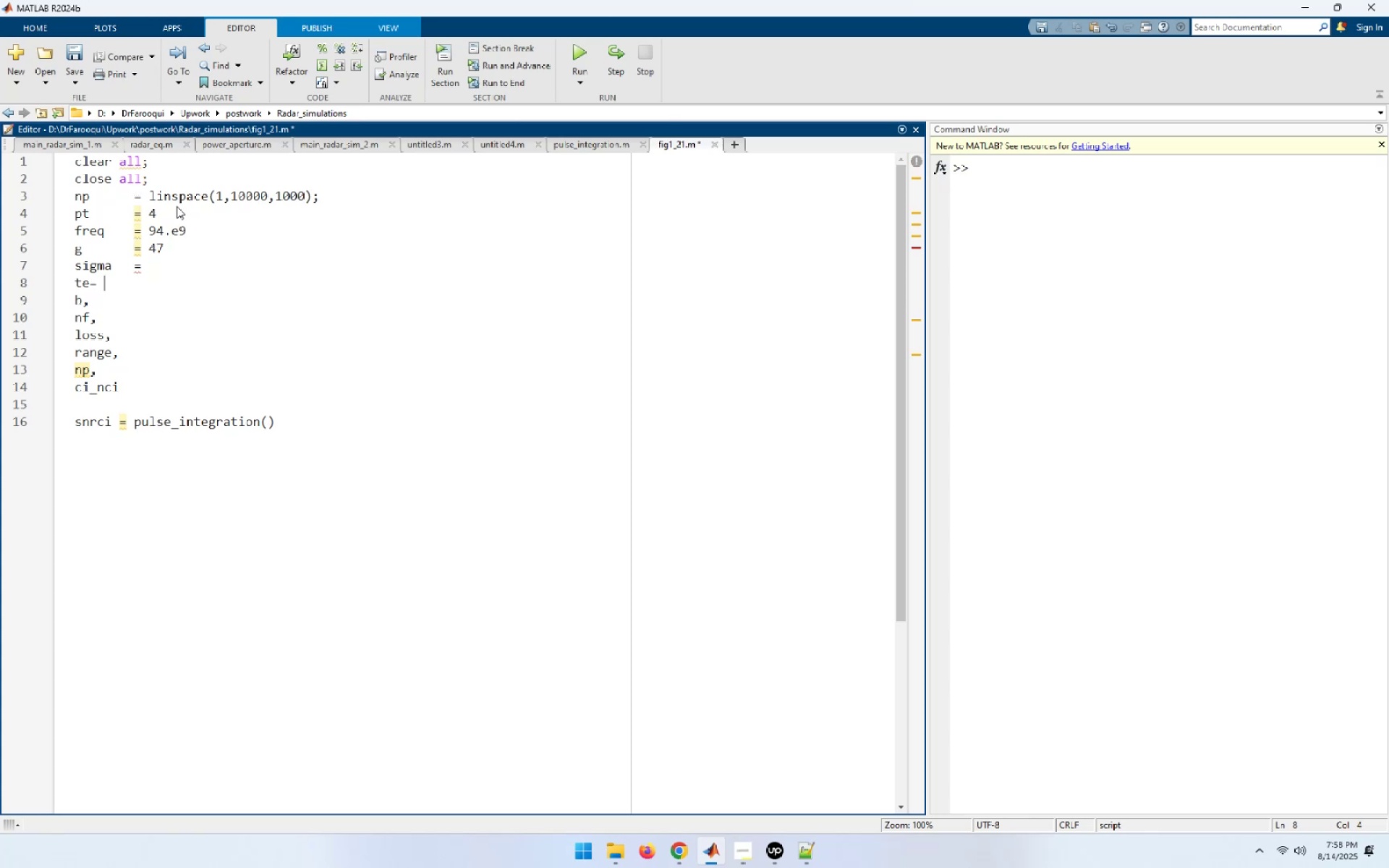 
key(Tab)
 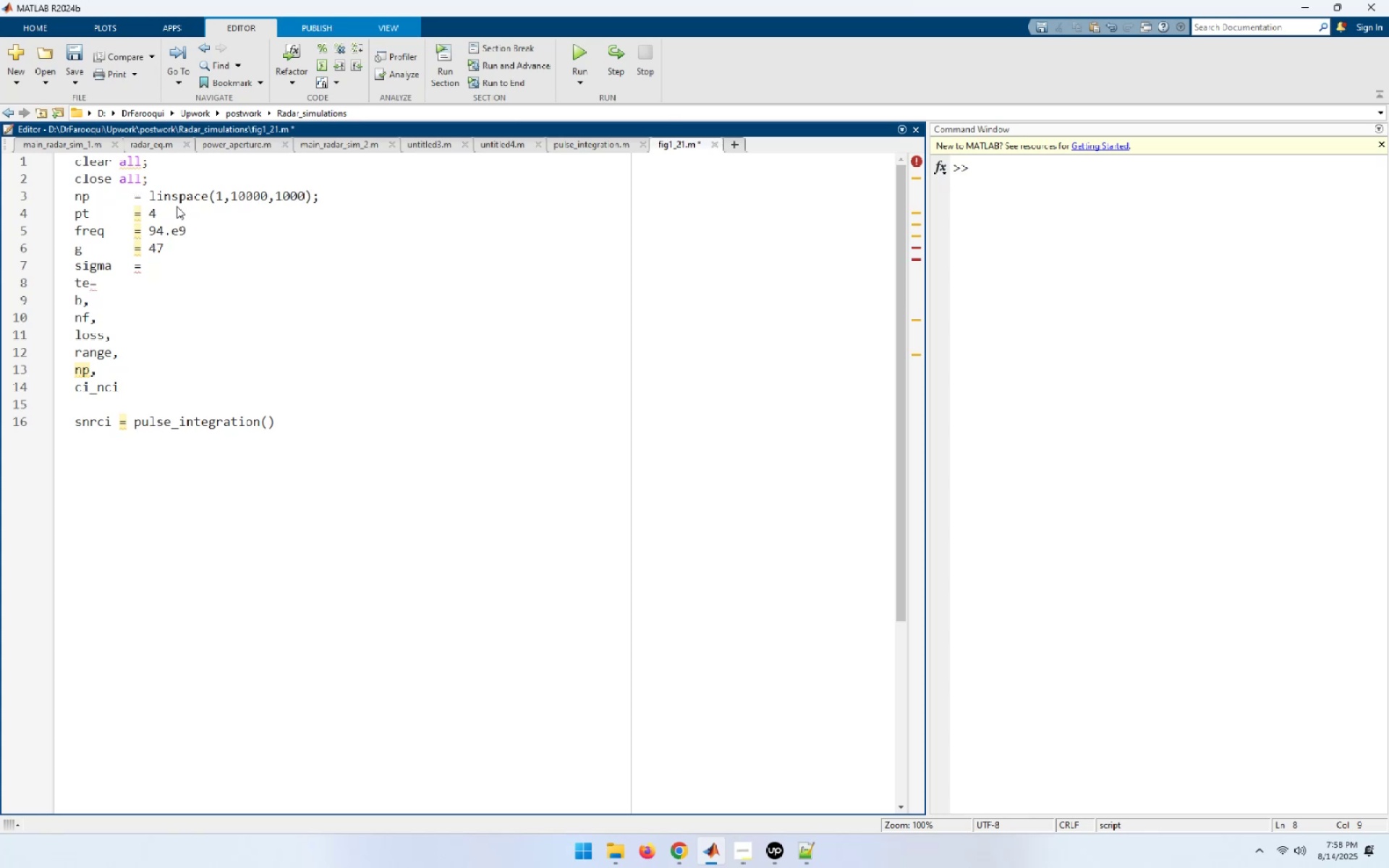 
key(ArrowDown)
 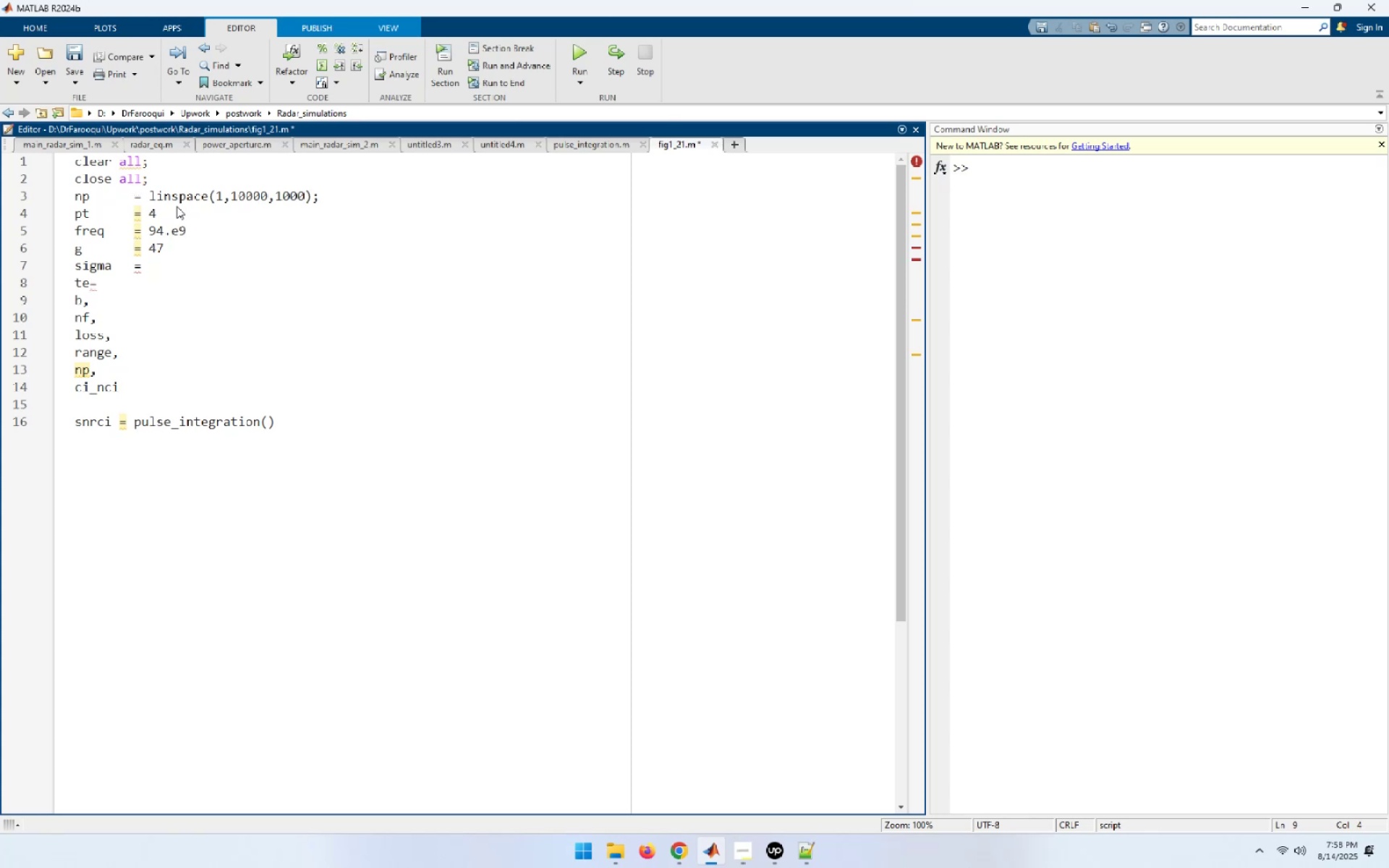 
key(Control+Z)
 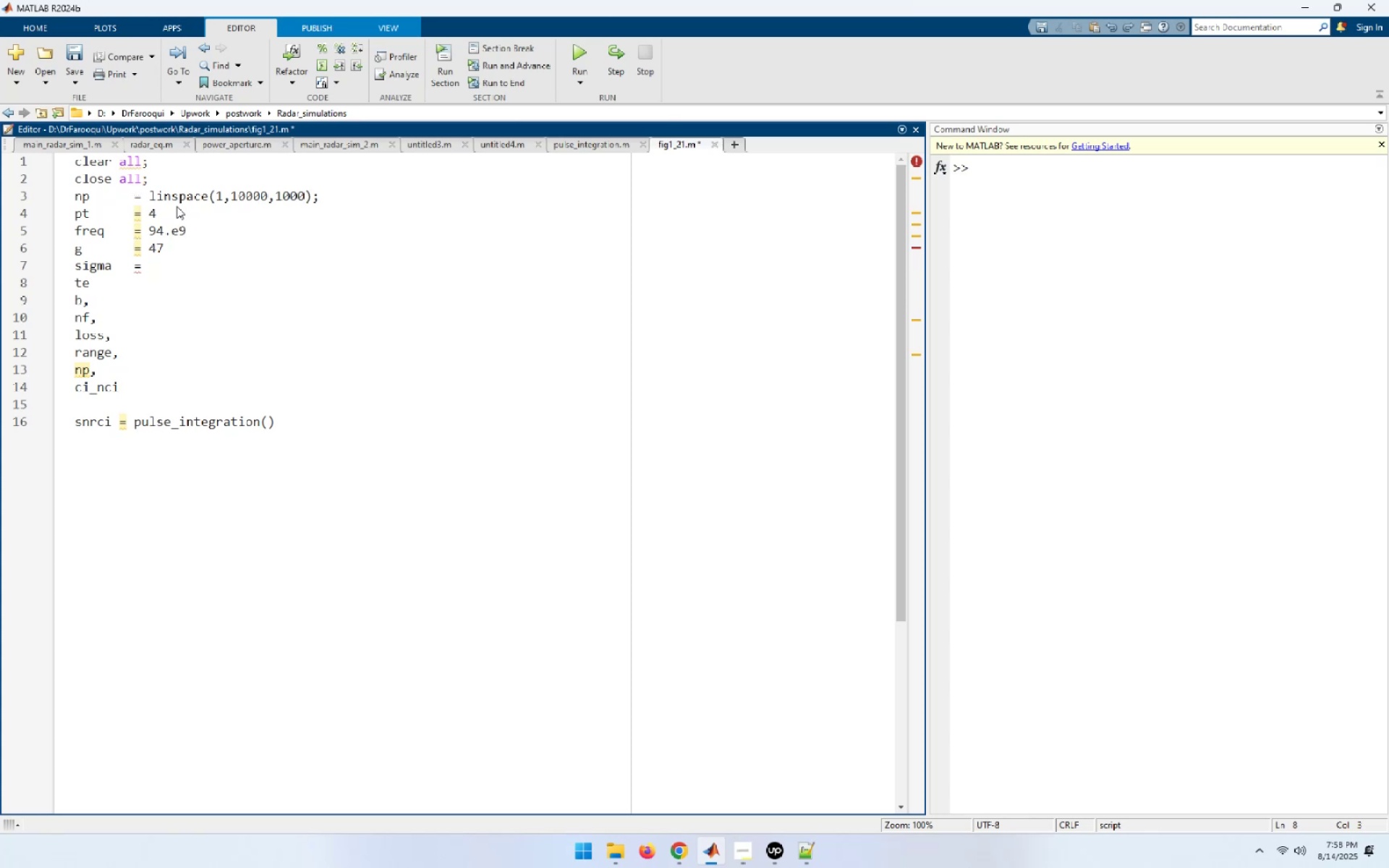 
key(Equal)
 